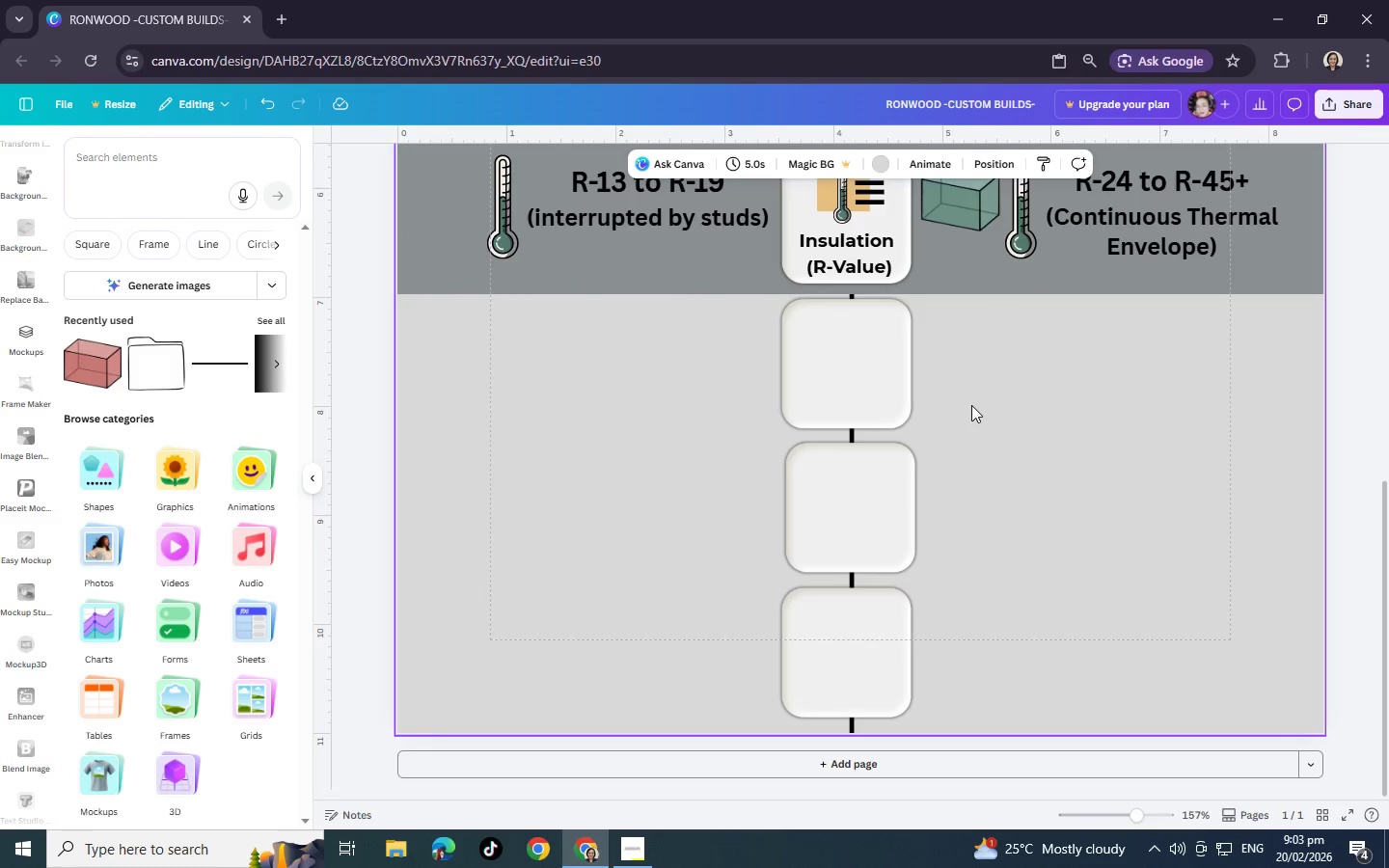 
left_click([1015, 420])
 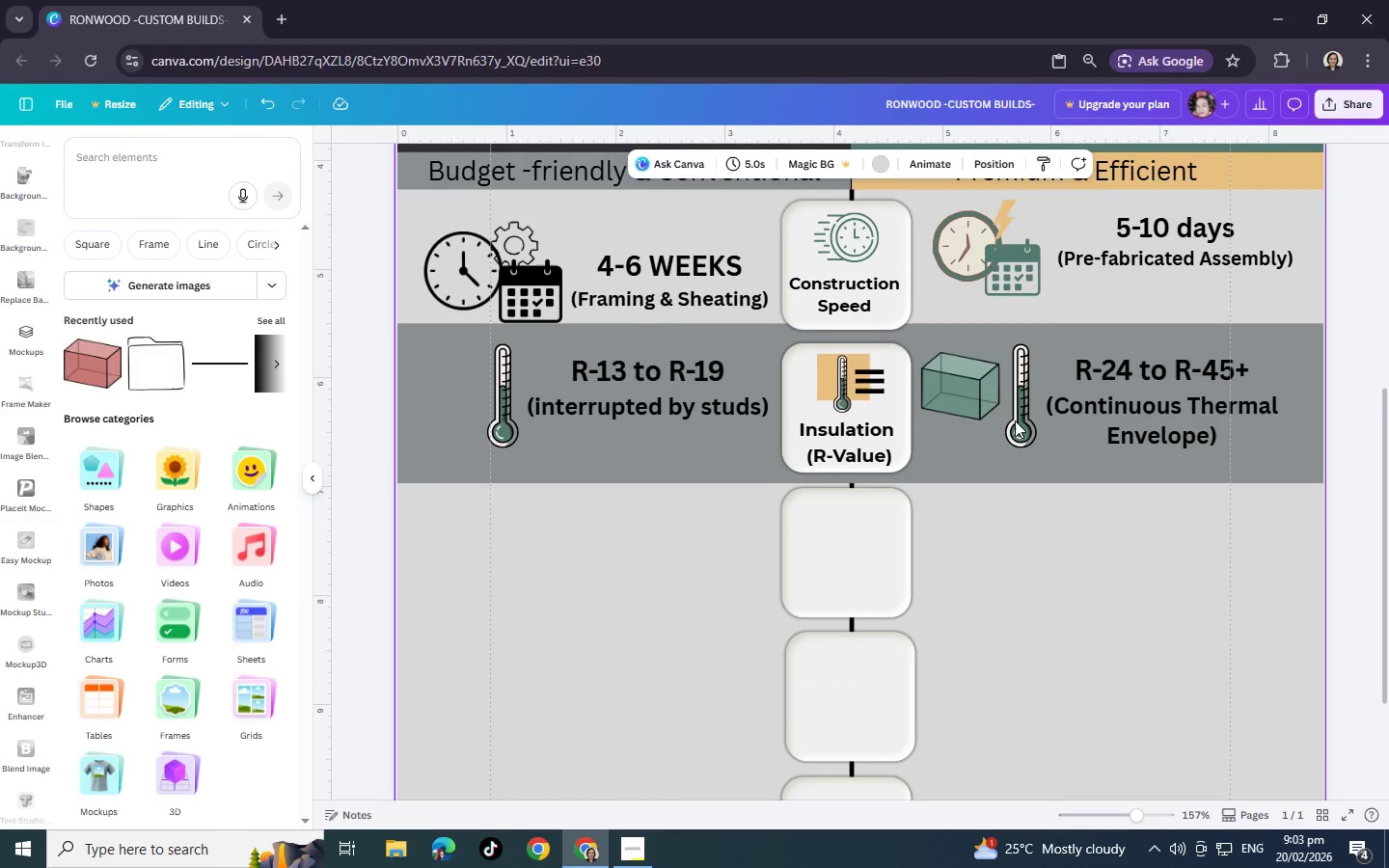 
scroll: coordinate [1015, 420], scroll_direction: up, amount: 2.0
 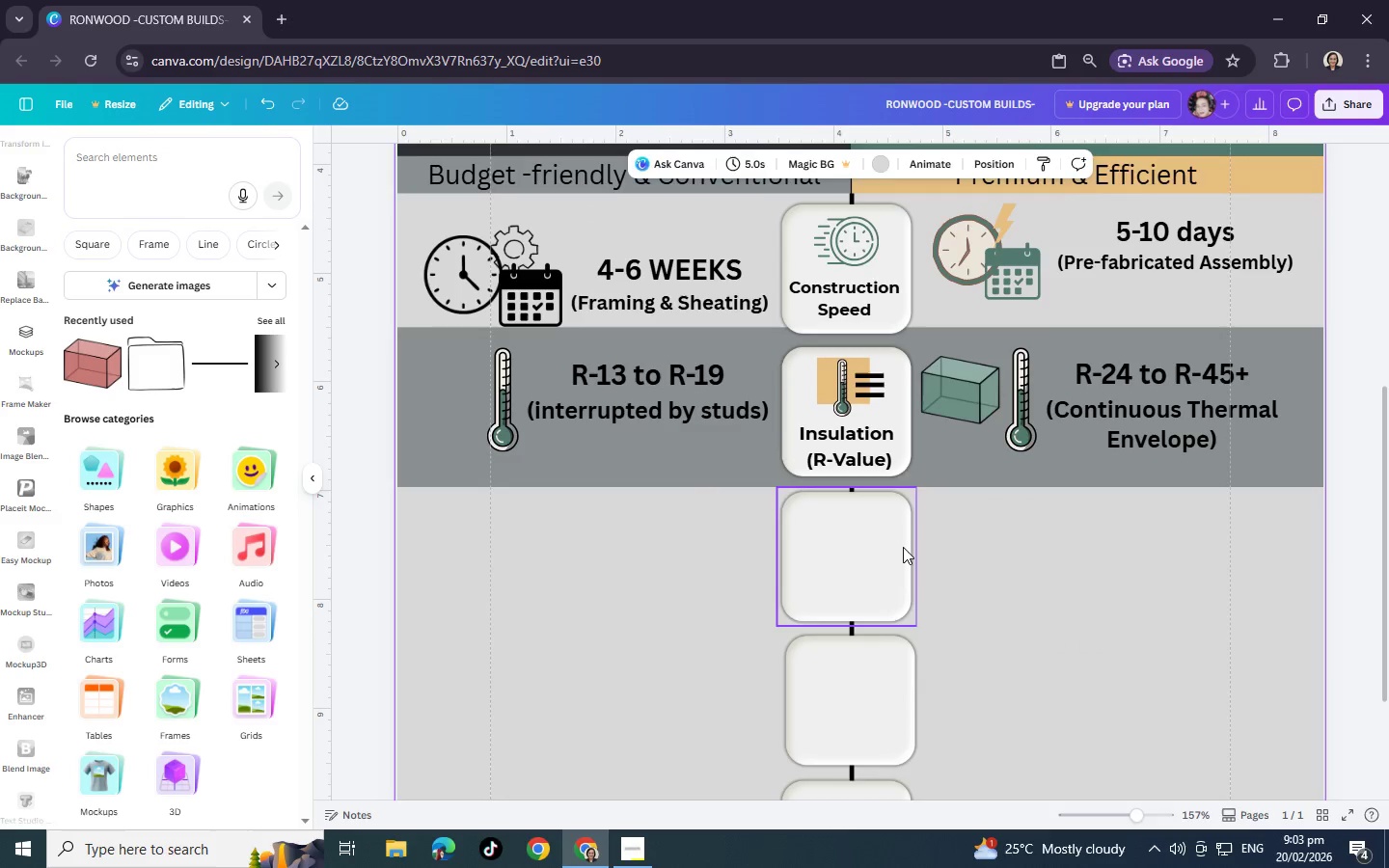 
left_click([903, 547])
 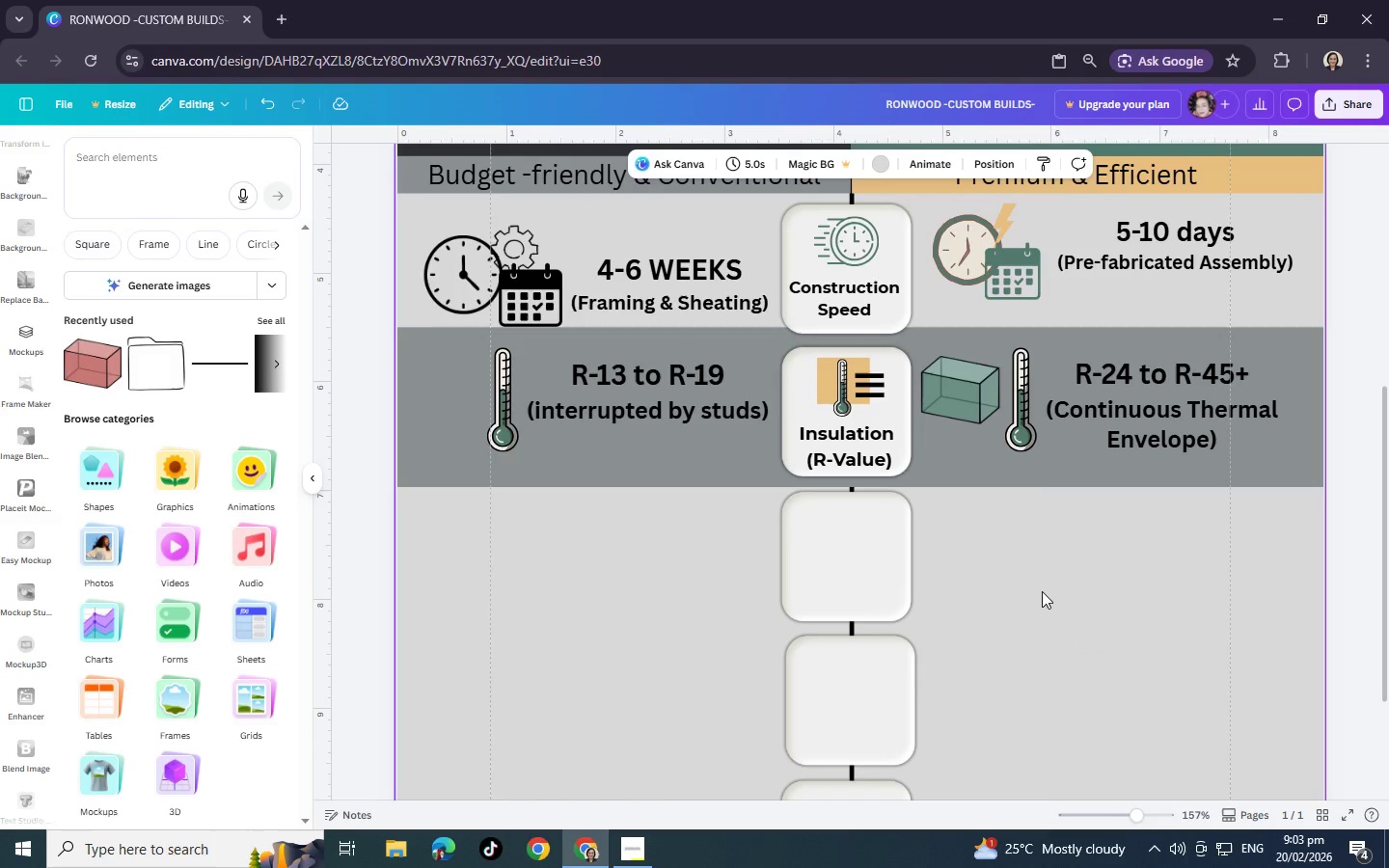 
left_click([1042, 591])
 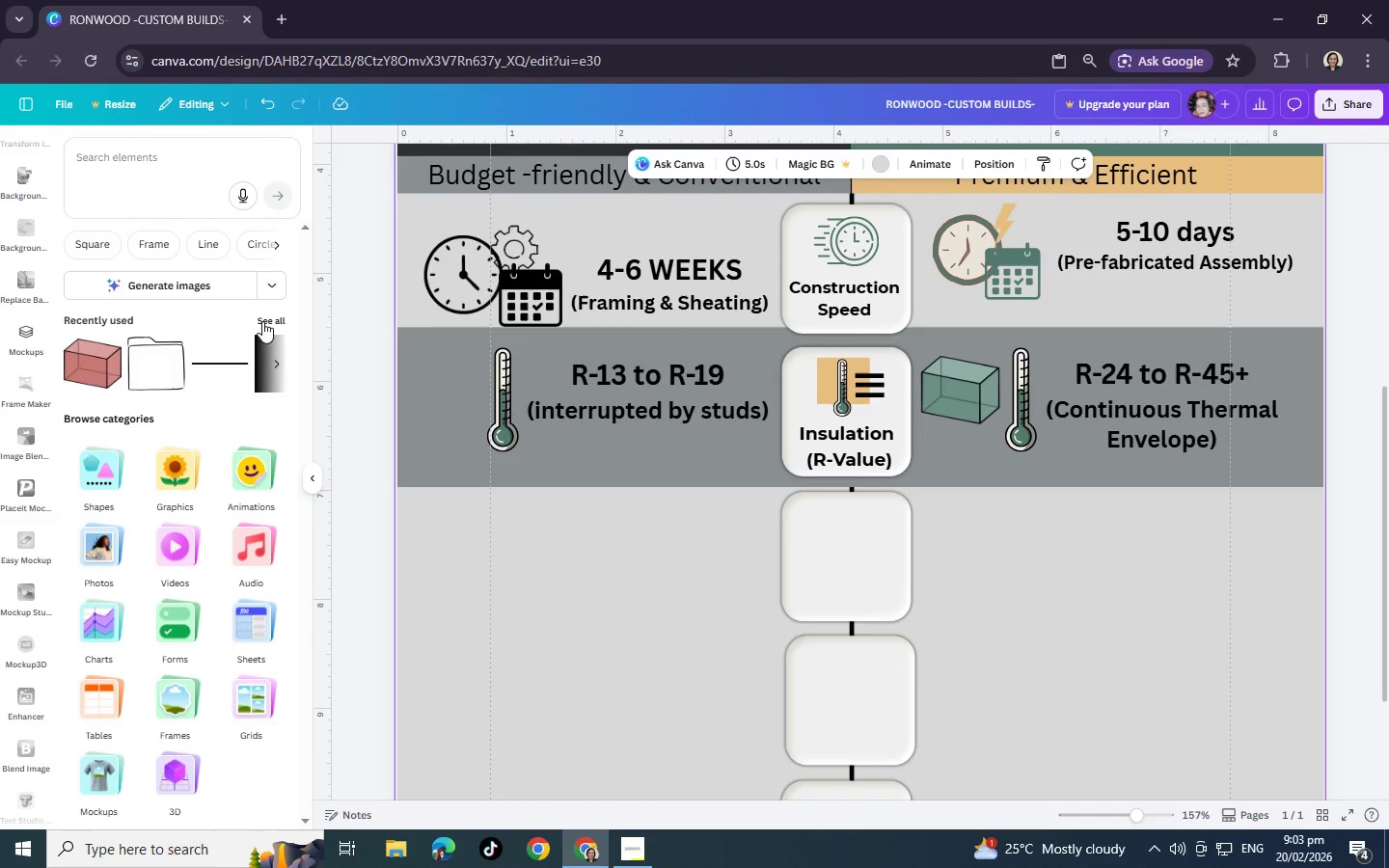 
left_click([262, 321])
 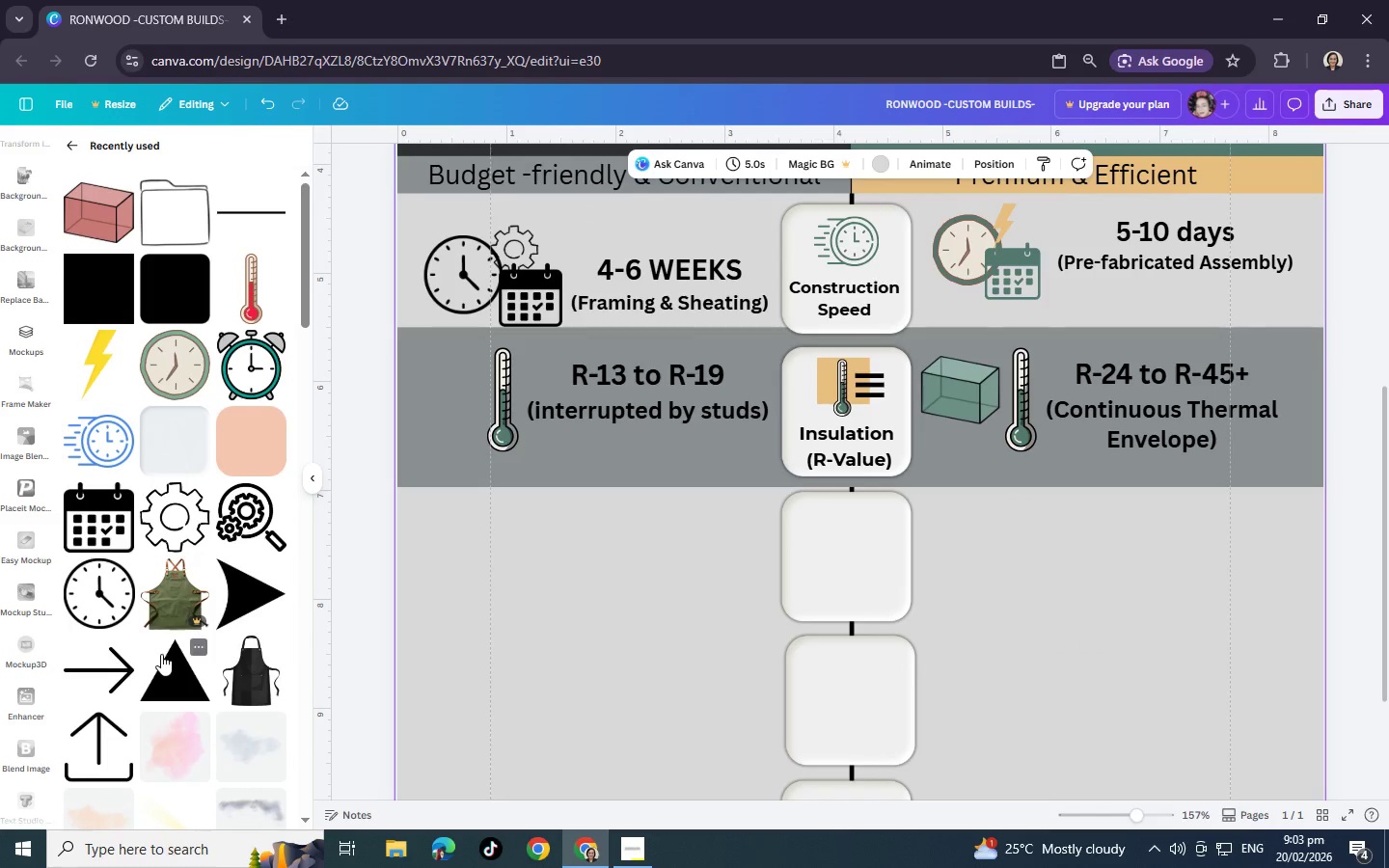 
scroll: coordinate [161, 654], scroll_direction: down, amount: 4.0
 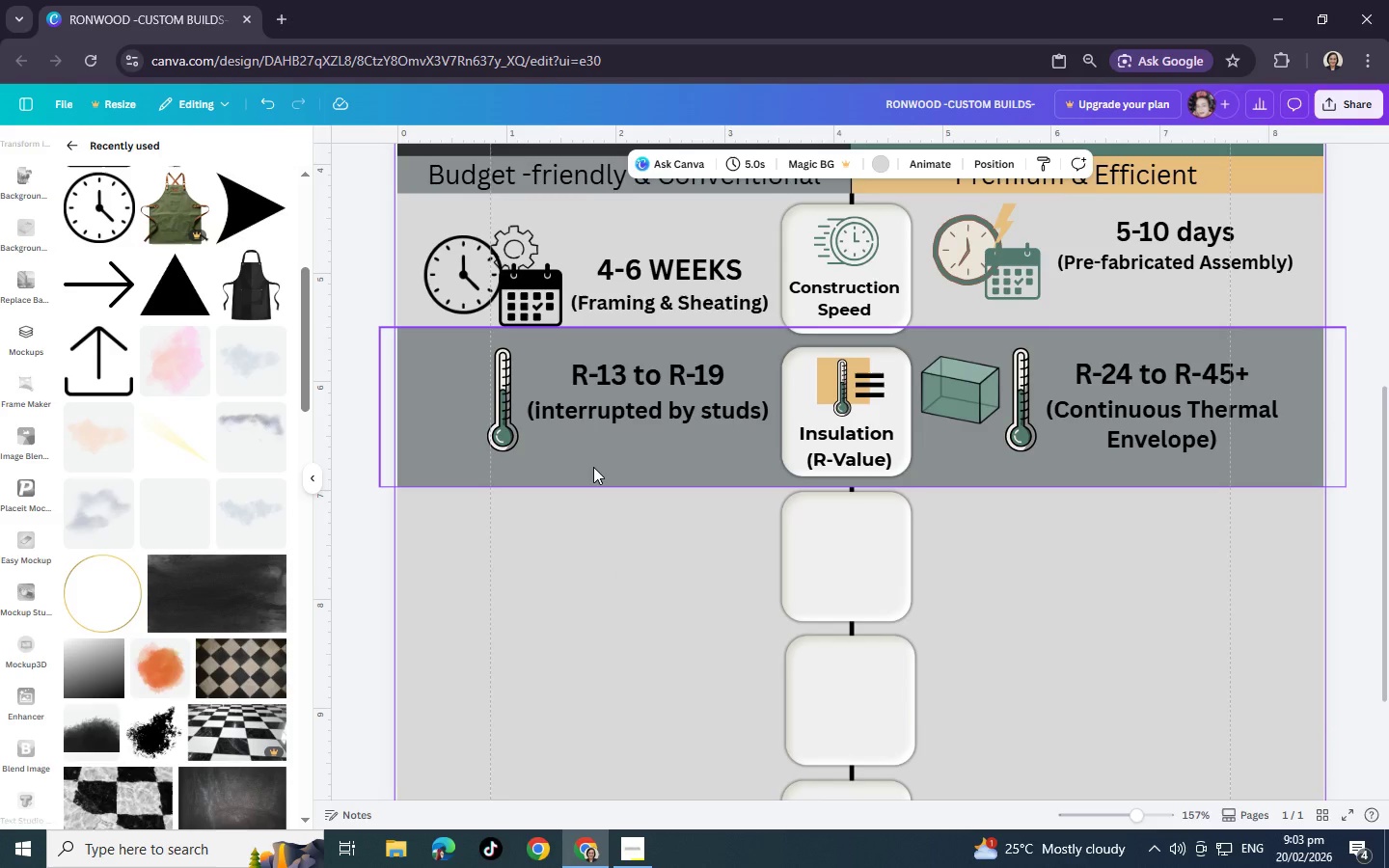 
left_click([593, 467])
 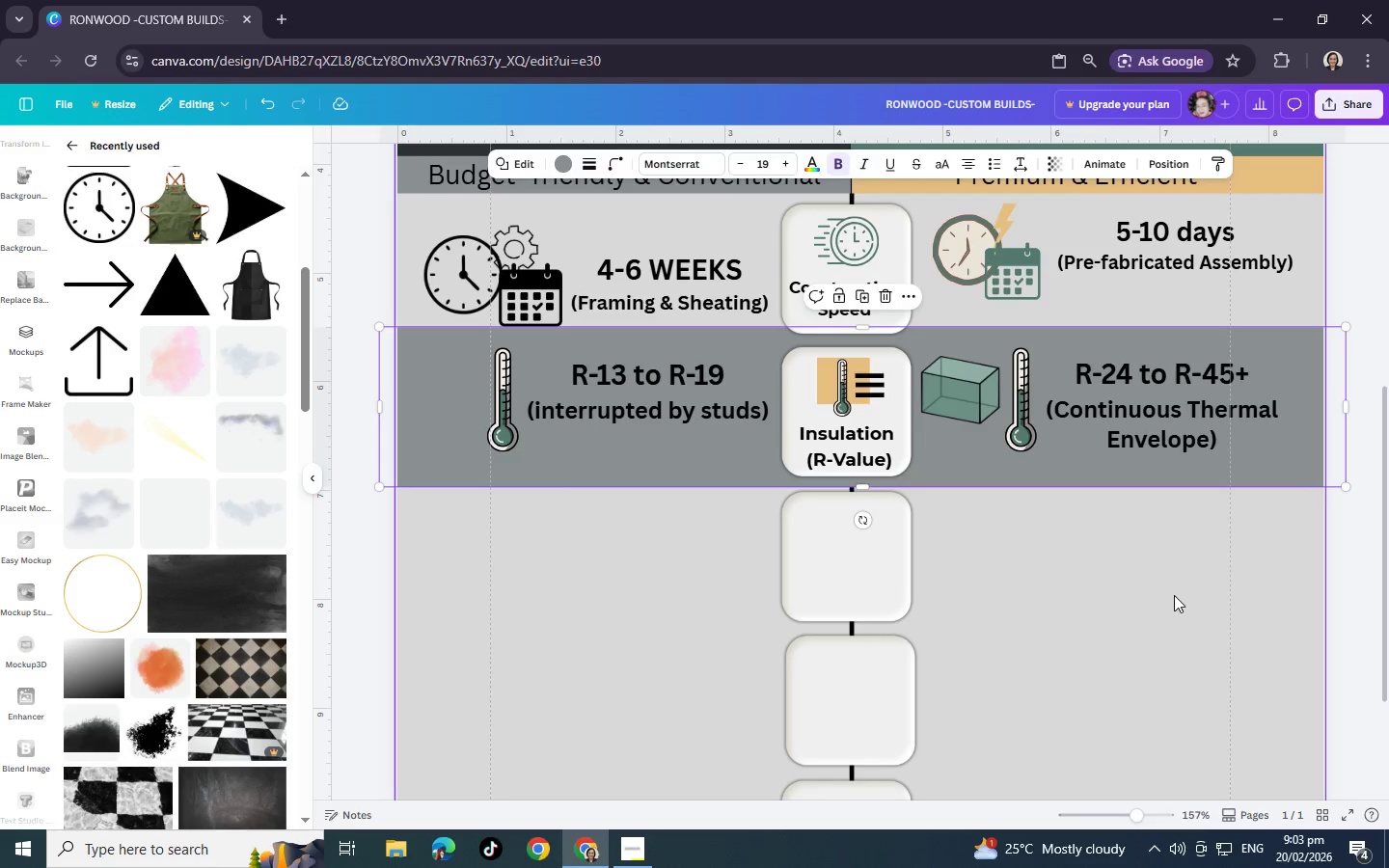 
left_click([1174, 595])
 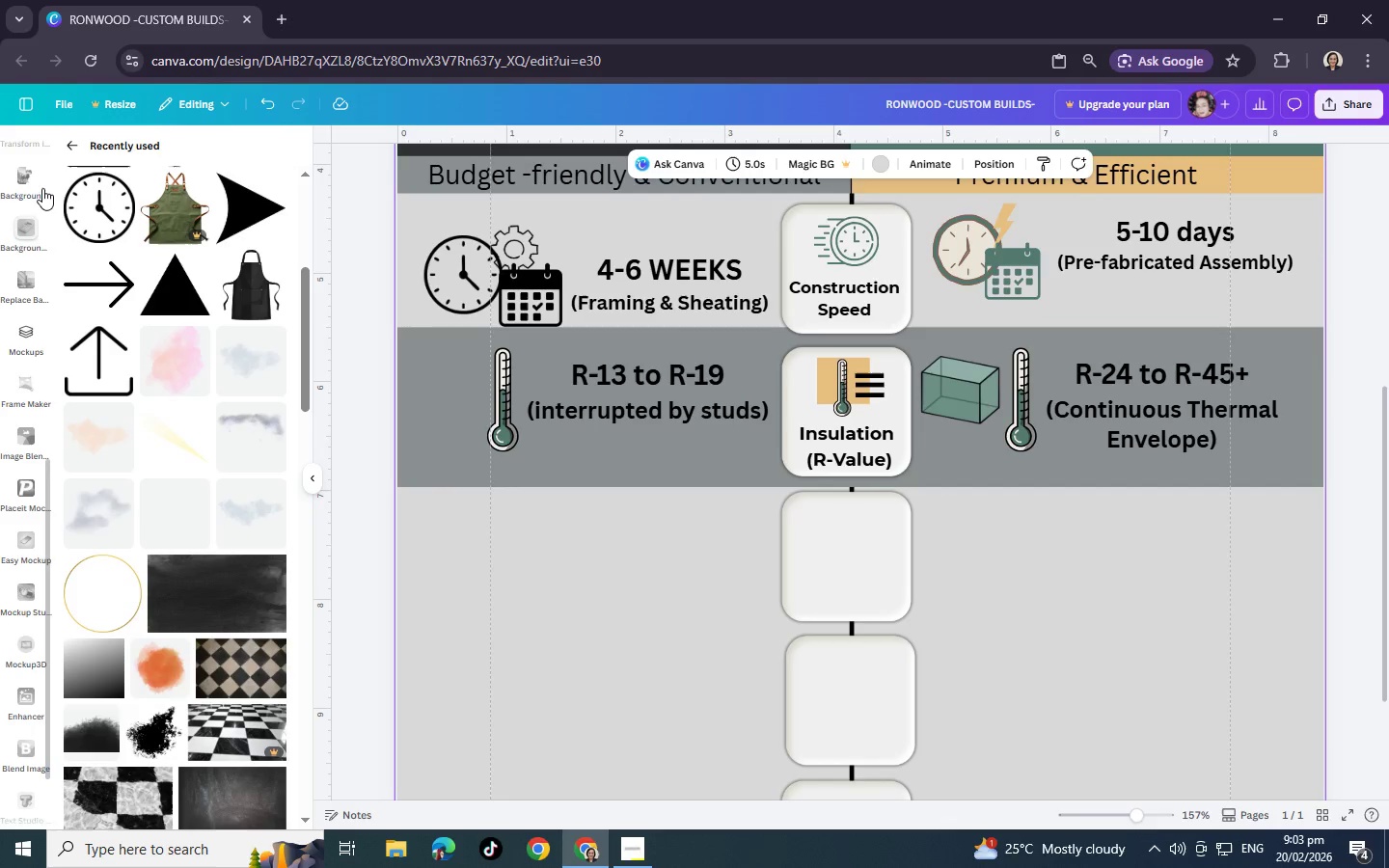 
left_click([65, 141])
 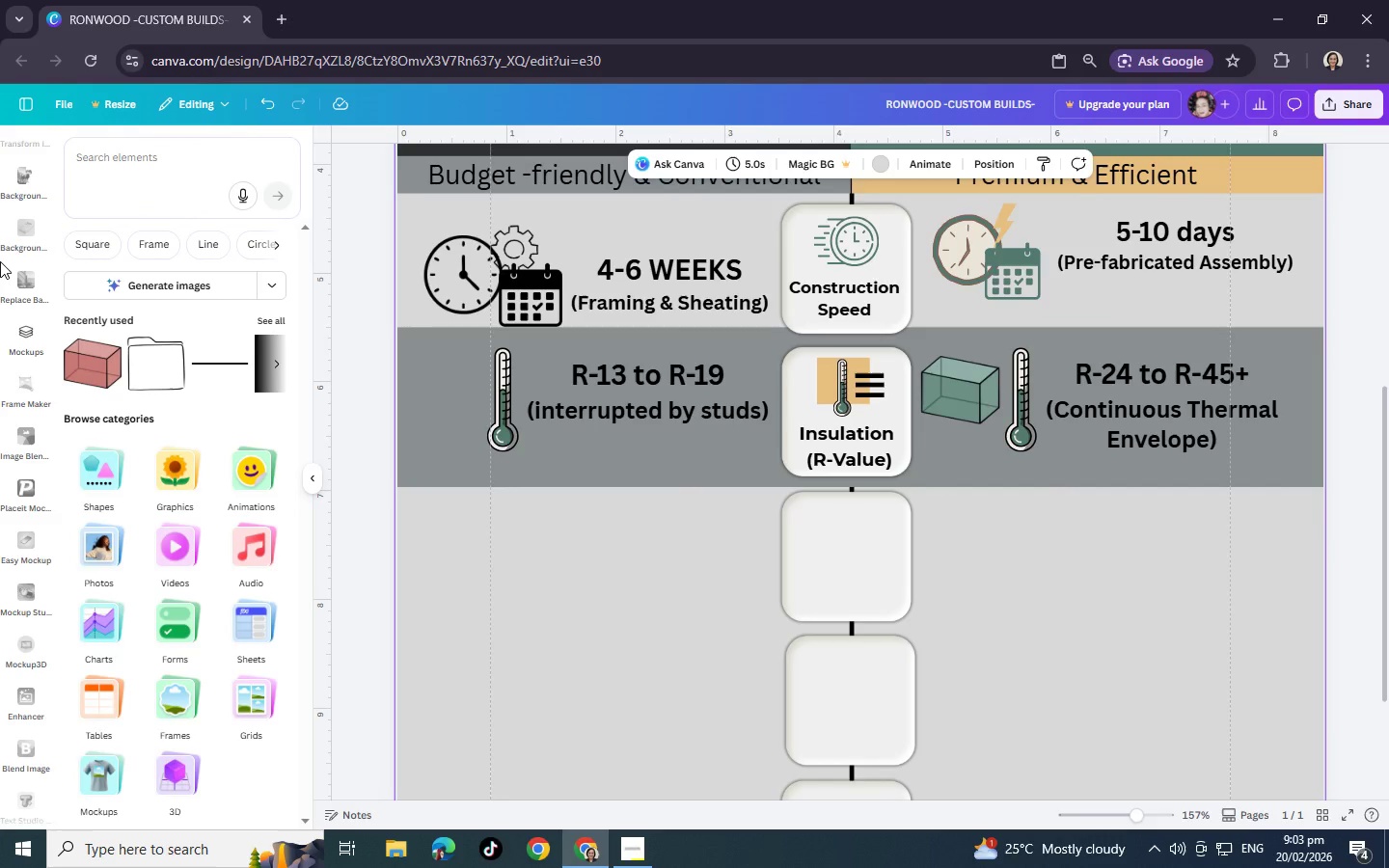 
scroll: coordinate [26, 249], scroll_direction: up, amount: 21.0
 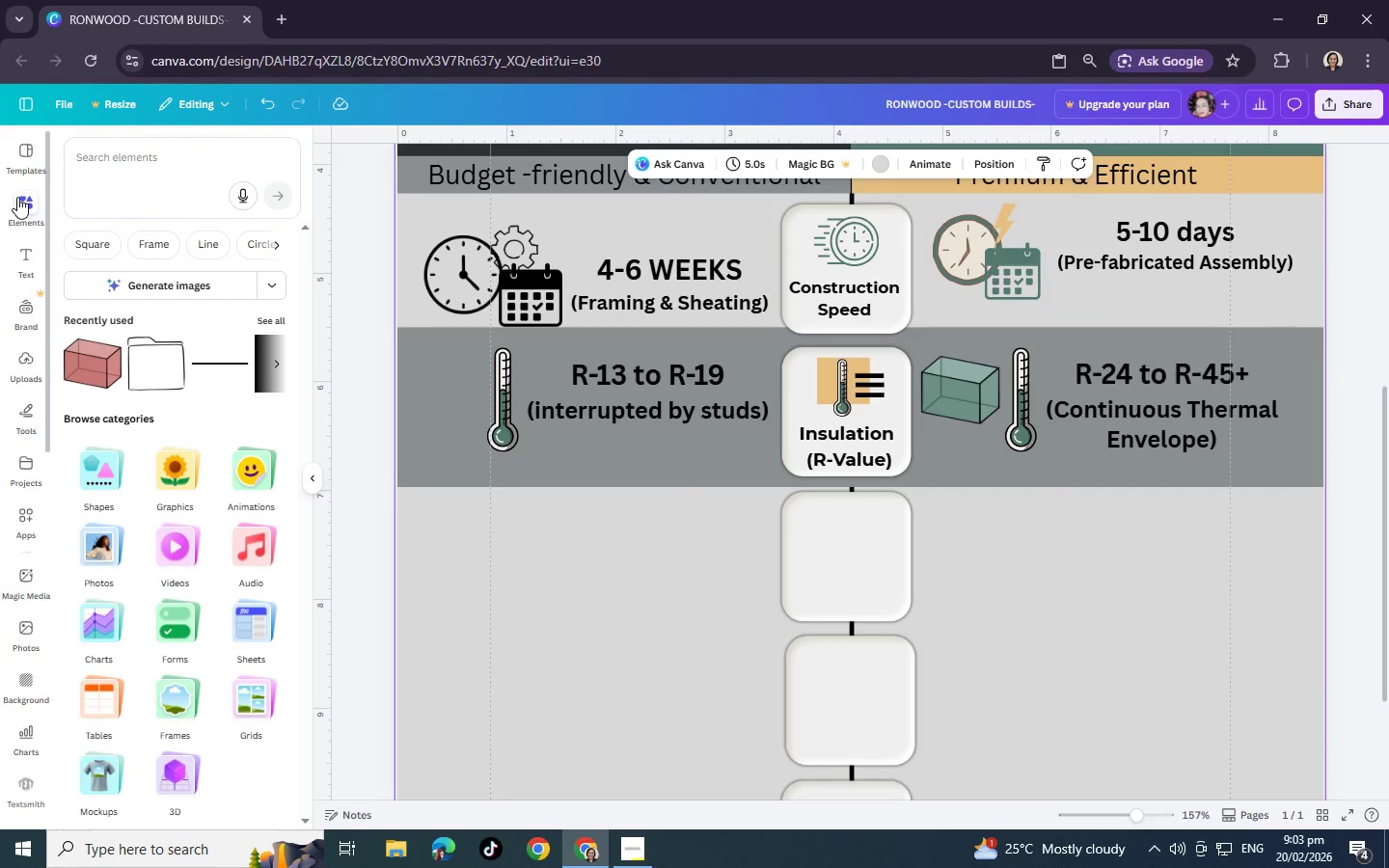 
left_click([17, 197])
 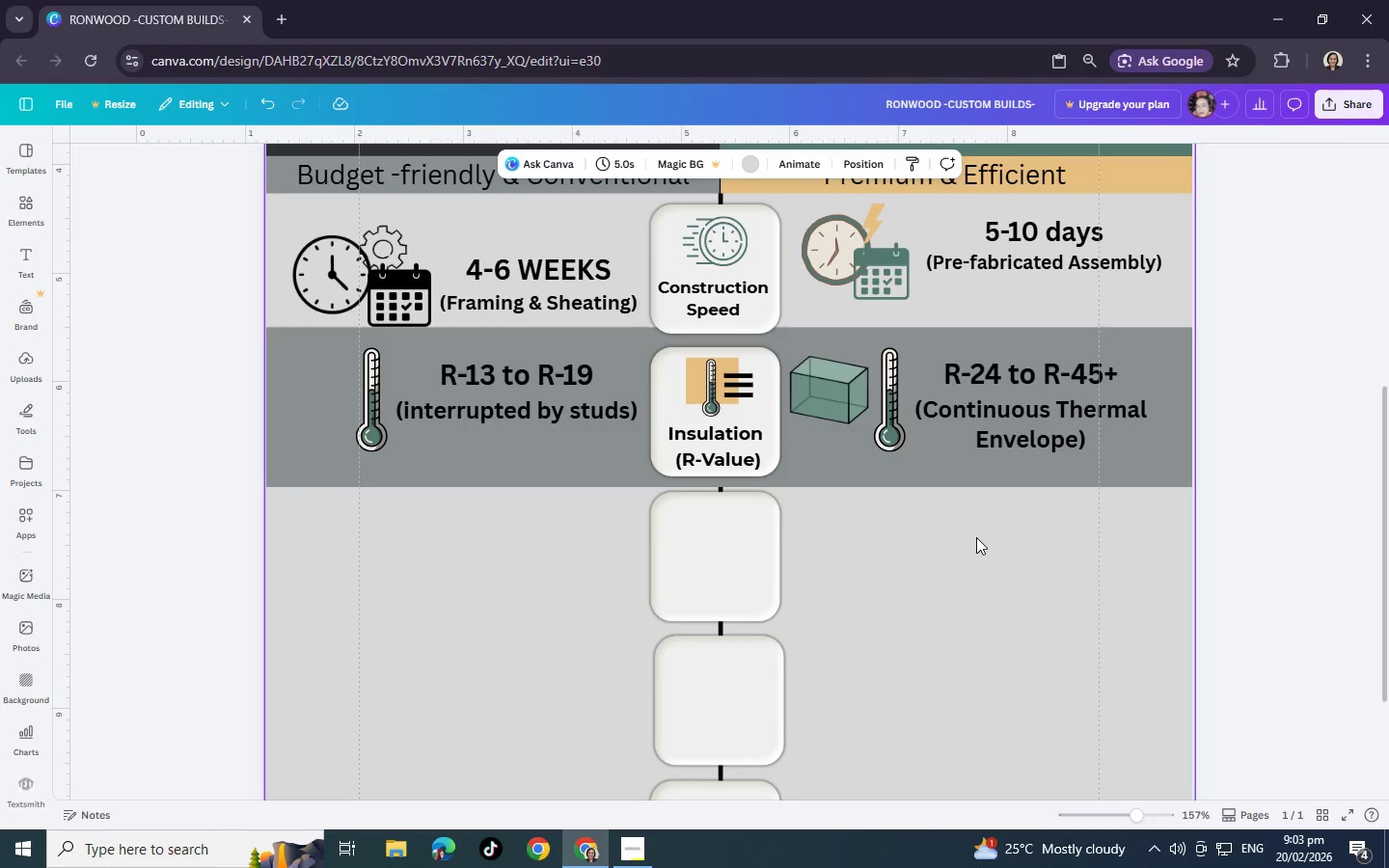 
wait(16.19)
 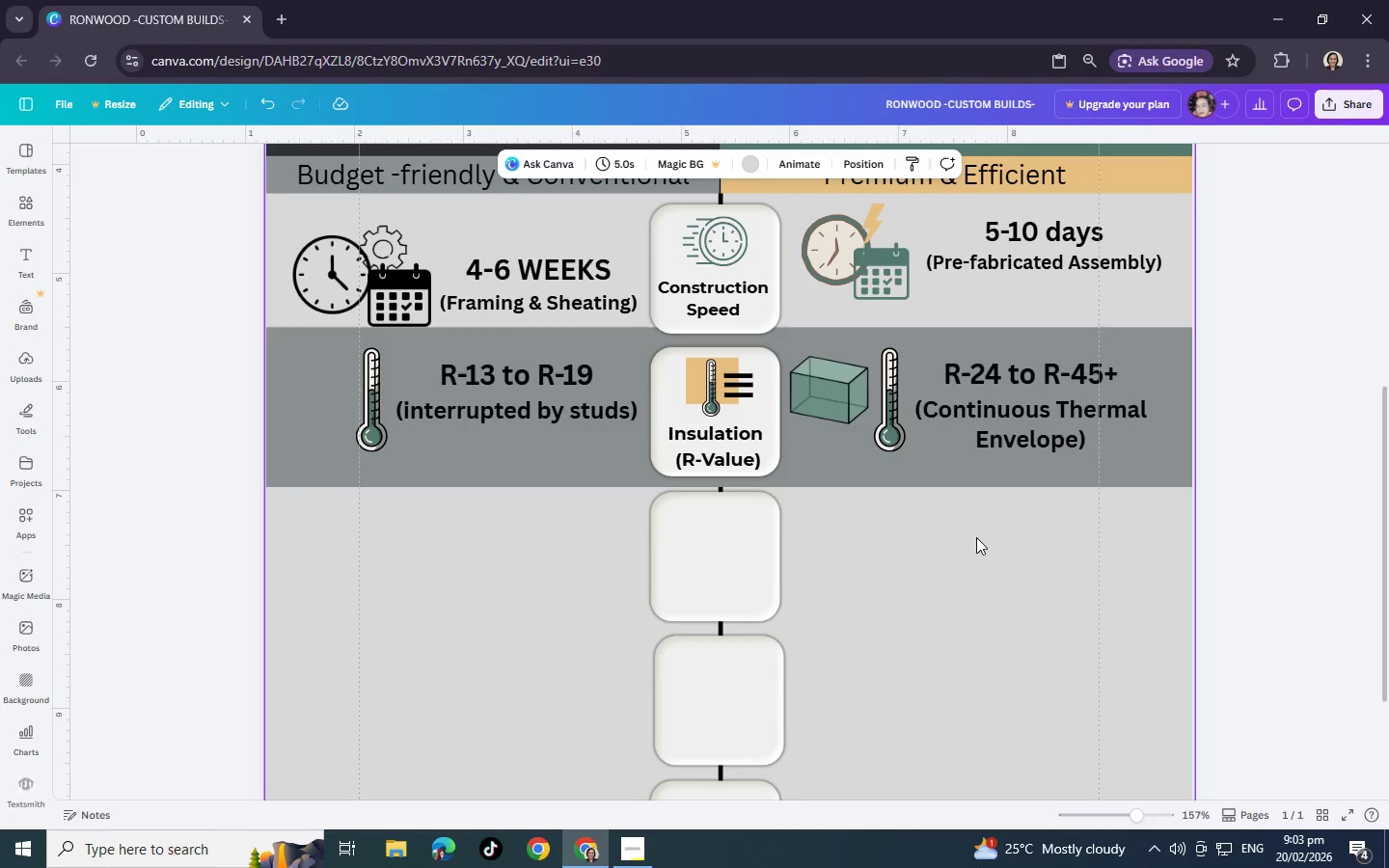 
mouse_move([981, 847])
 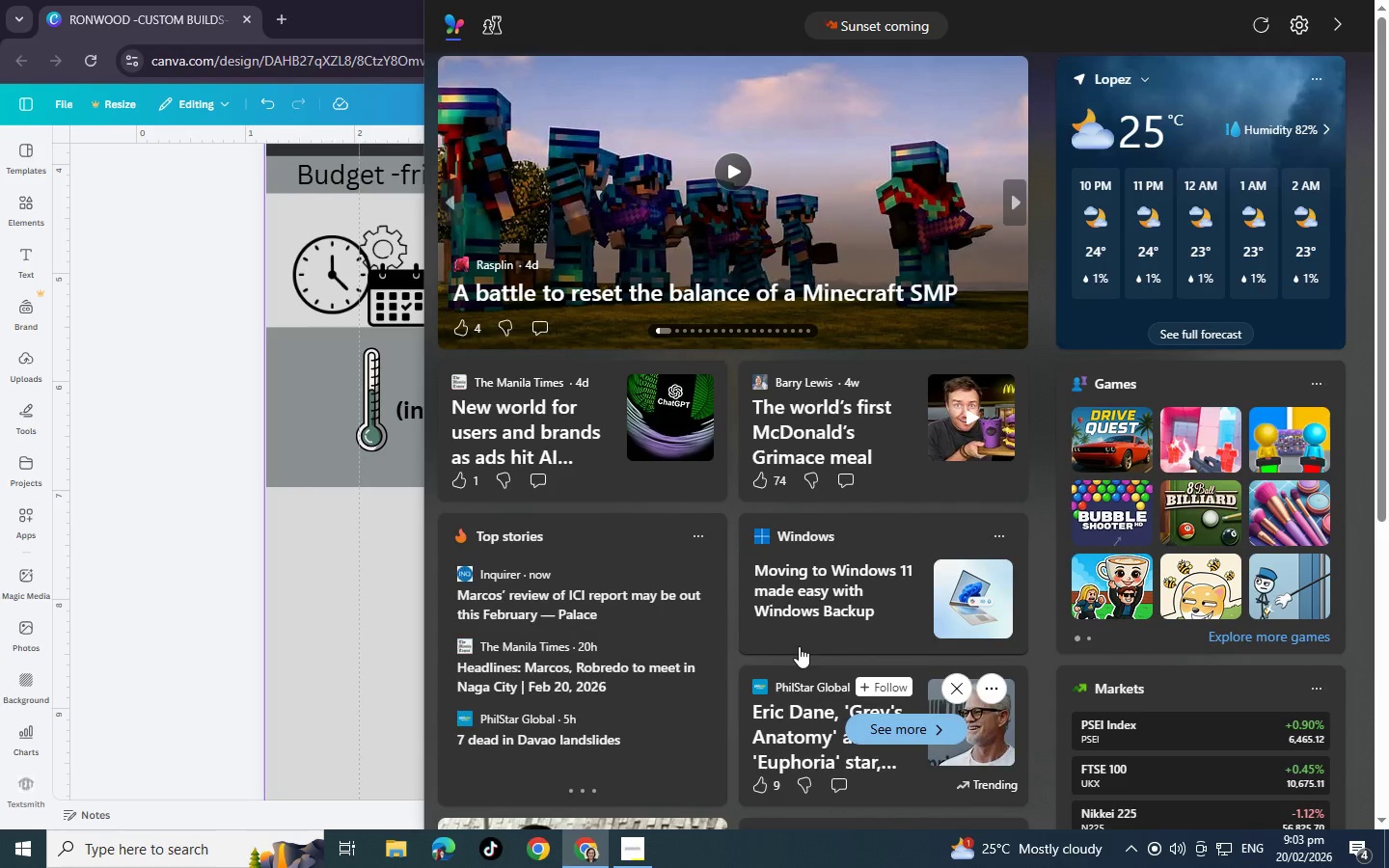 
left_click([341, 595])
 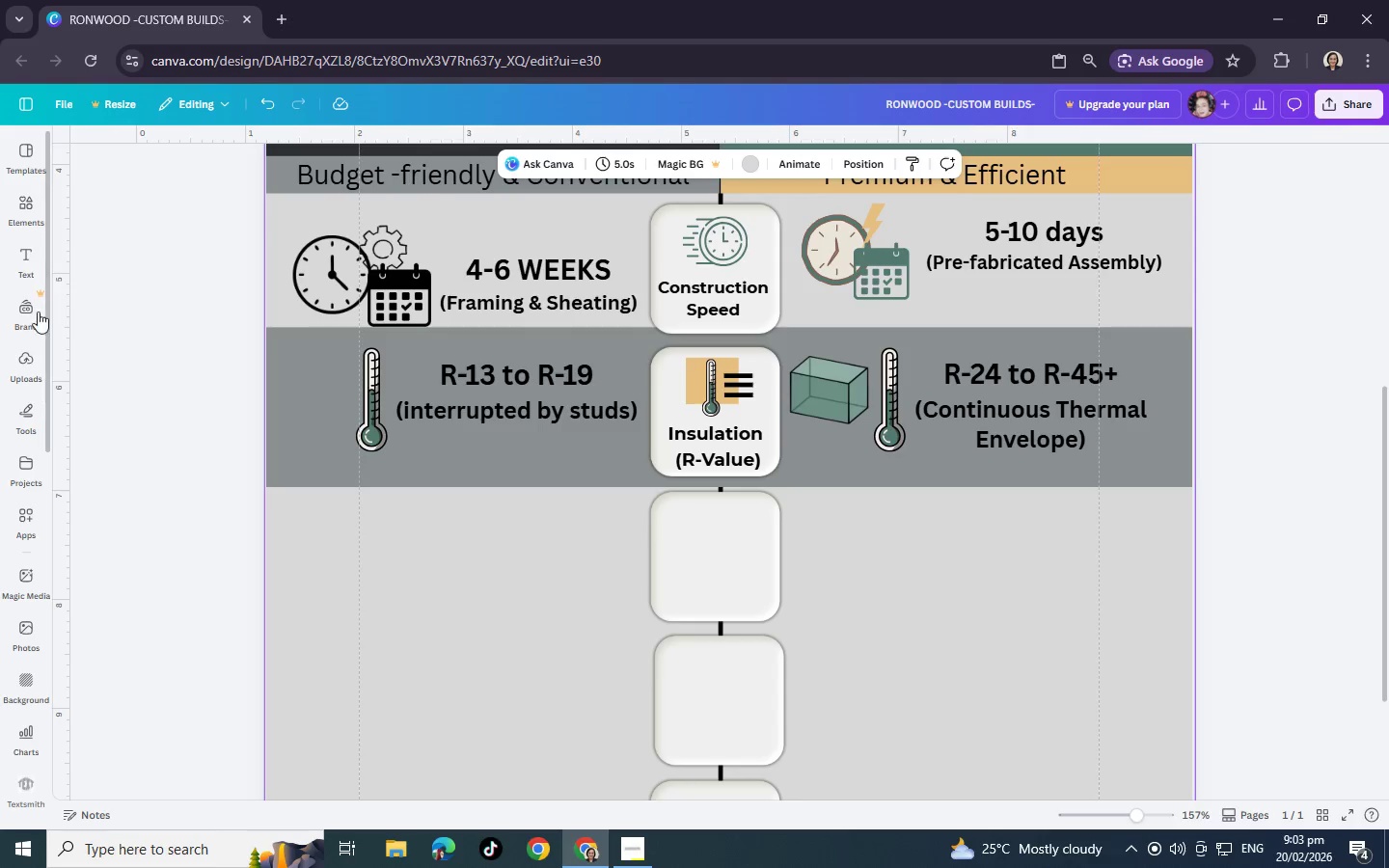 
left_click([28, 211])
 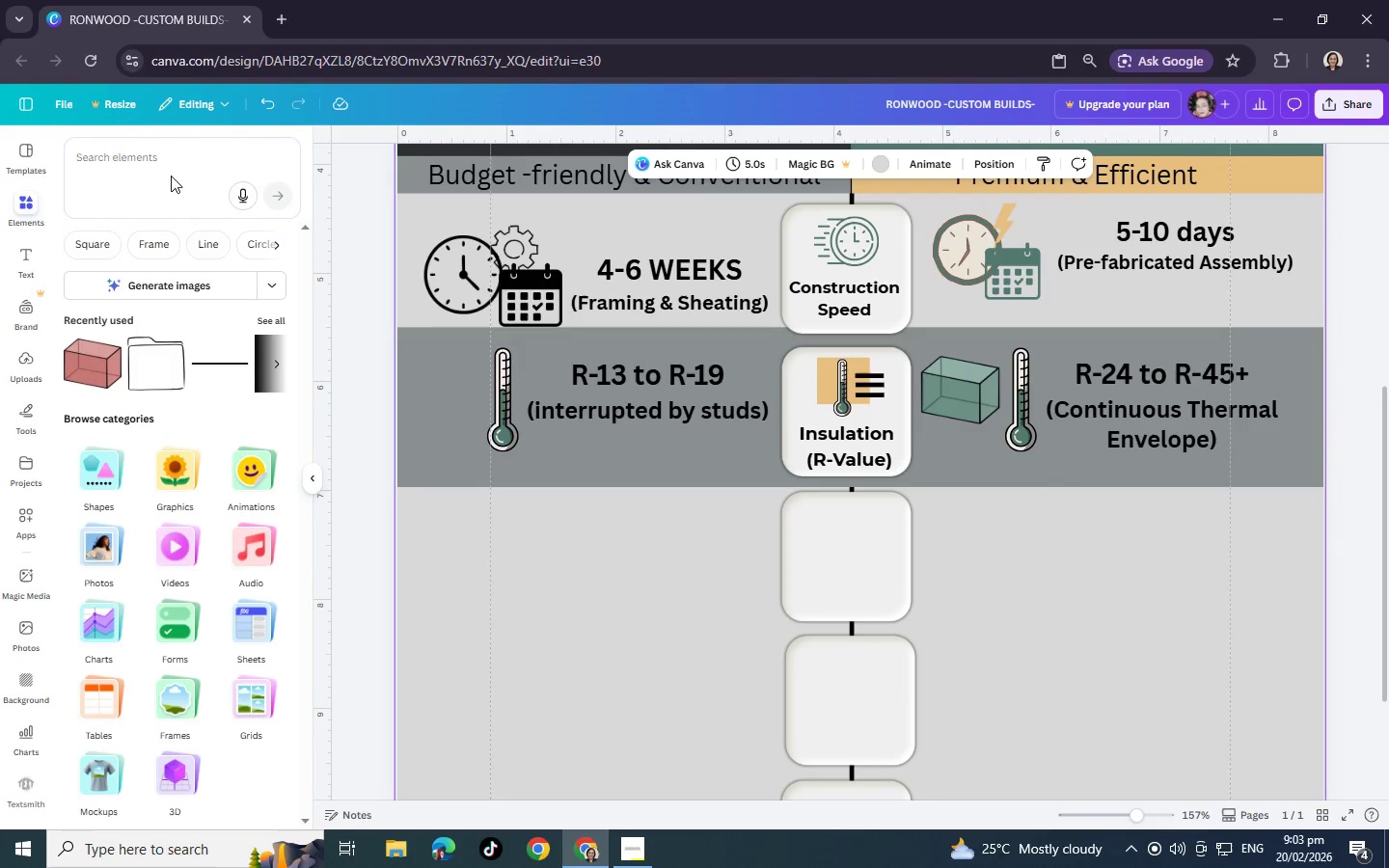 
left_click([169, 157])
 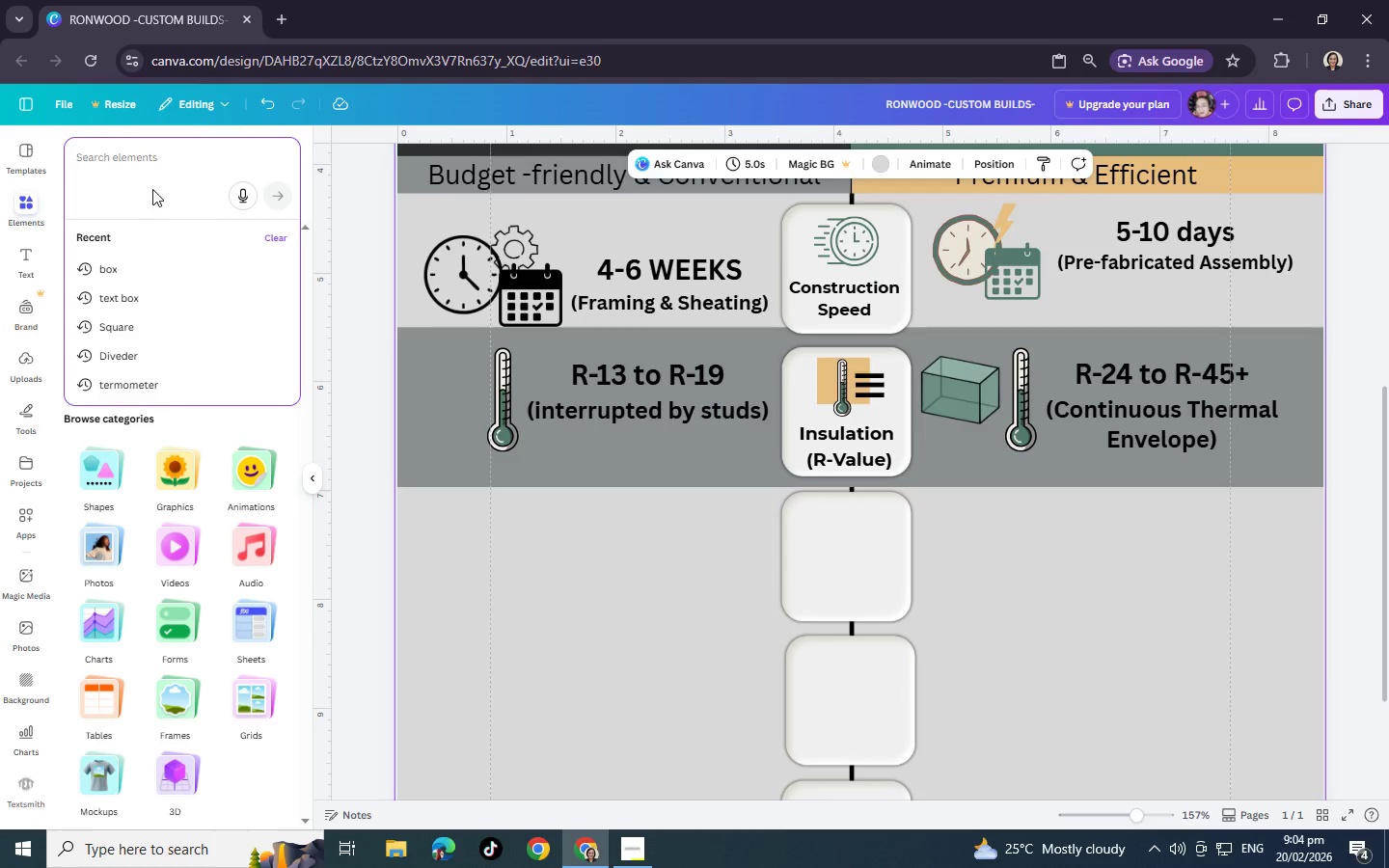 
wait(7.36)
 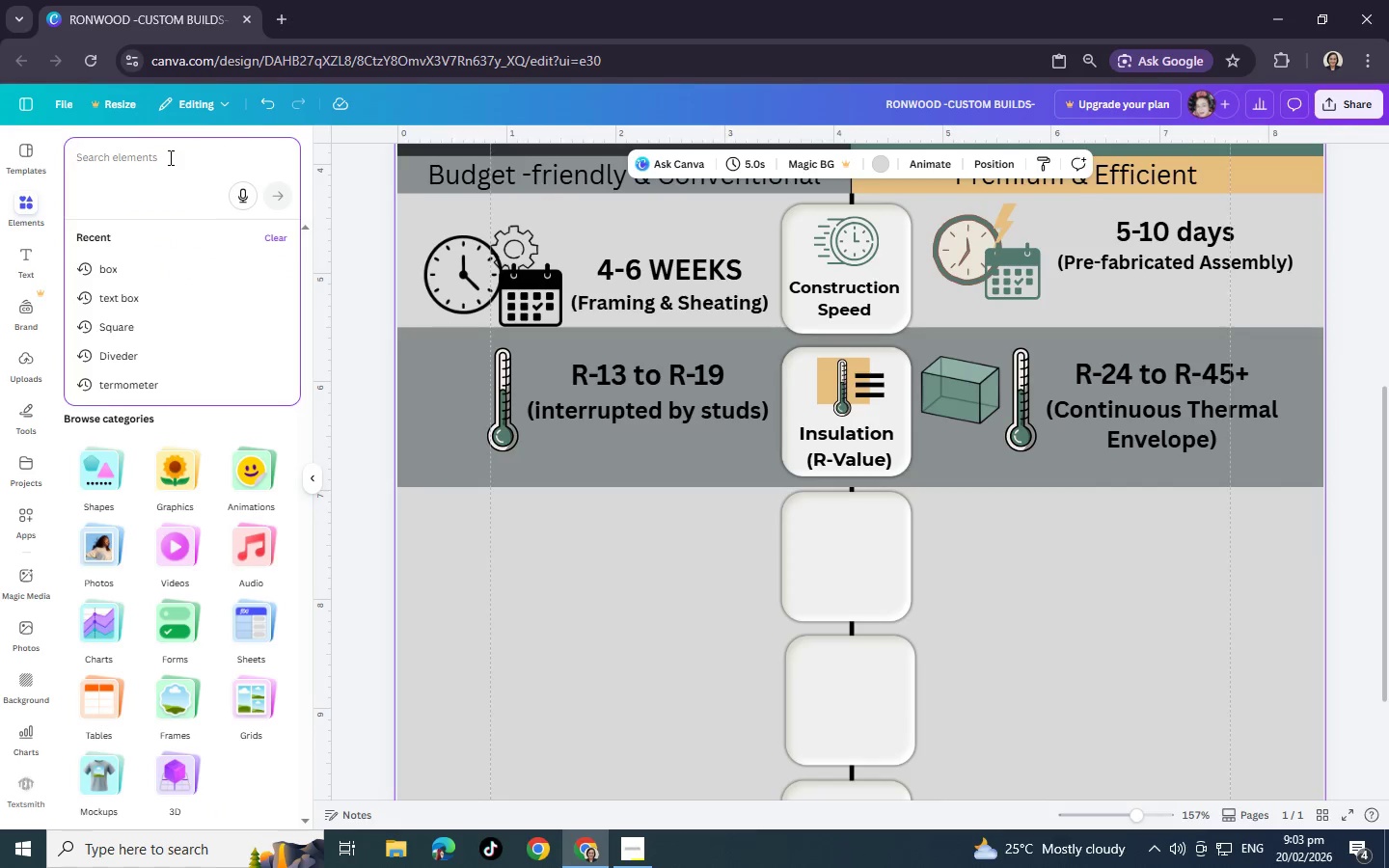 
scroll: coordinate [23, 679], scroll_direction: down, amount: 7.0
 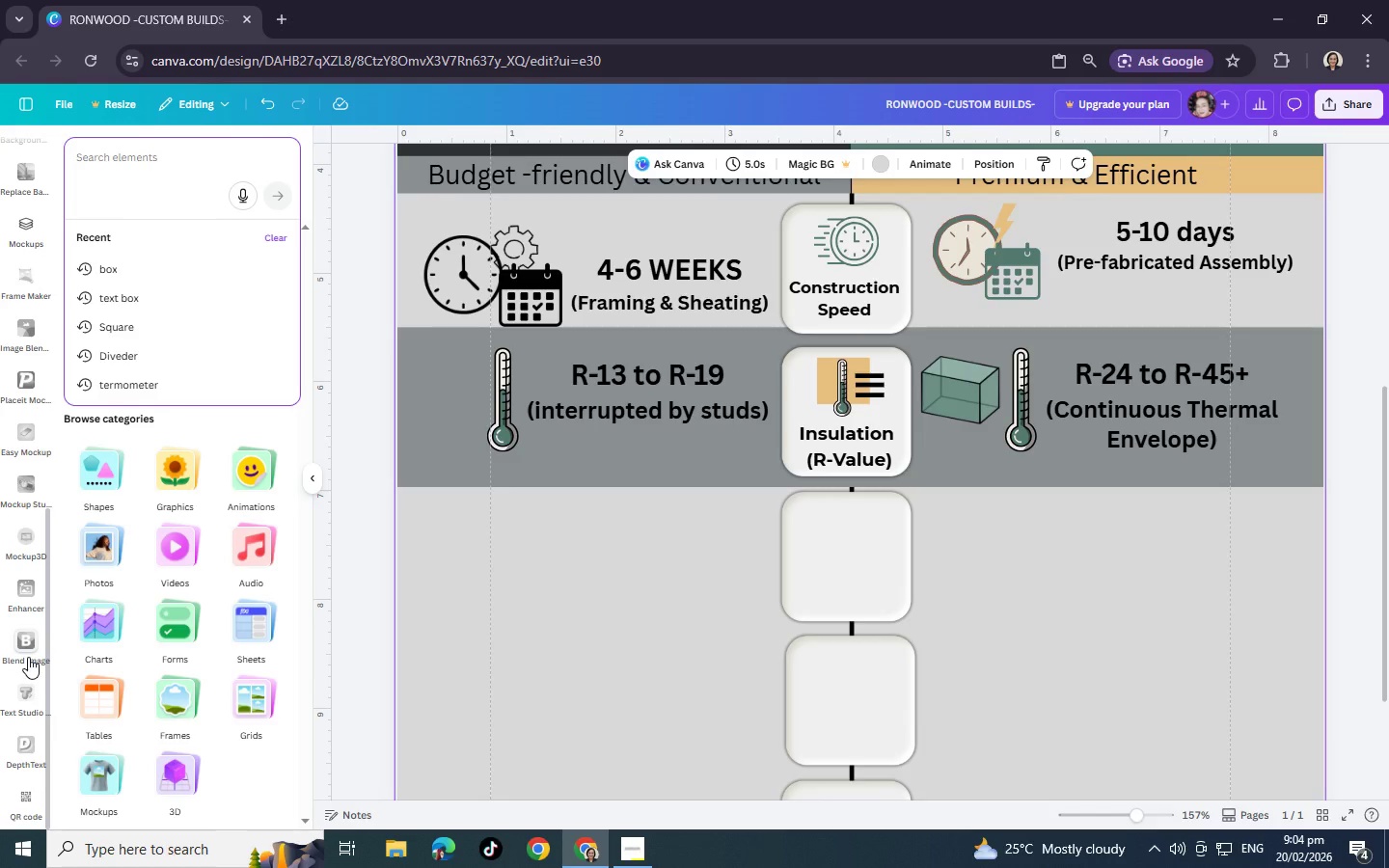 
wait(7.1)
 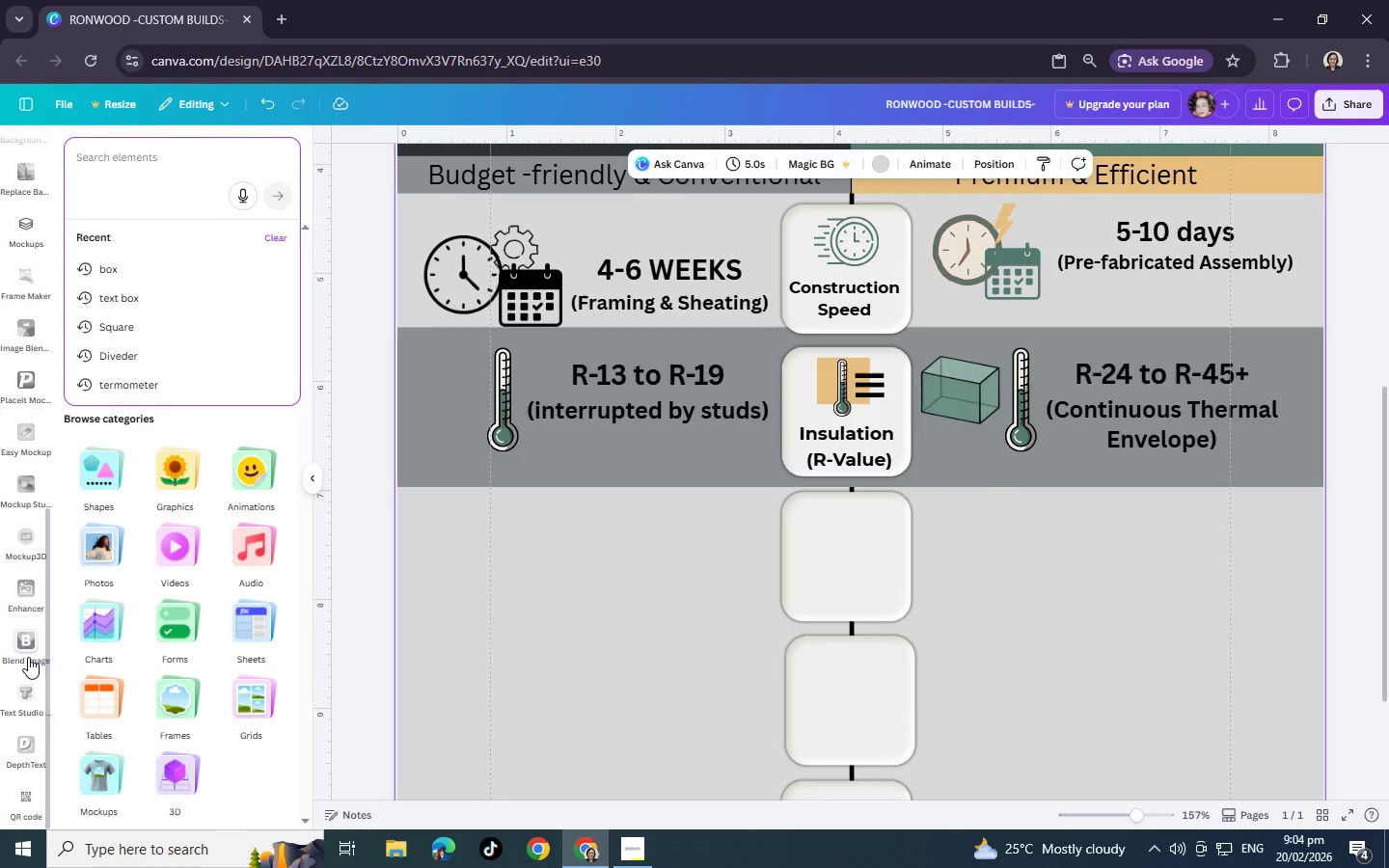 
scroll: coordinate [135, 694], scroll_direction: down, amount: 3.0
 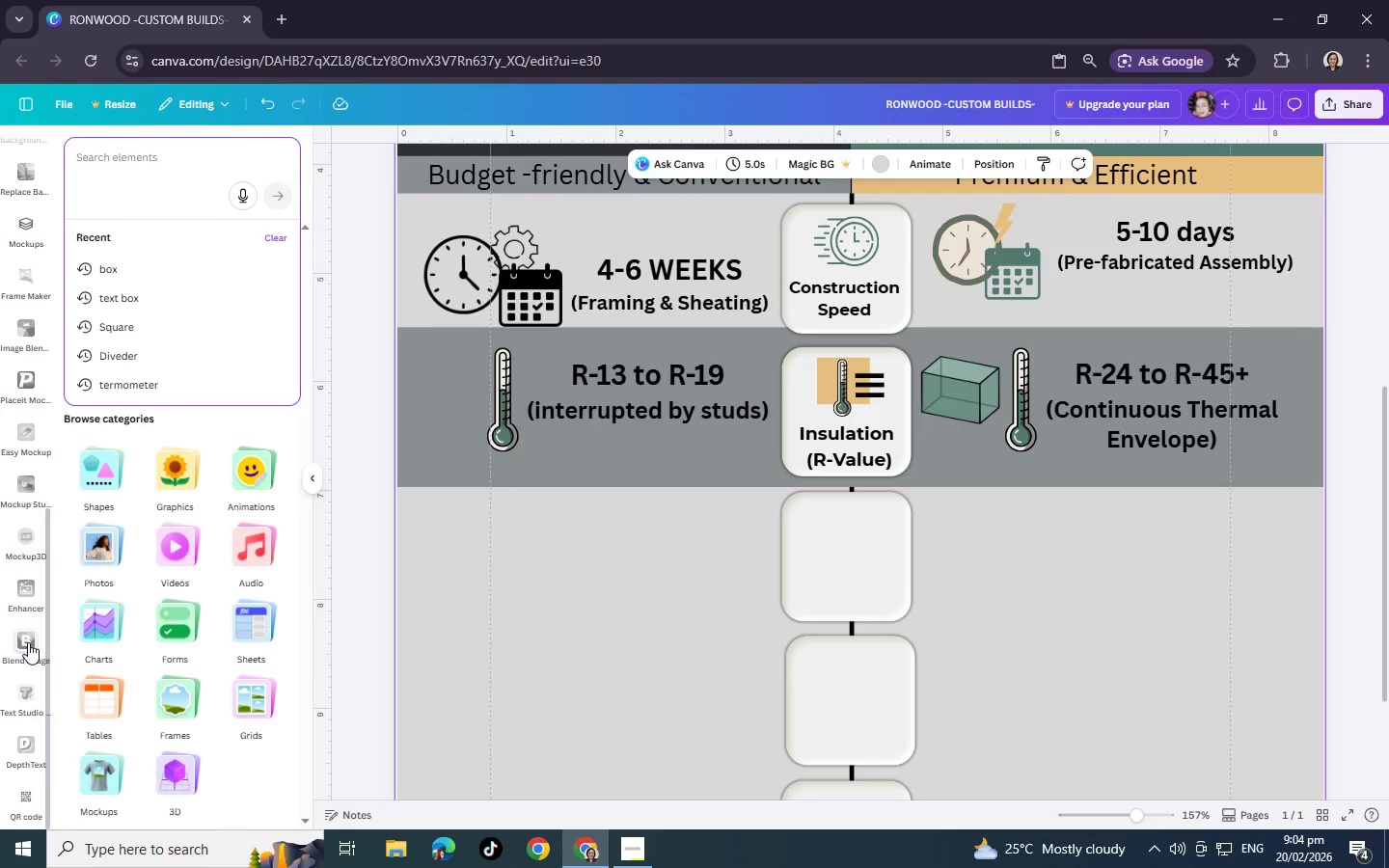 
scroll: coordinate [20, 350], scroll_direction: up, amount: 8.0
 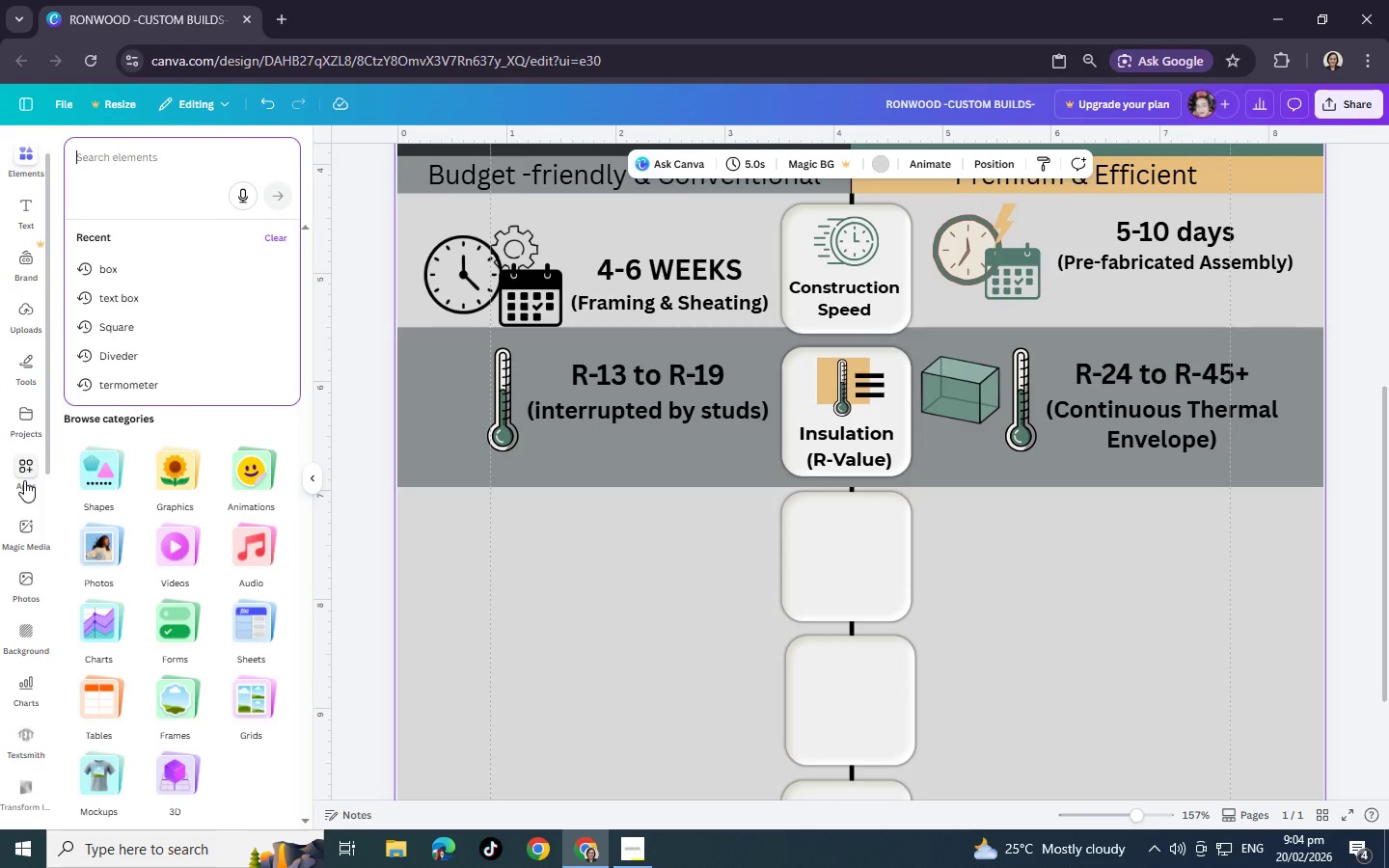 
left_click([24, 478])
 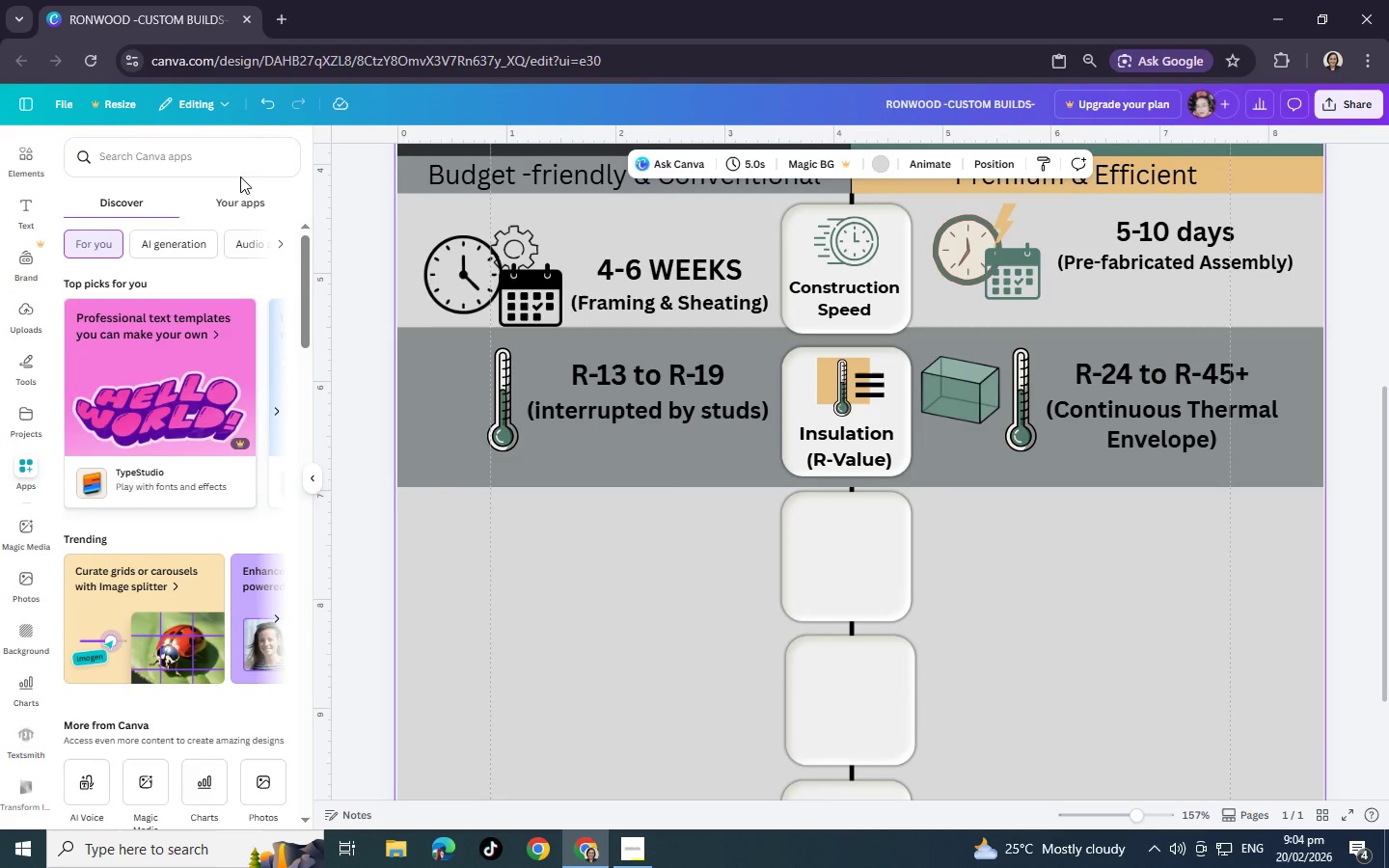 
left_click([232, 154])
 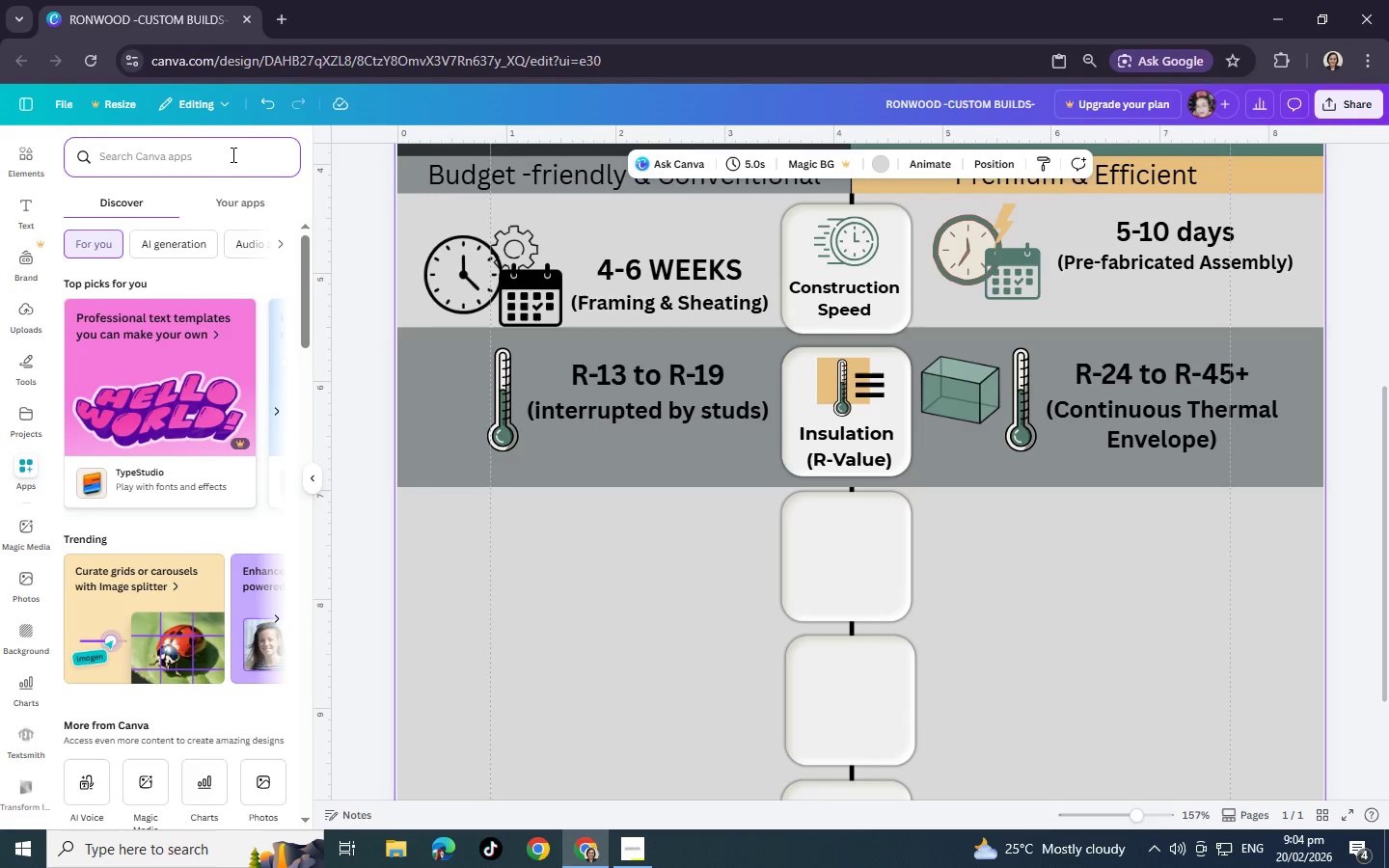 
type(3d)
 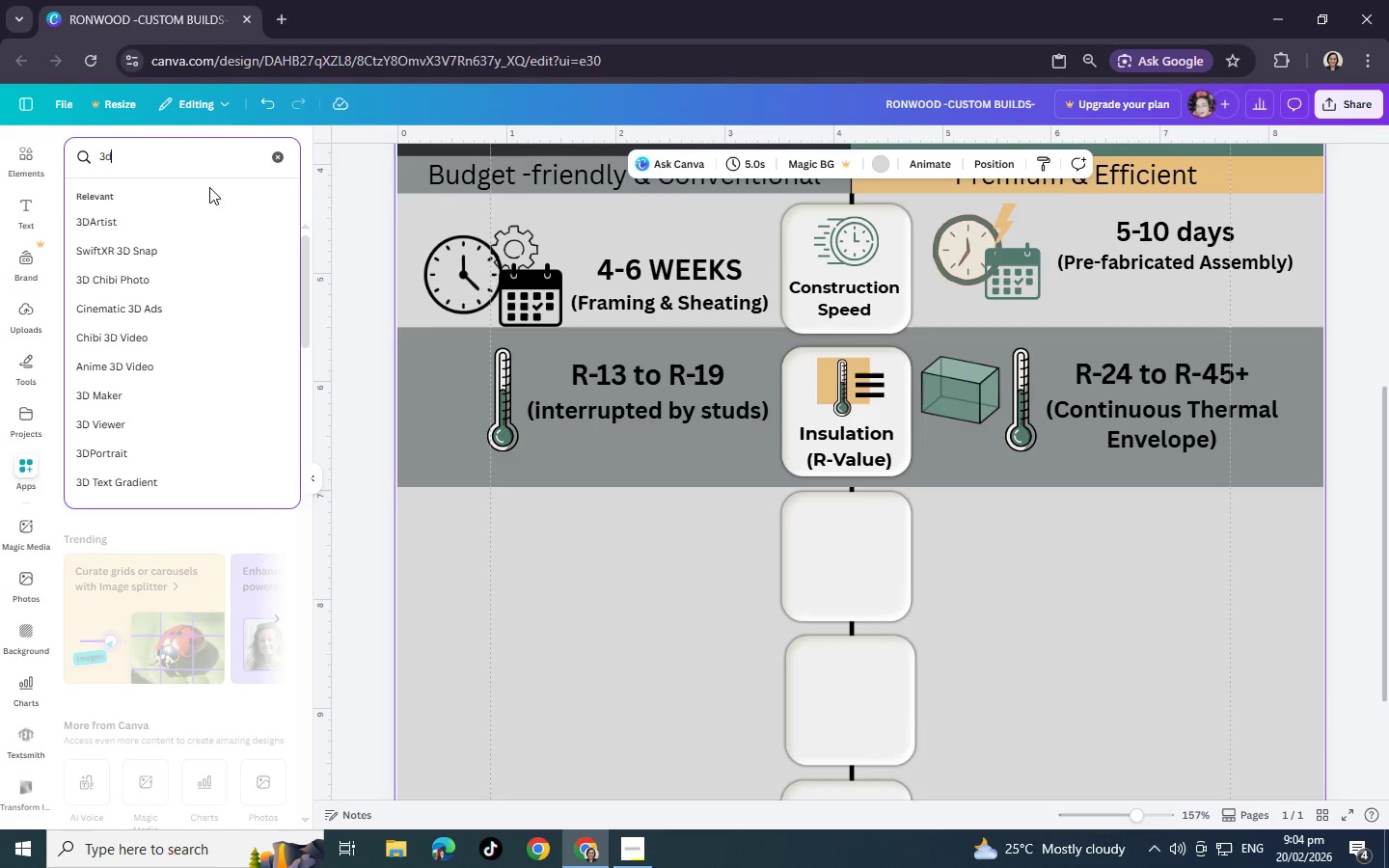 
left_click([180, 227])
 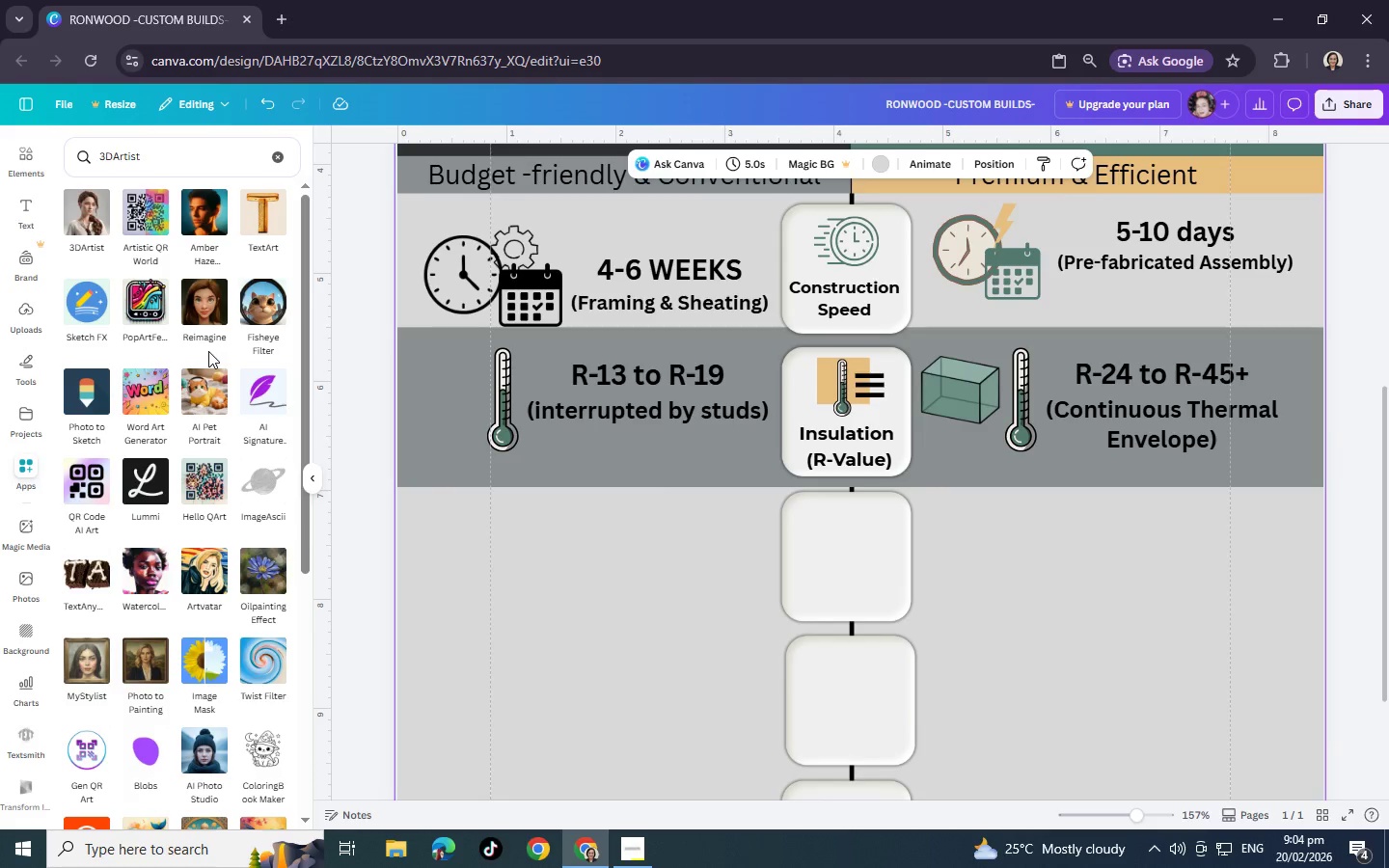 
wait(12.97)
 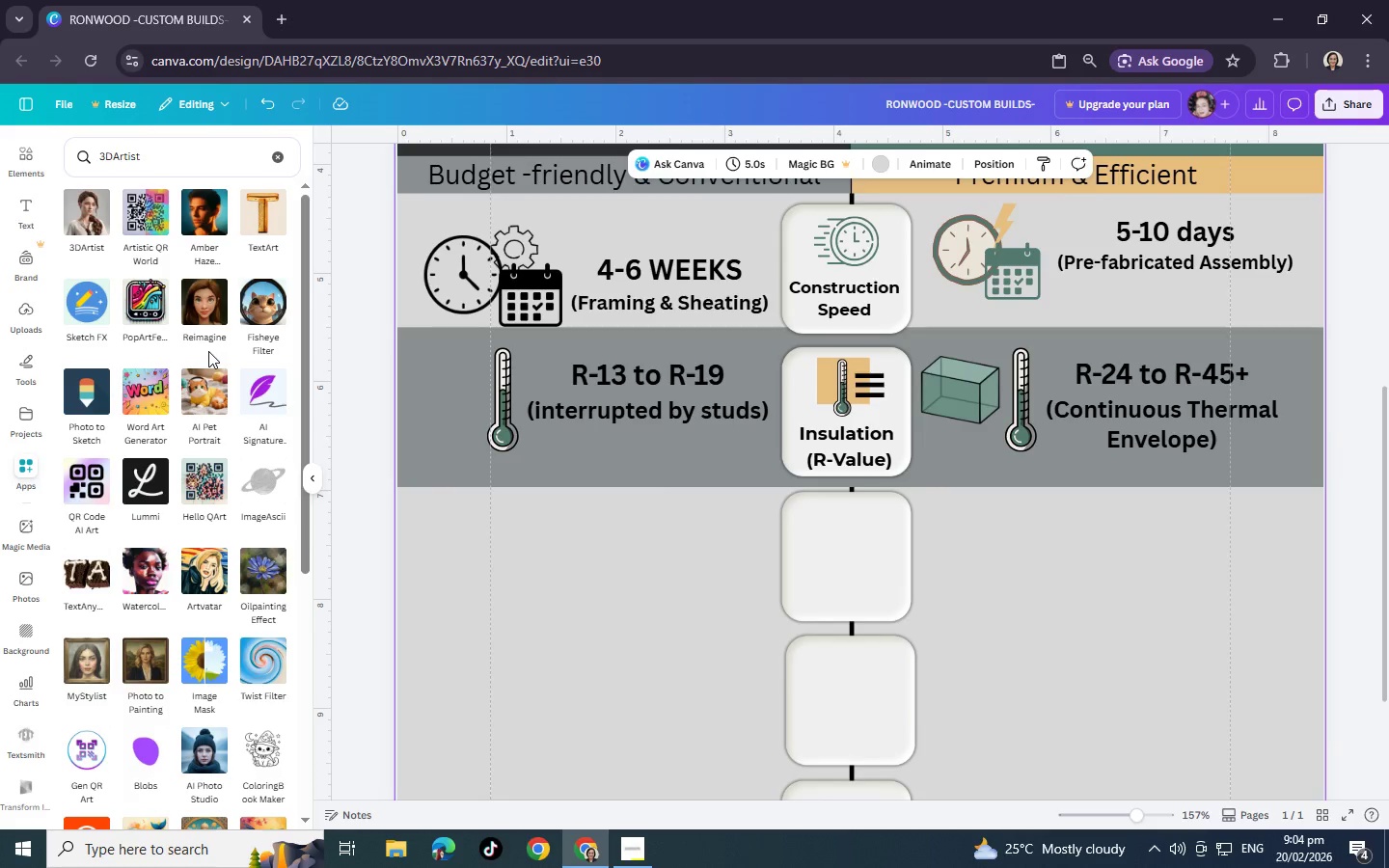 
scroll: coordinate [169, 465], scroll_direction: down, amount: 5.0
 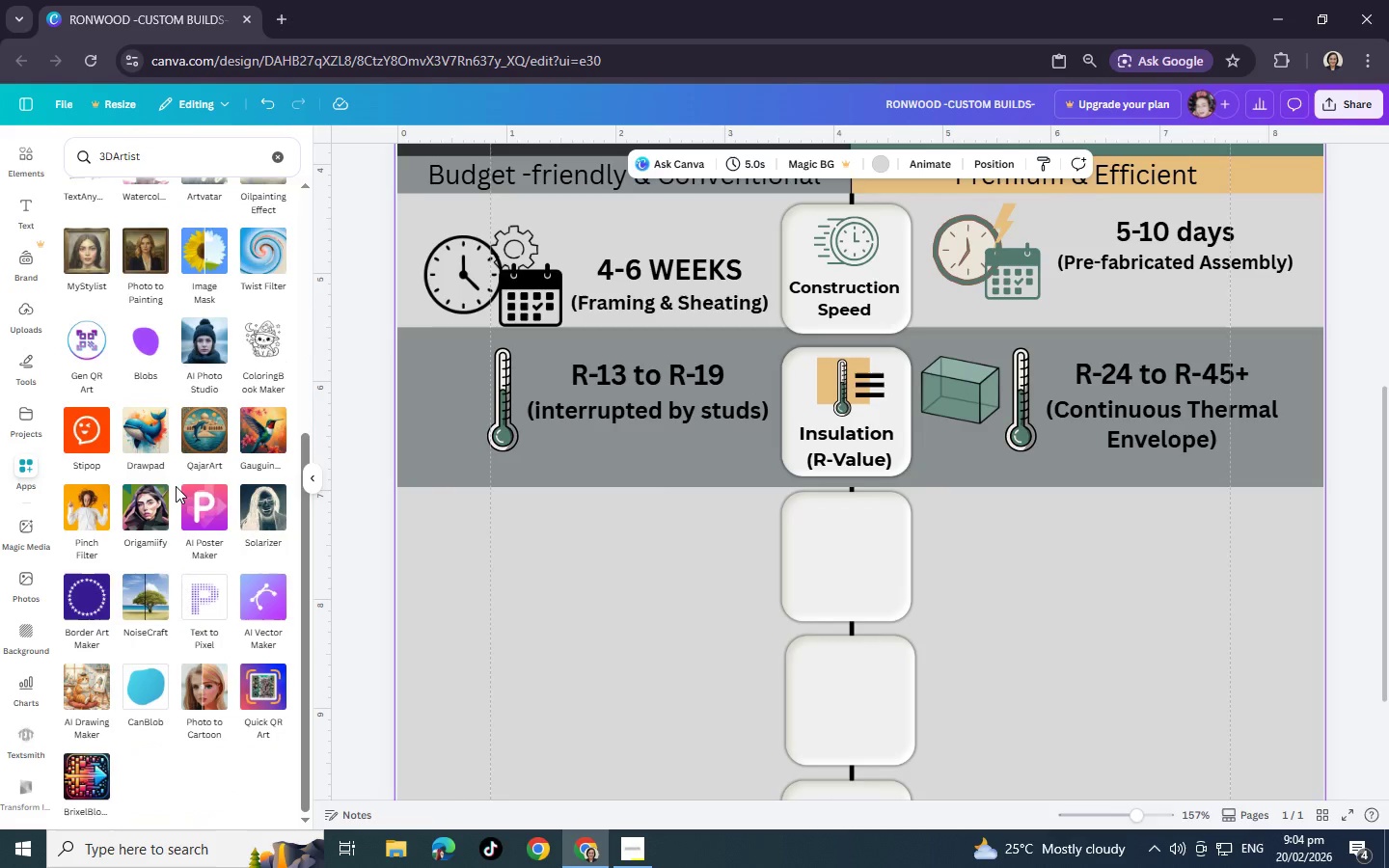 
wait(10.14)
 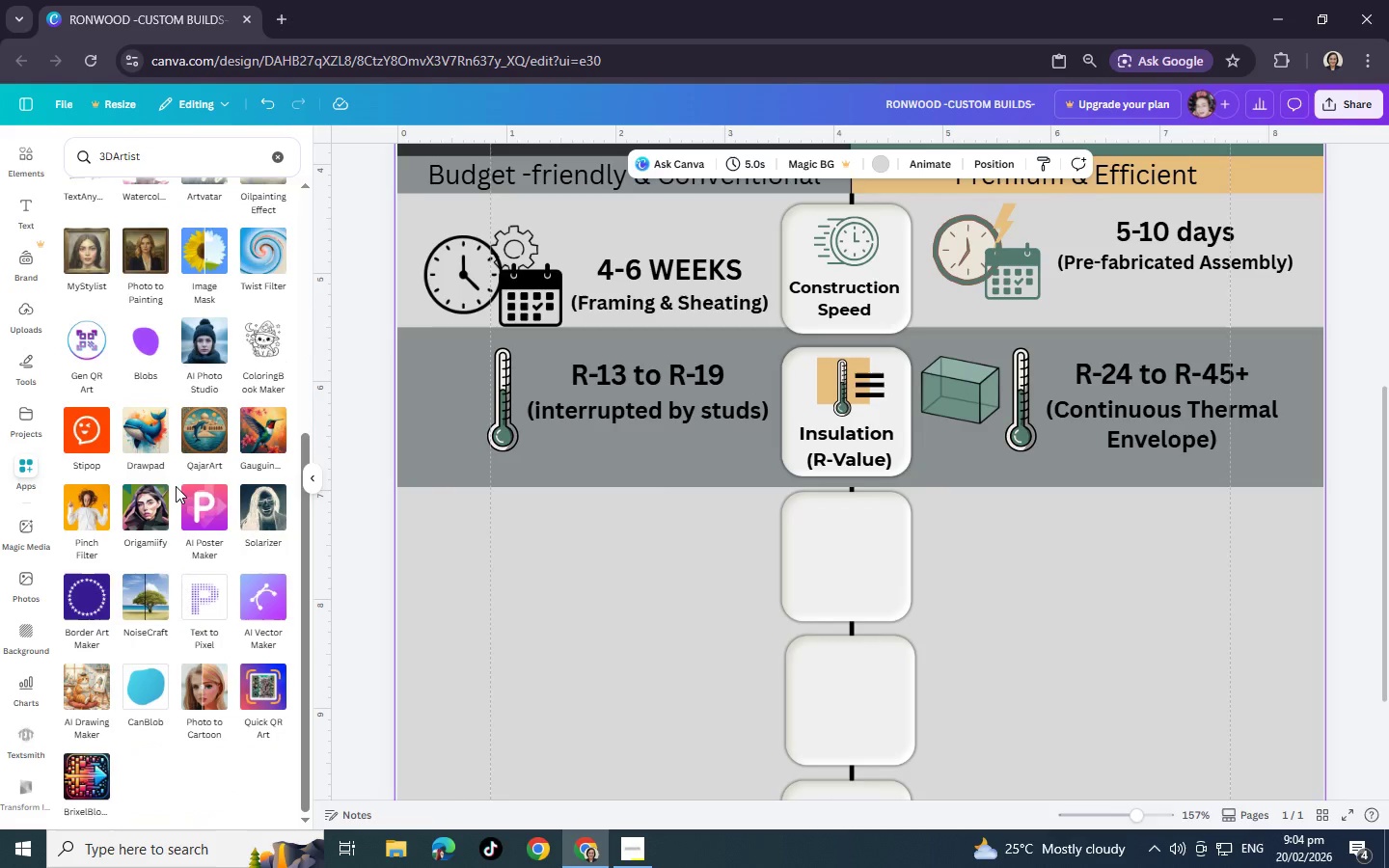 
scroll: coordinate [313, 511], scroll_direction: down, amount: 3.0
 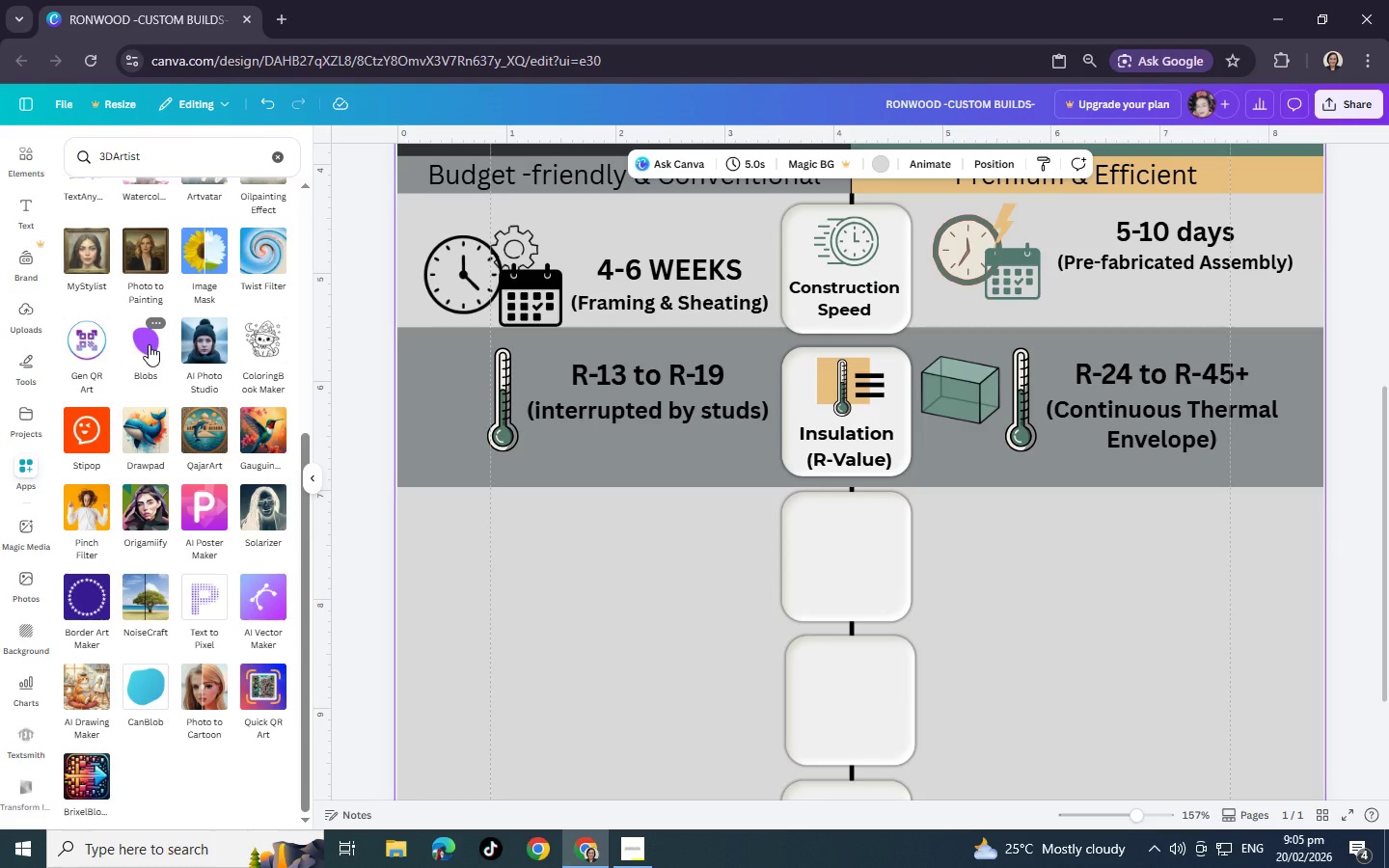 
wait(5.87)
 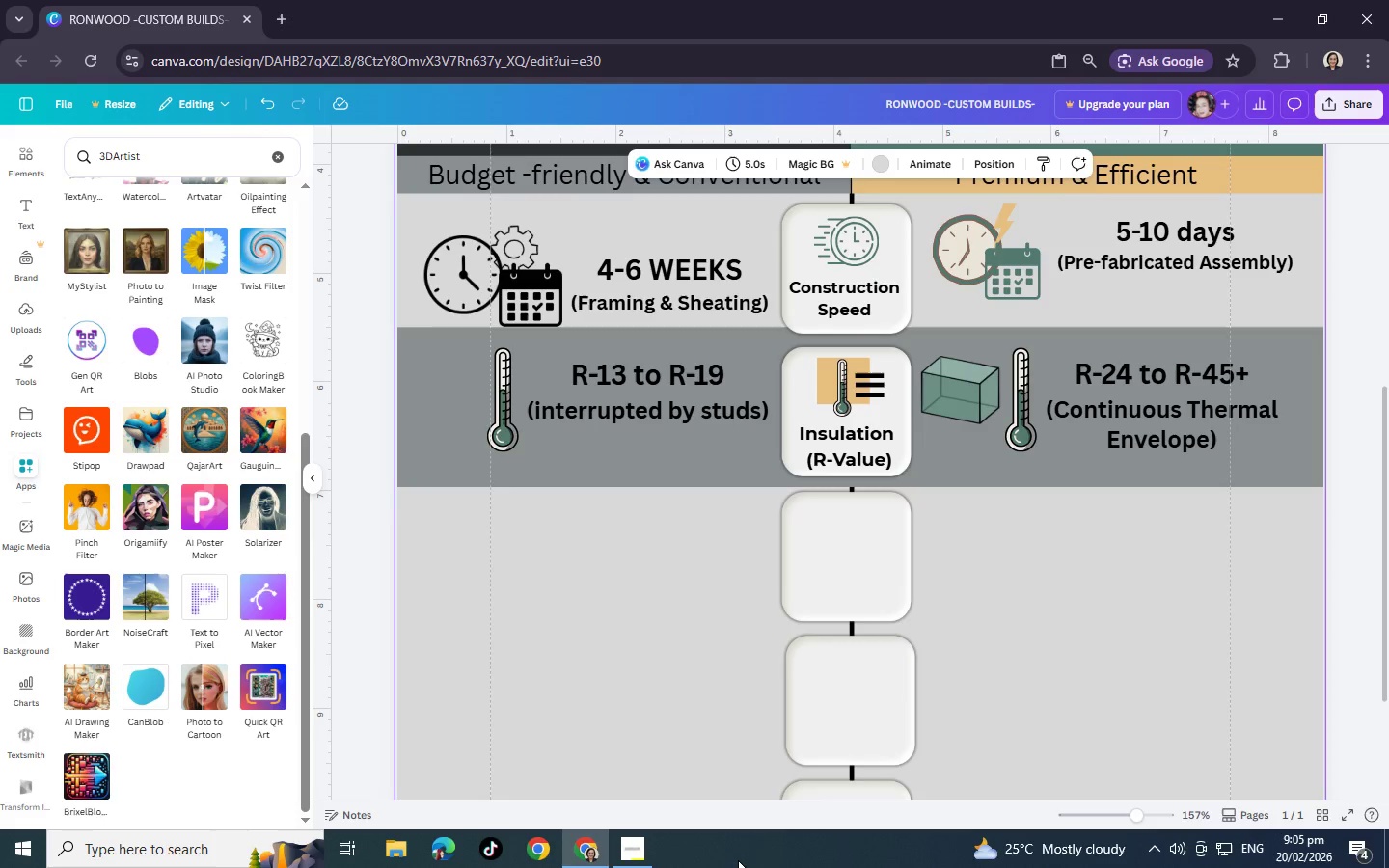 
scroll: coordinate [111, 331], scroll_direction: down, amount: 1.0
 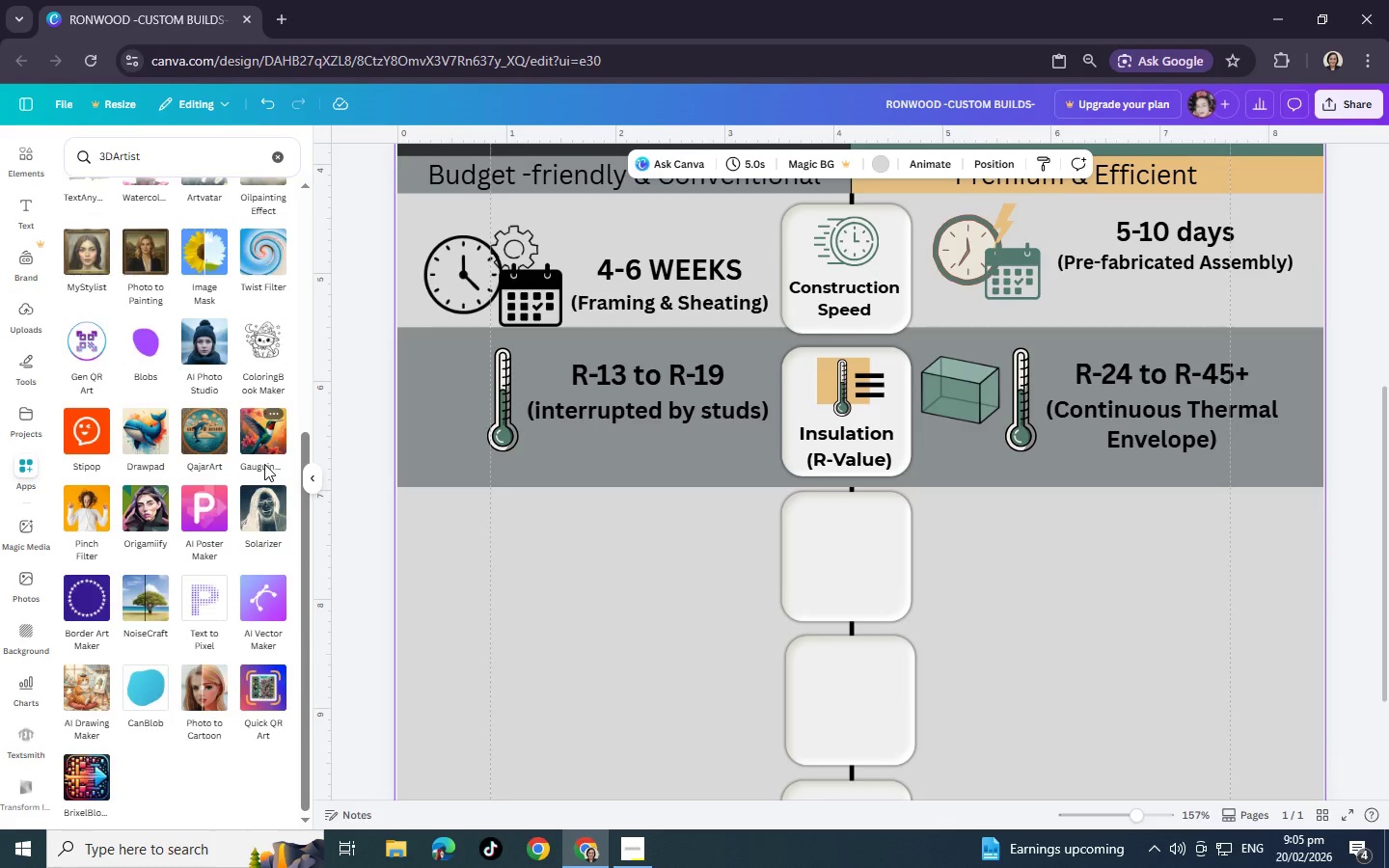 
scroll: coordinate [102, 329], scroll_direction: up, amount: 7.0
 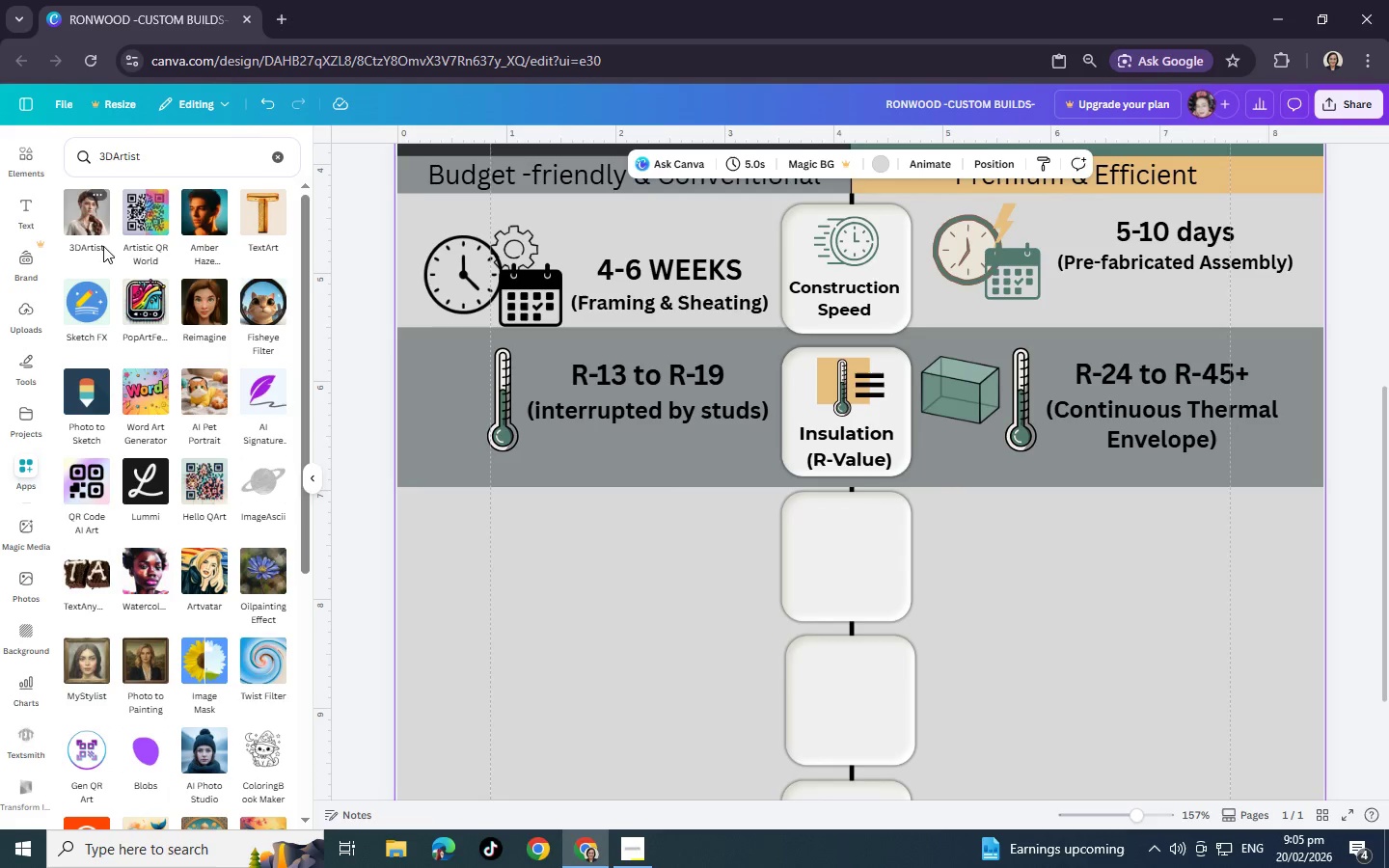 
mouse_move([156, 243])
 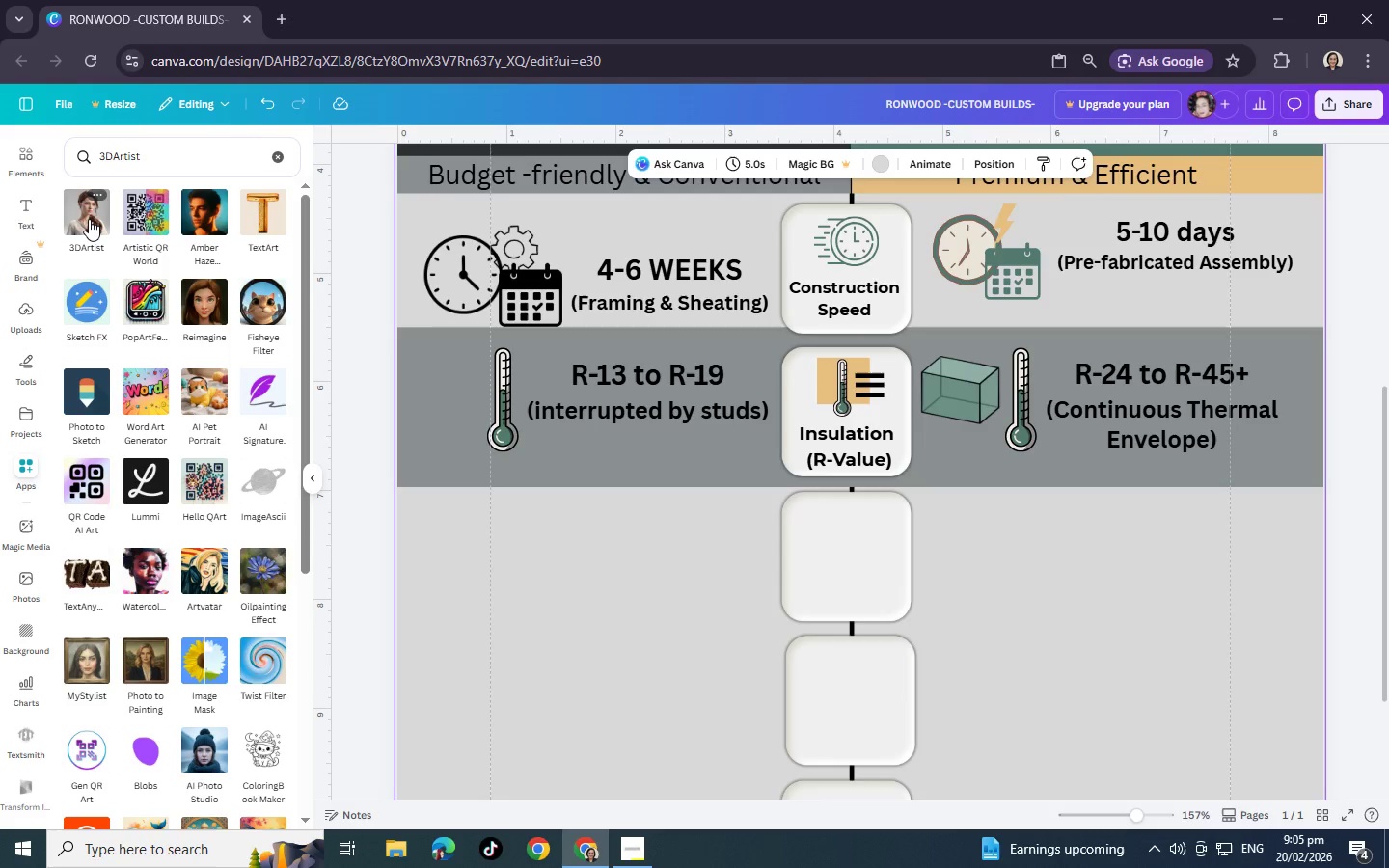 
scroll: coordinate [89, 219], scroll_direction: up, amount: 2.0
 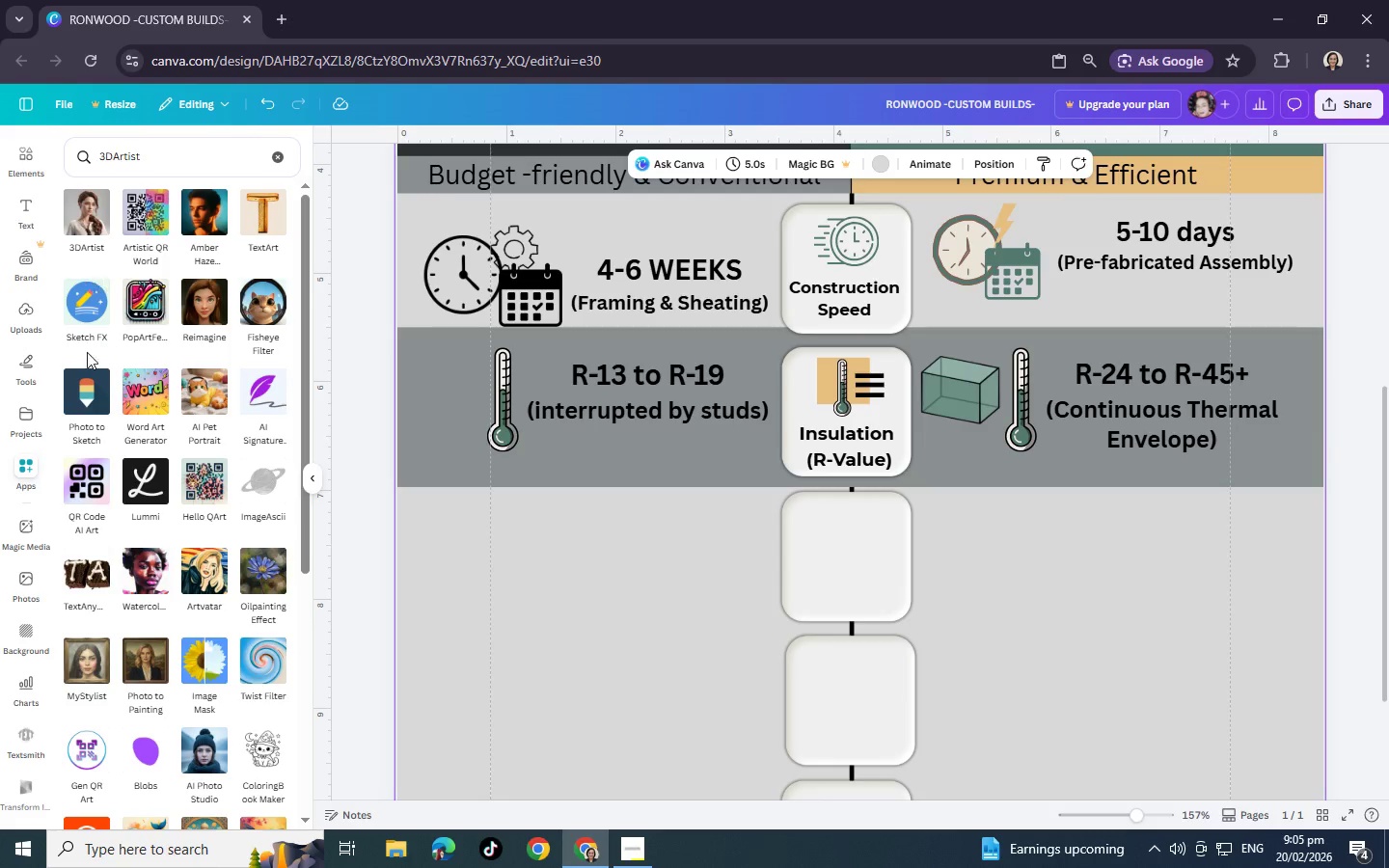 
scroll: coordinate [108, 478], scroll_direction: down, amount: 7.0
 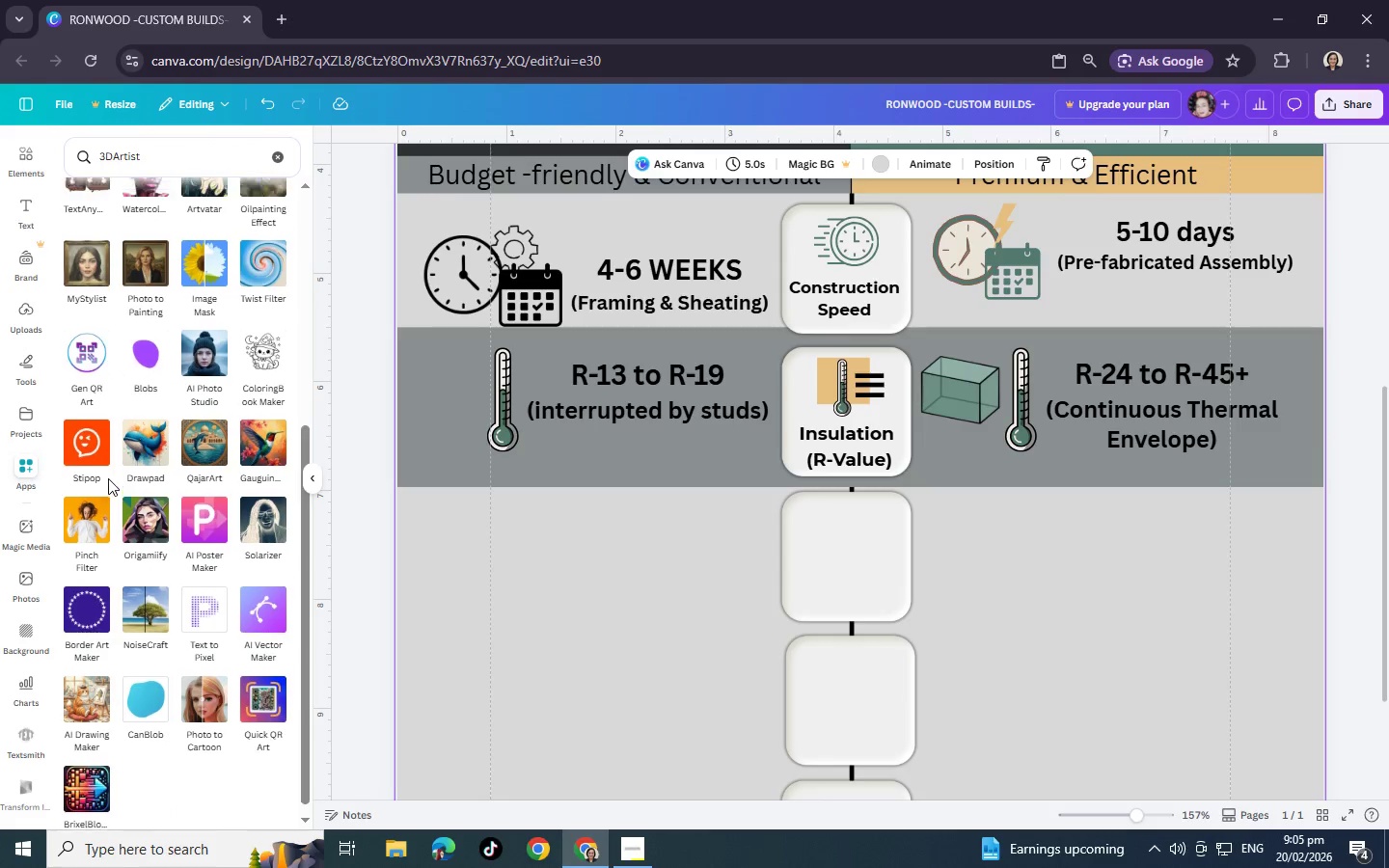 
scroll: coordinate [108, 478], scroll_direction: up, amount: 11.0
 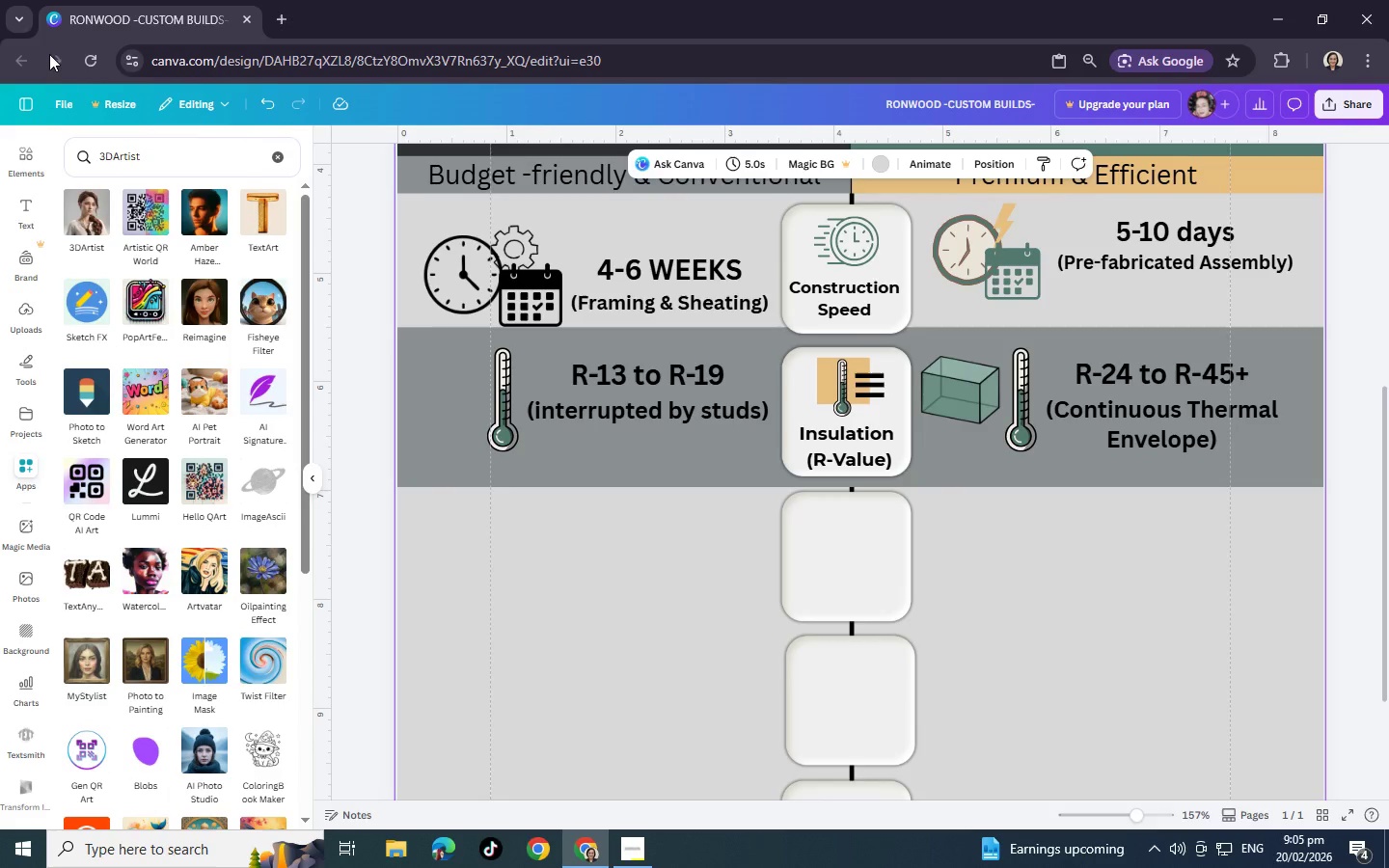 
left_click([212, 149])
 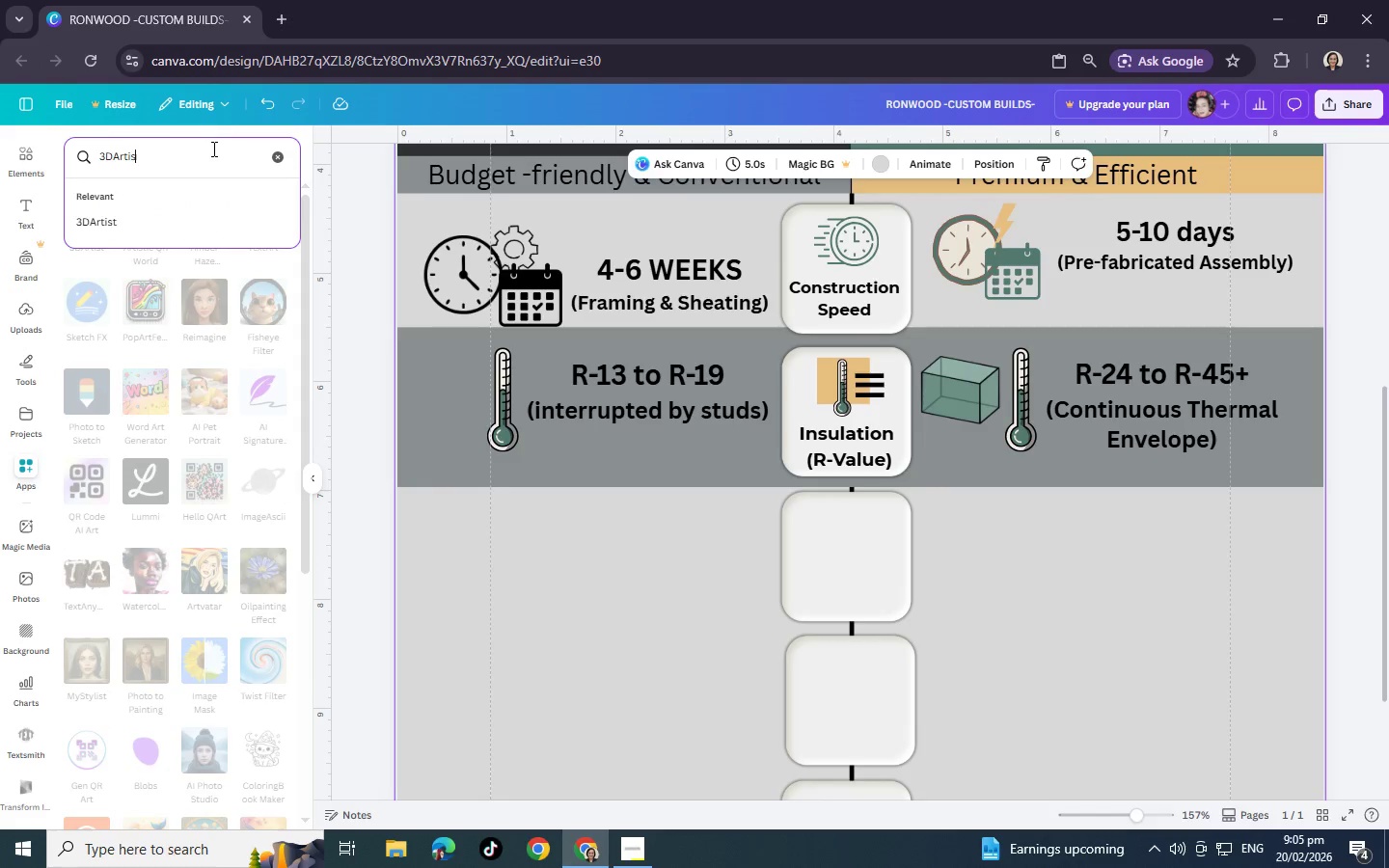 
key(Backspace)
 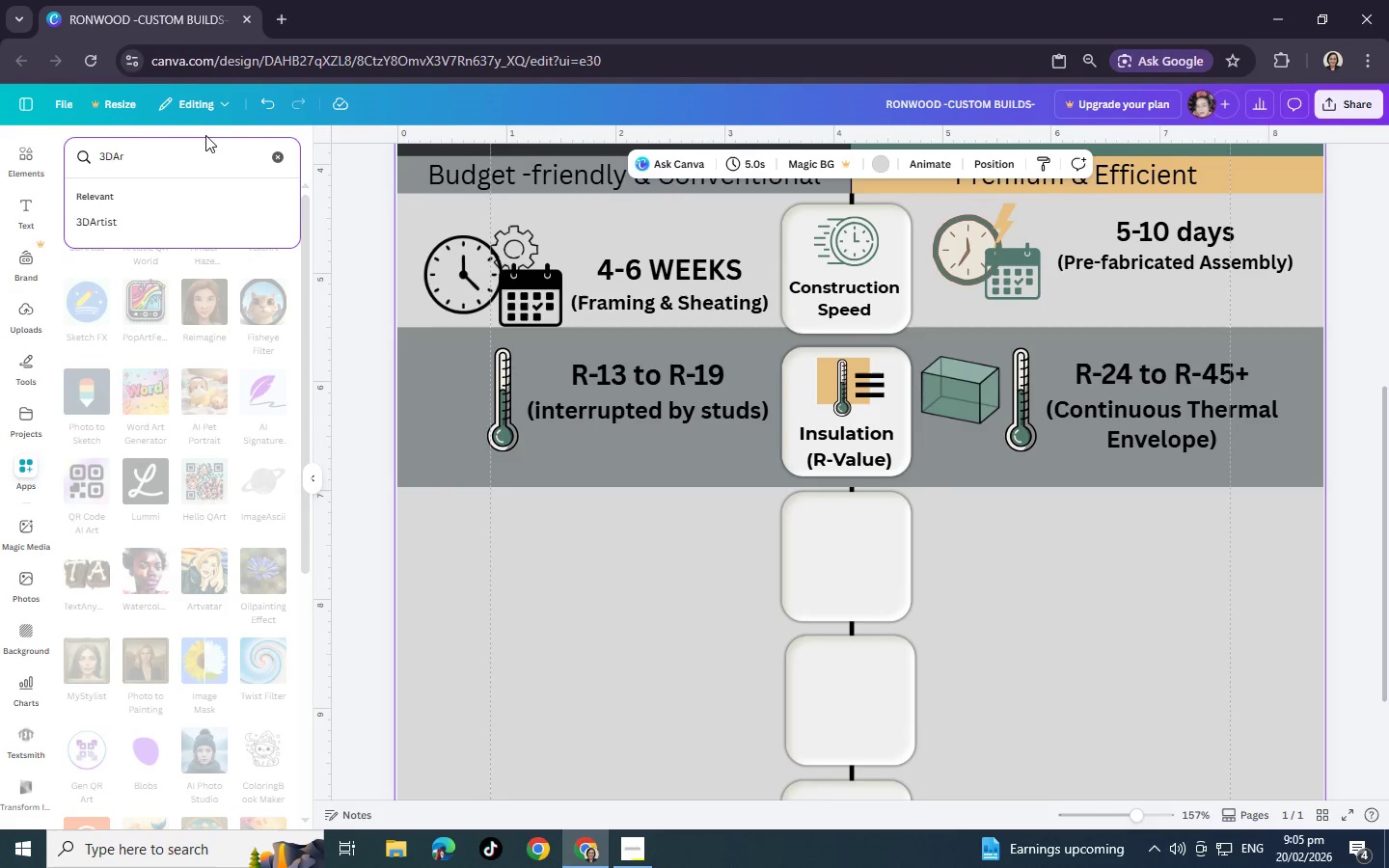 
key(Backspace)
 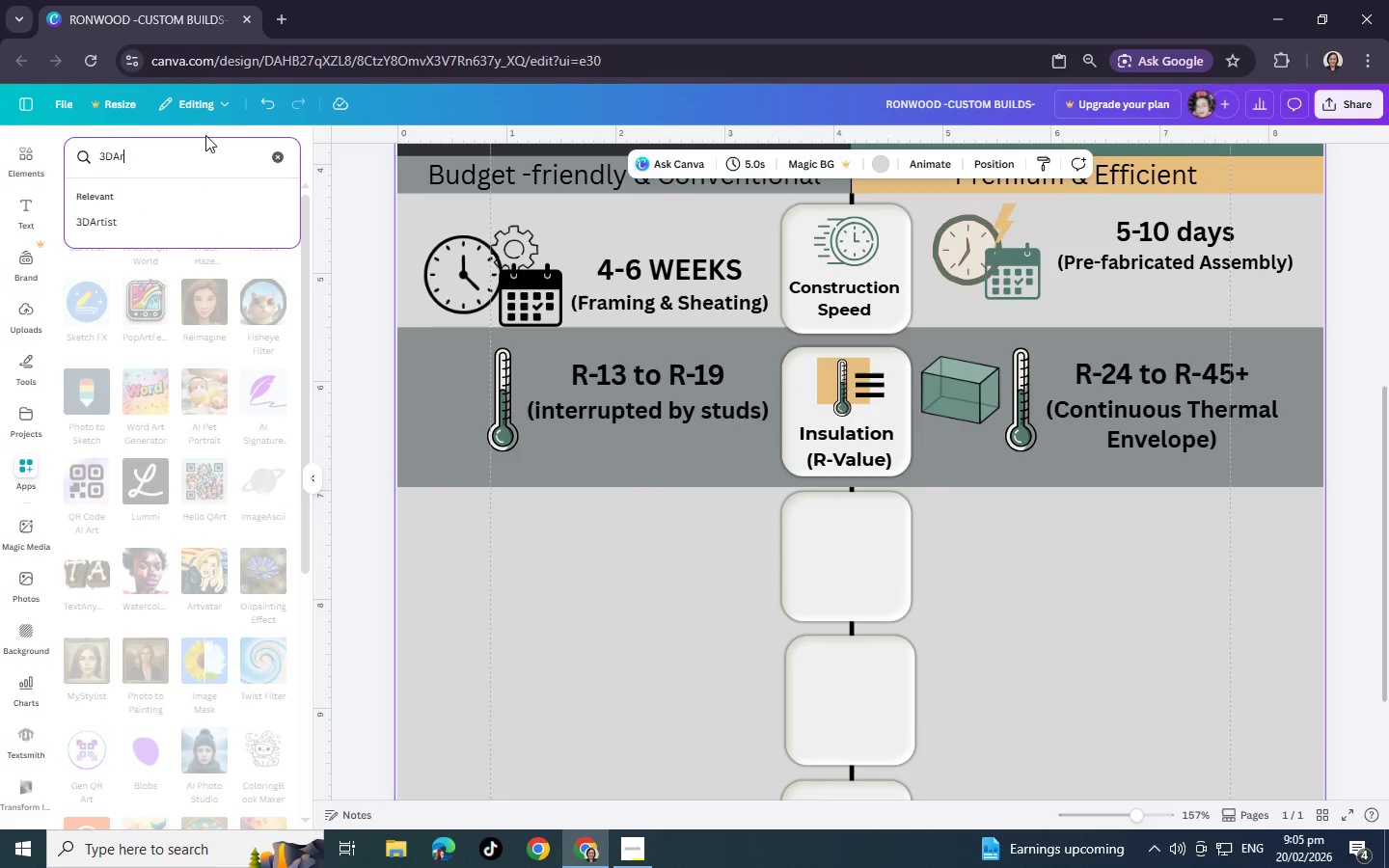 
key(Backspace)
 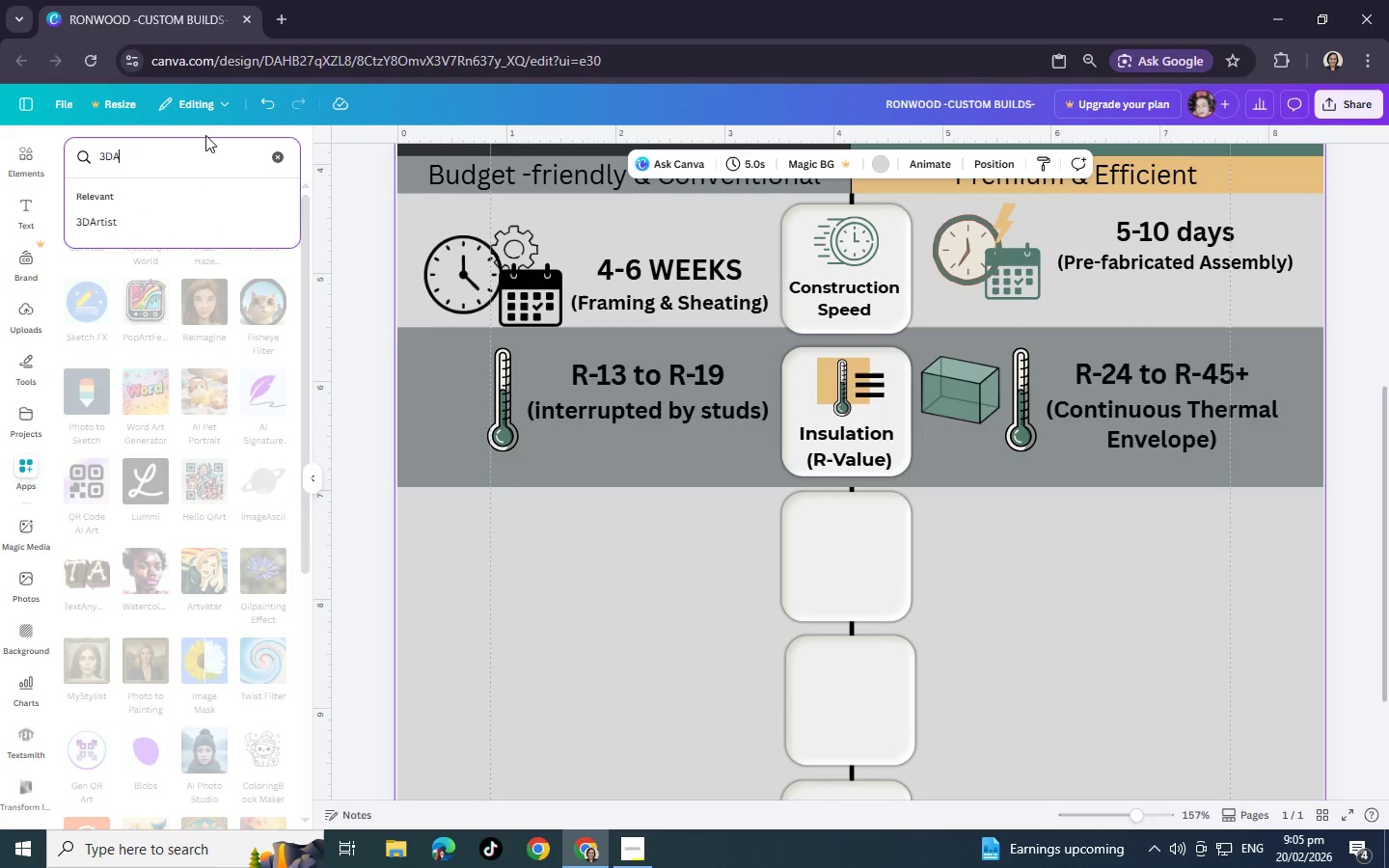 
key(Backspace)
 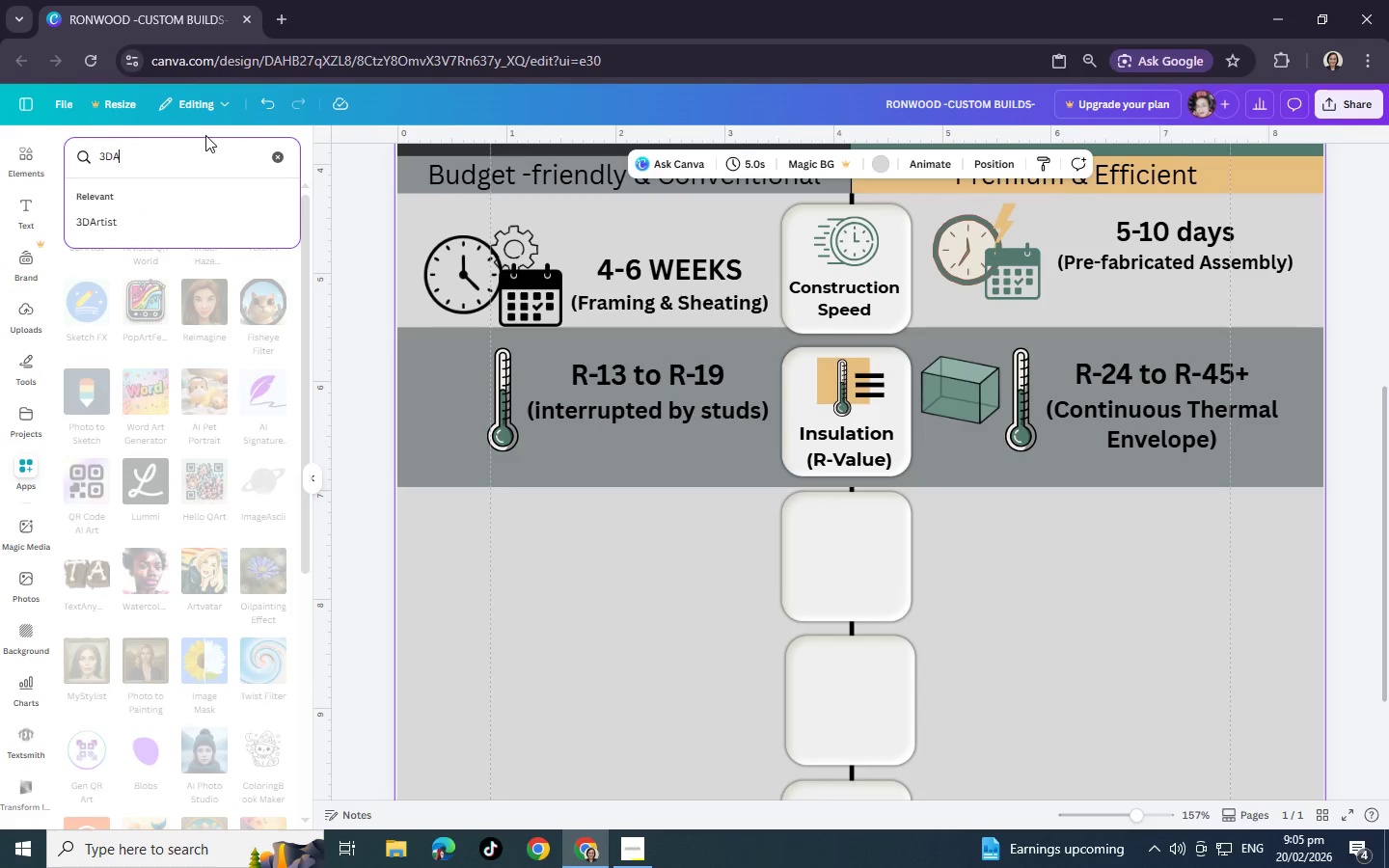 
key(Backspace)
 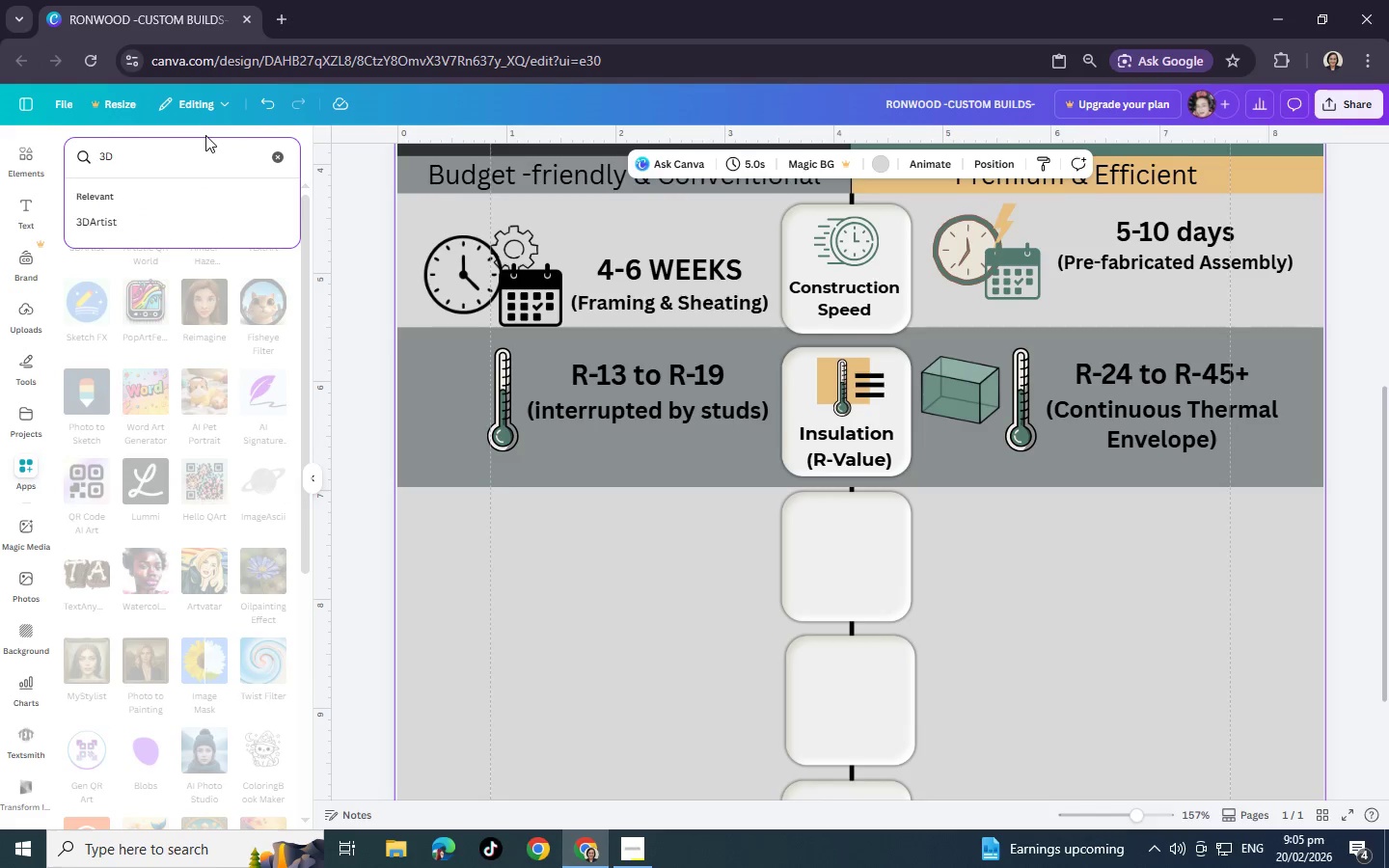 
key(Backspace)
 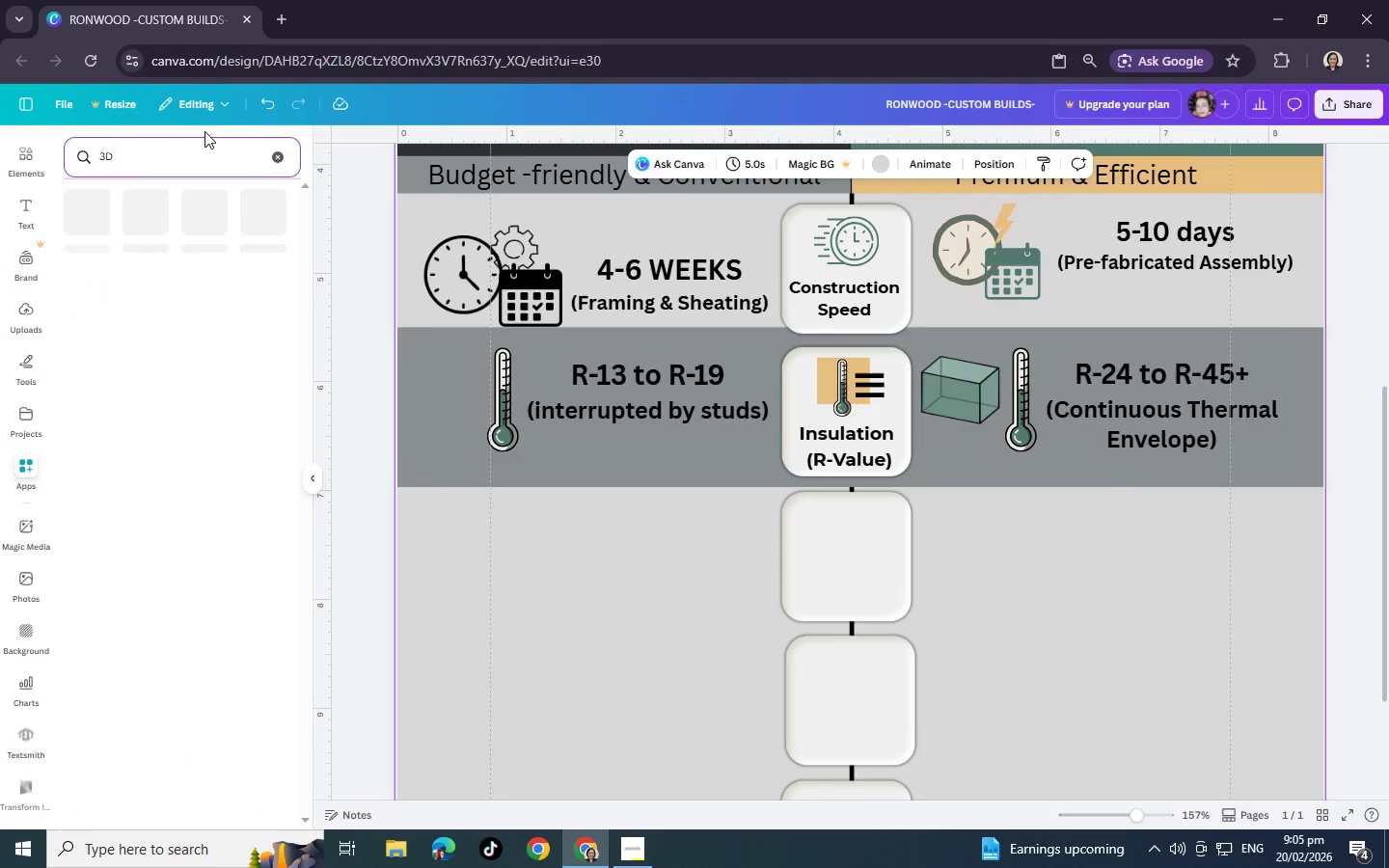 
key(Enter)
 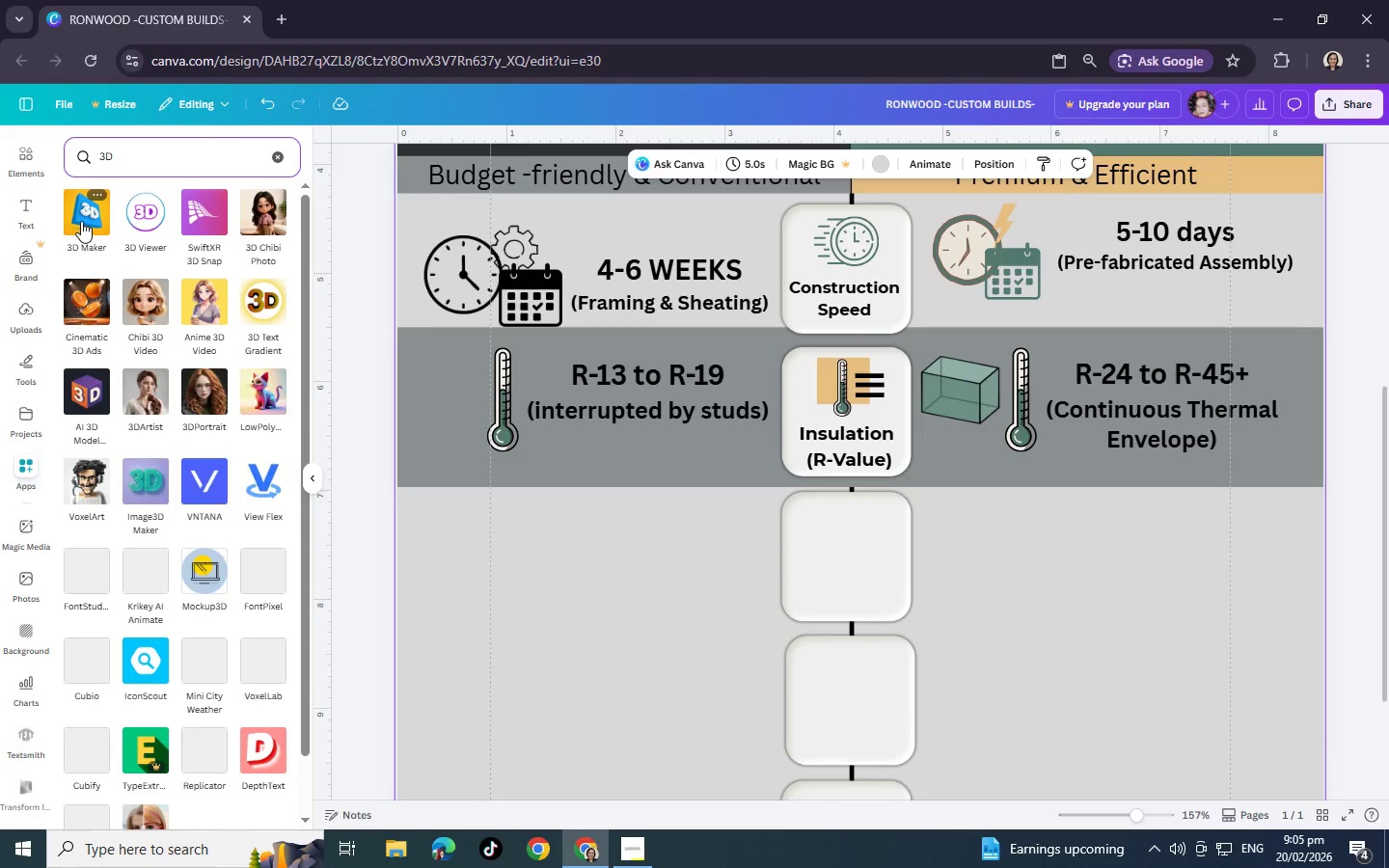 
left_click([81, 221])
 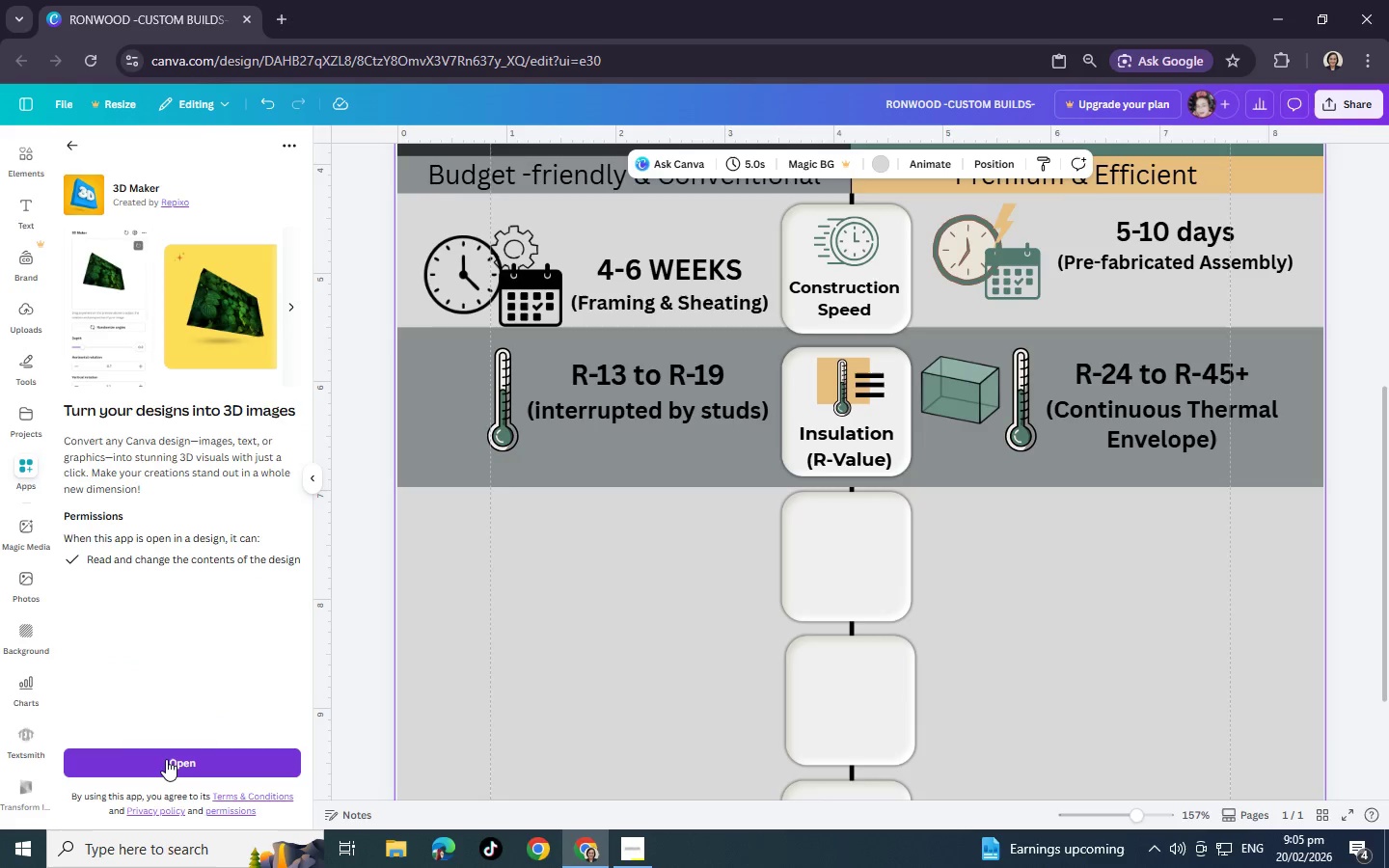 
left_click([166, 759])
 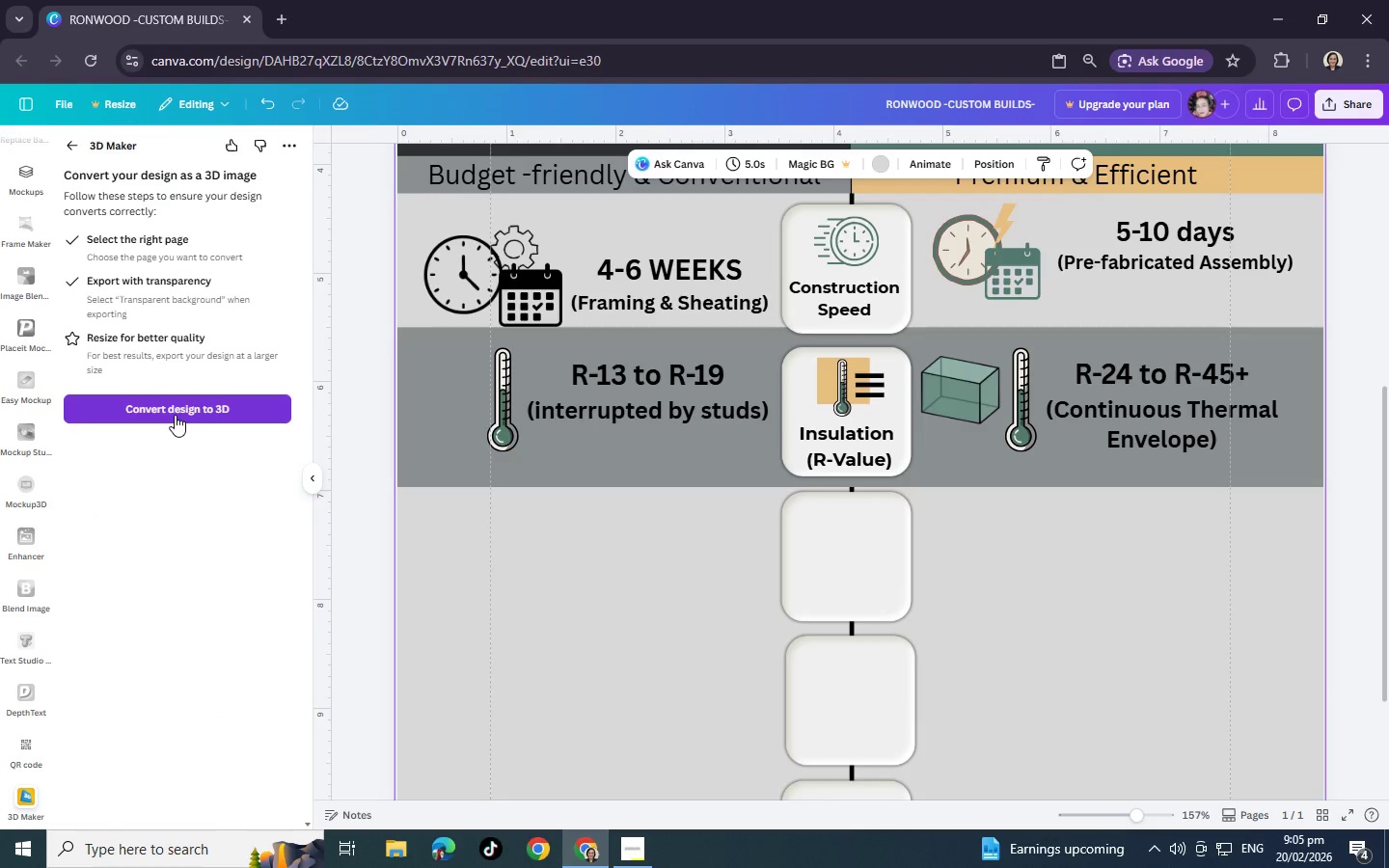 
wait(5.12)
 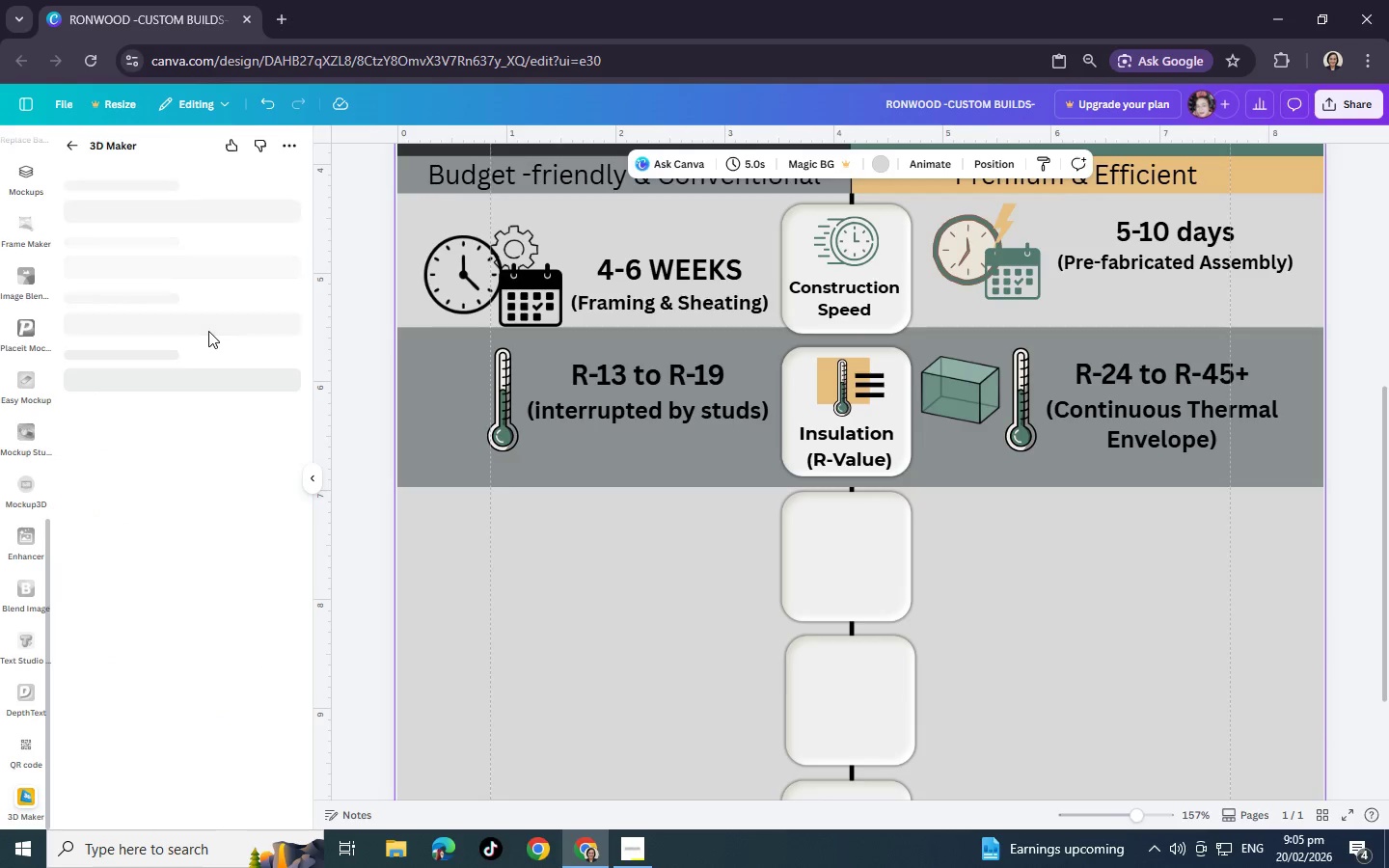 
left_click([70, 147])
 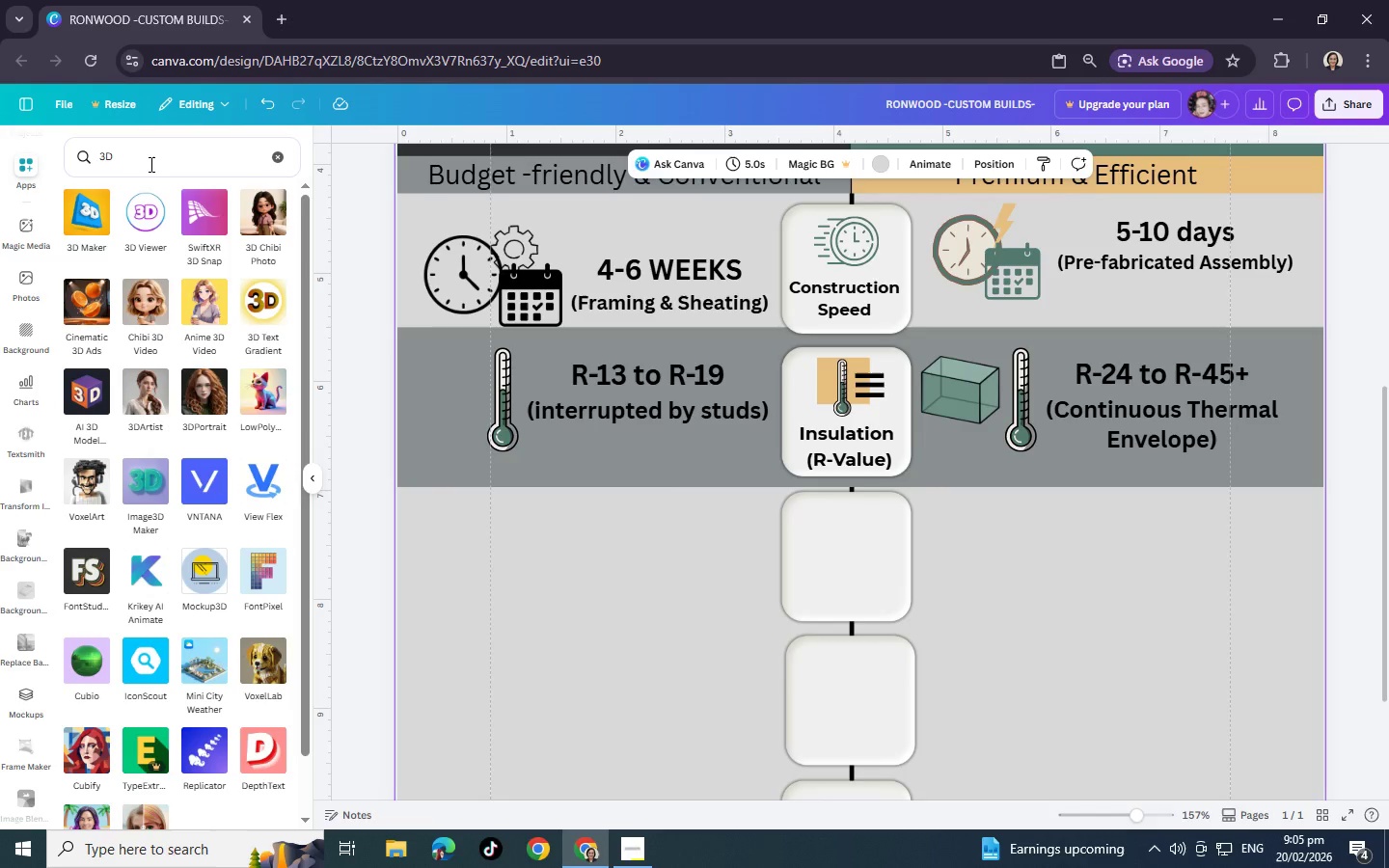 
left_click_drag(start_coordinate=[148, 161], to_coordinate=[61, 161])
 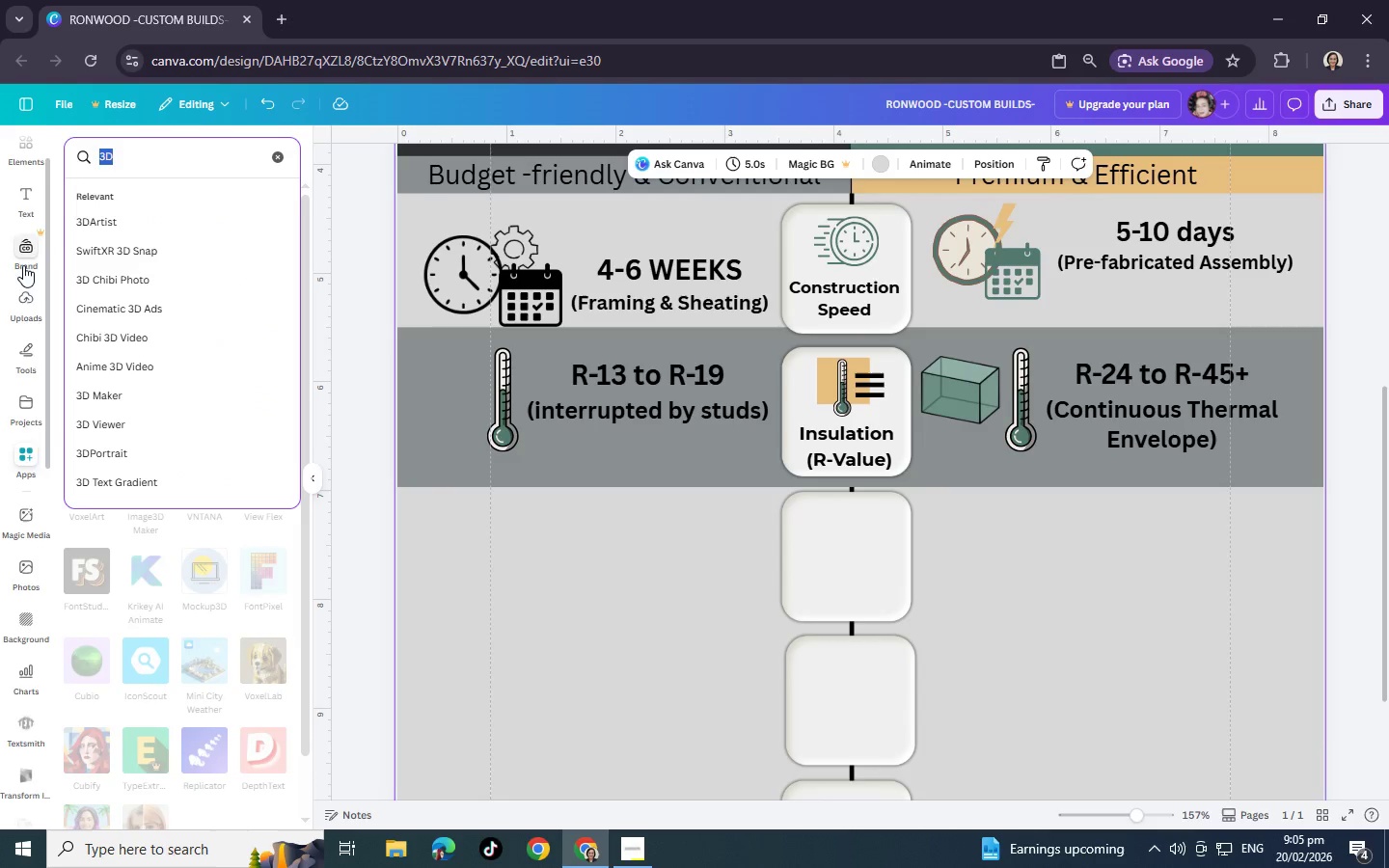 
scroll: coordinate [23, 265], scroll_direction: up, amount: 6.0
 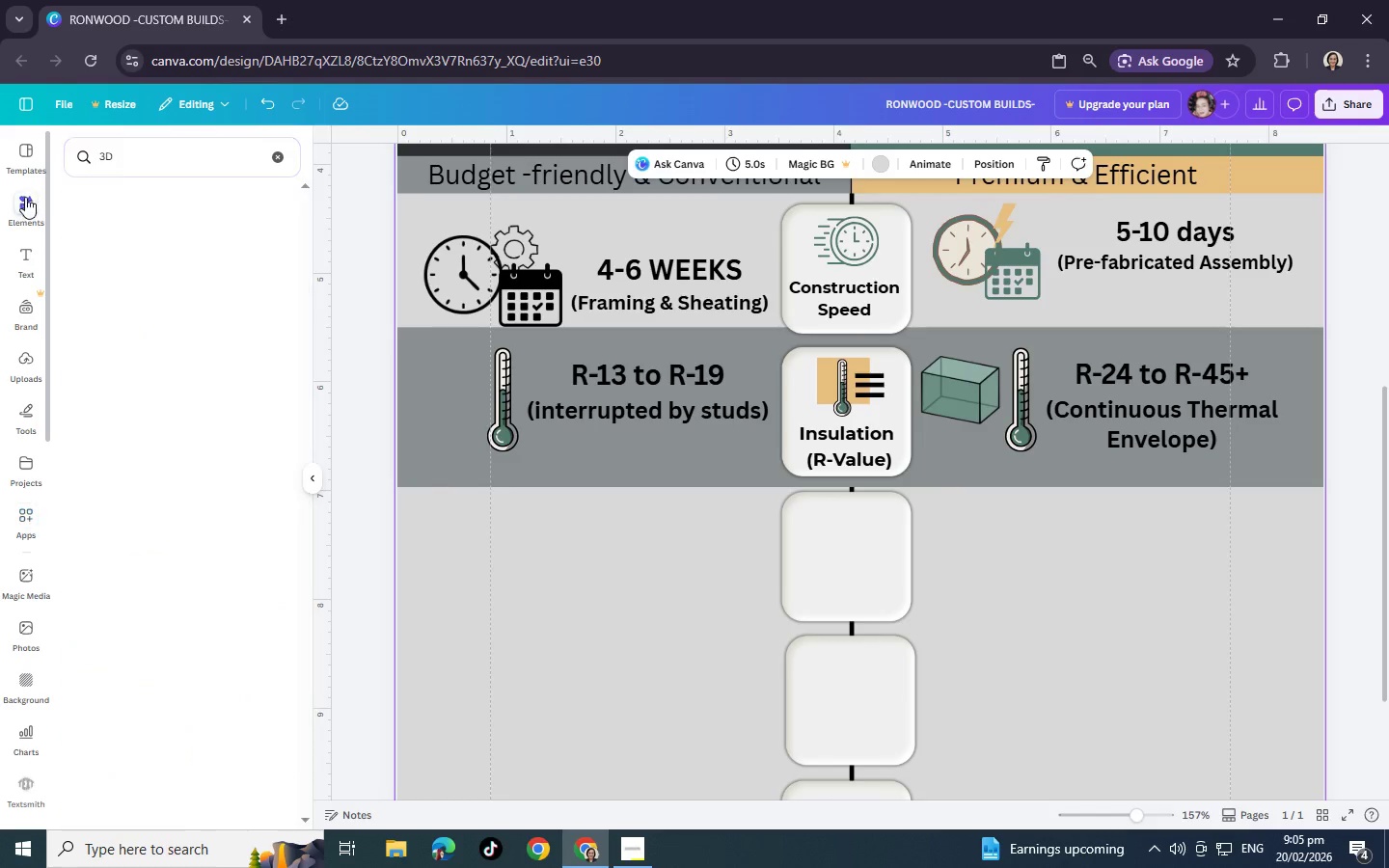 
left_click([24, 197])
 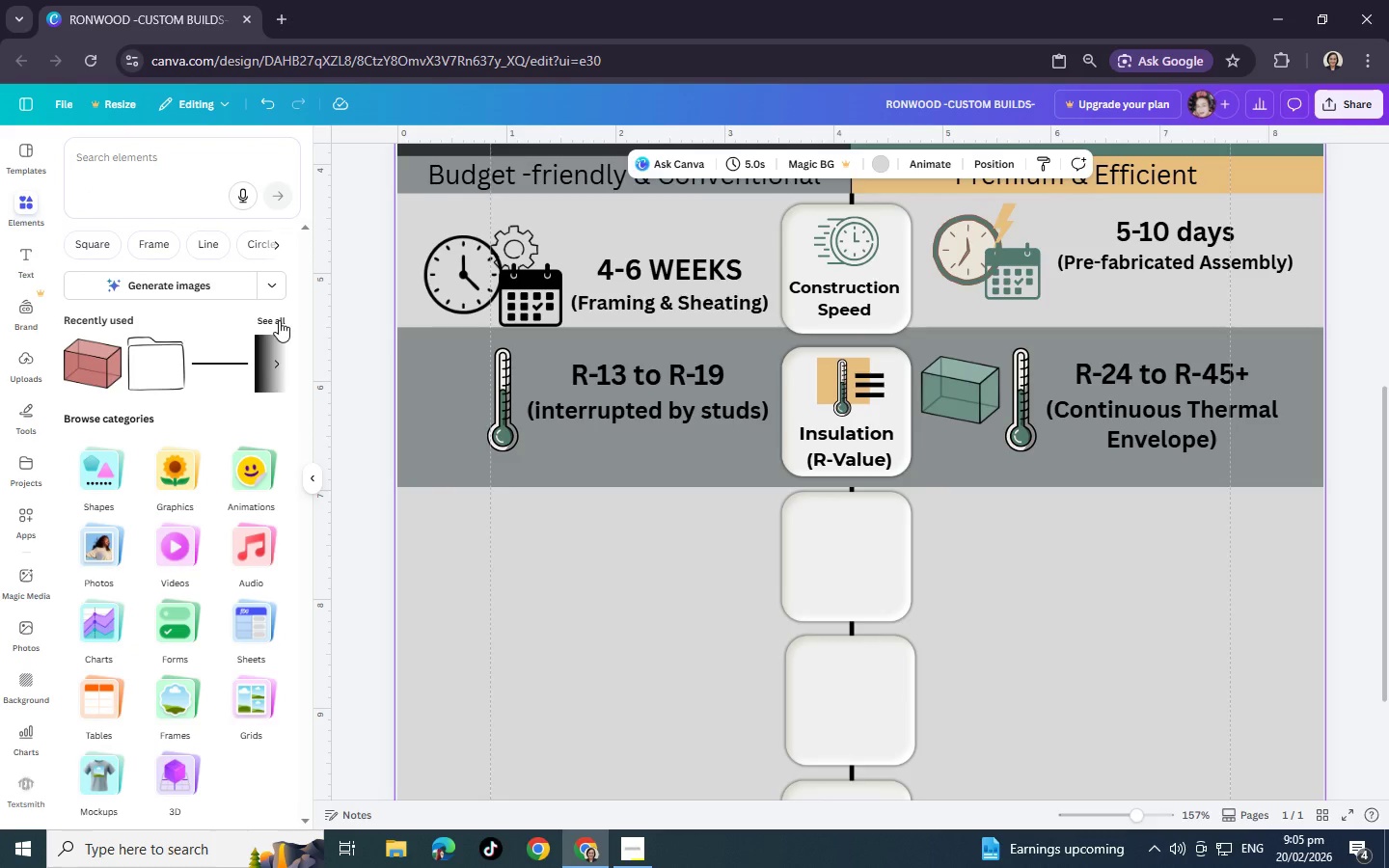 
left_click([279, 320])
 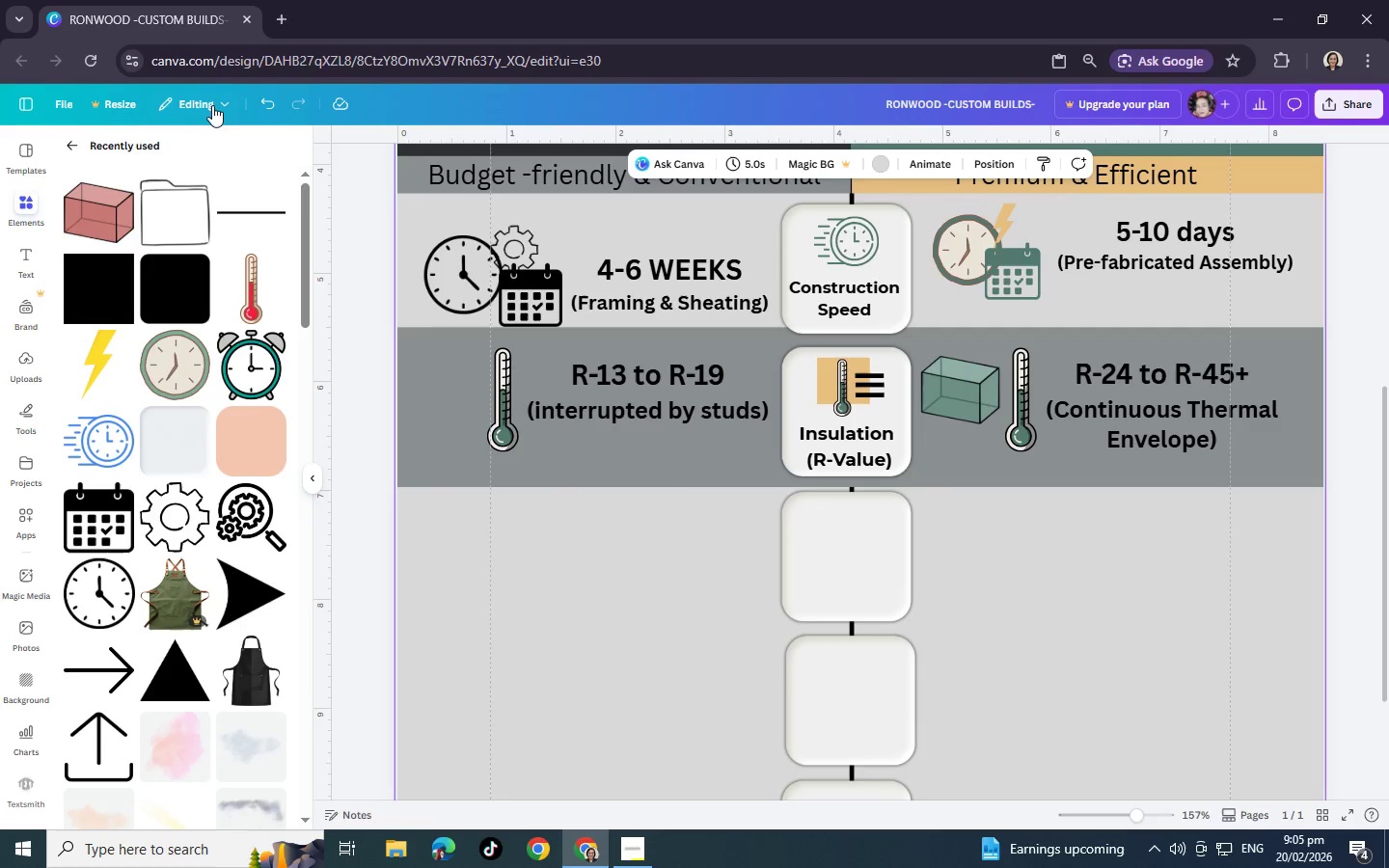 
wait(6.66)
 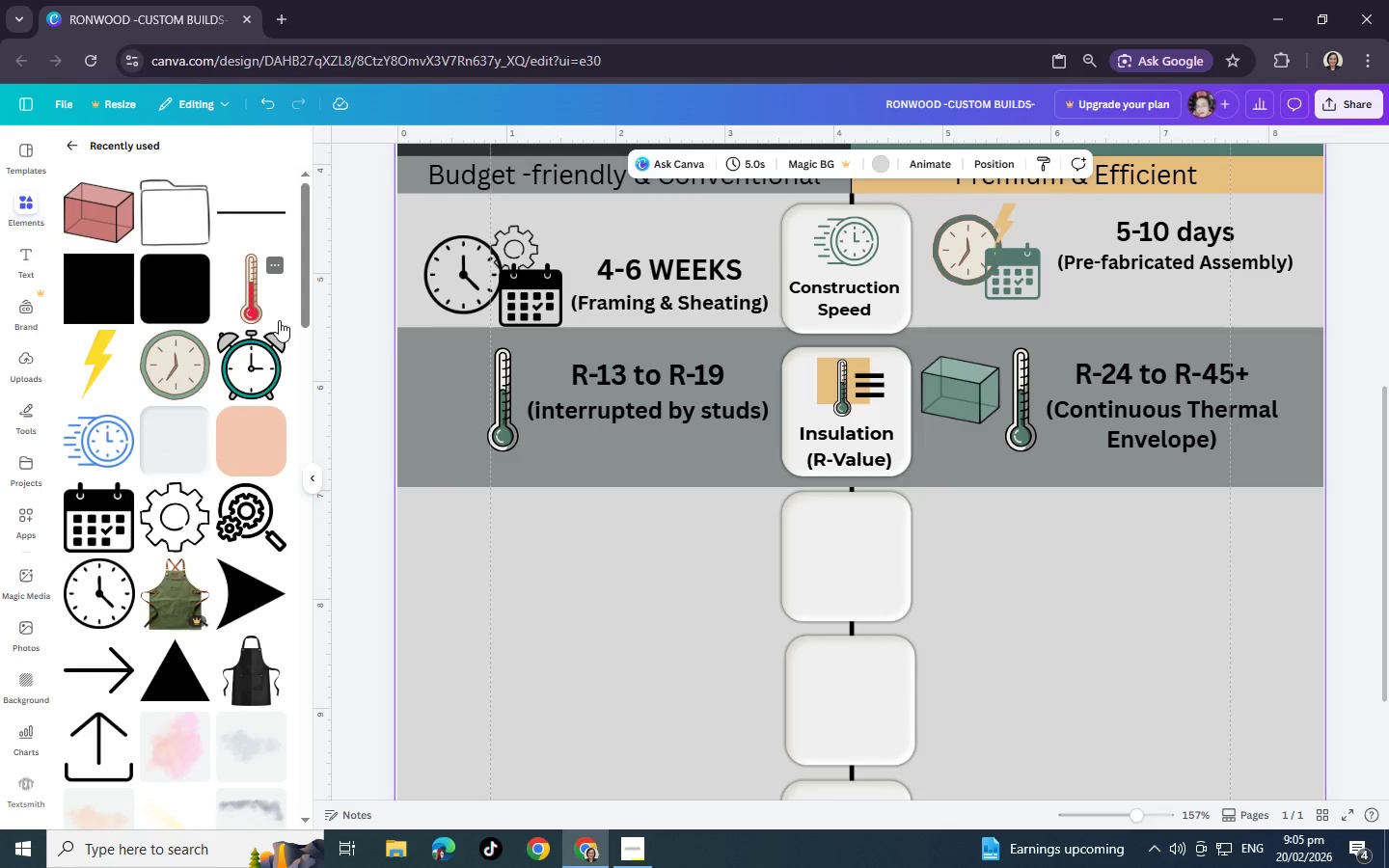 
double_click([69, 145])
 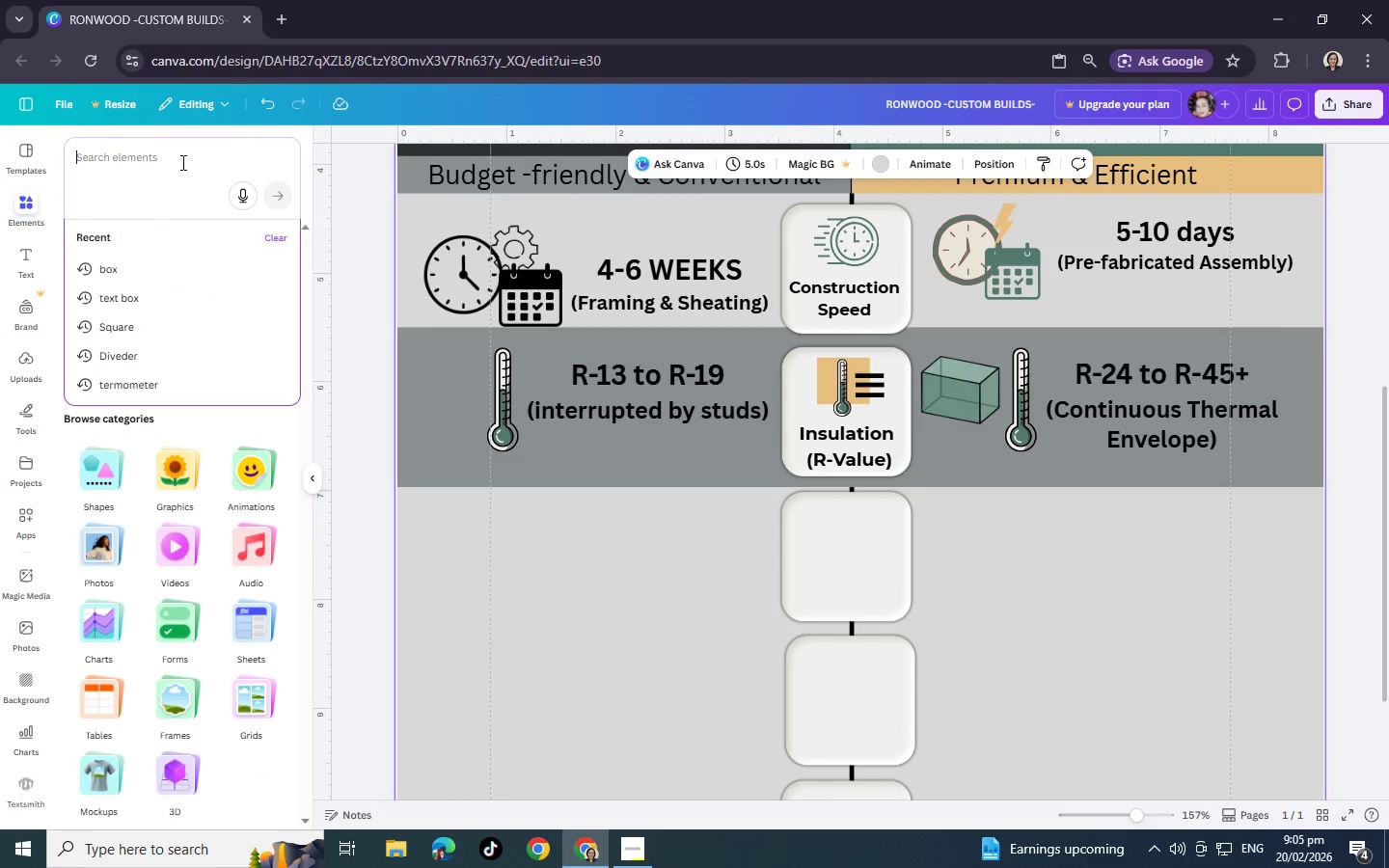 
left_click([181, 162])
 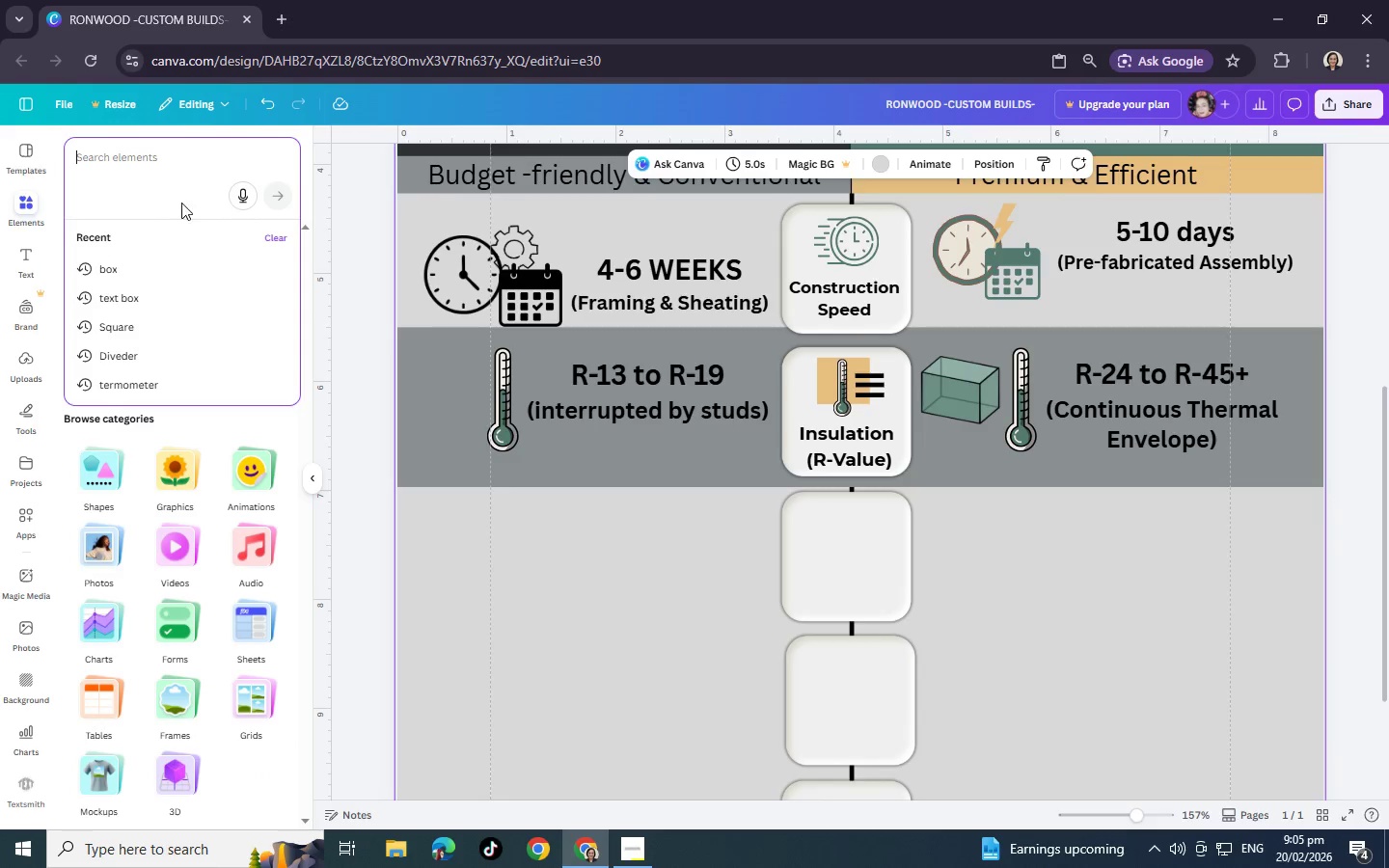 
wait(6.56)
 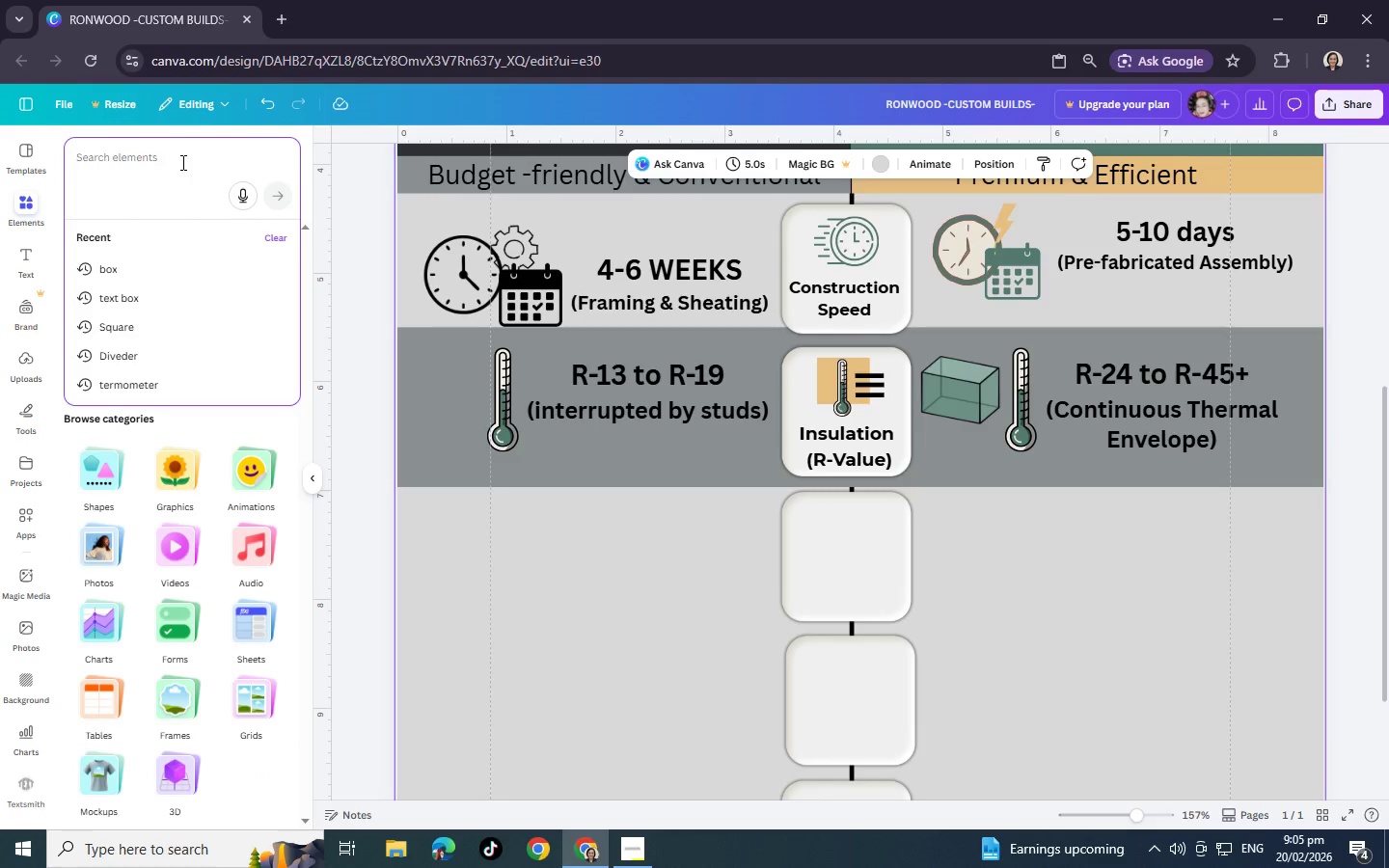 
type(shape)
 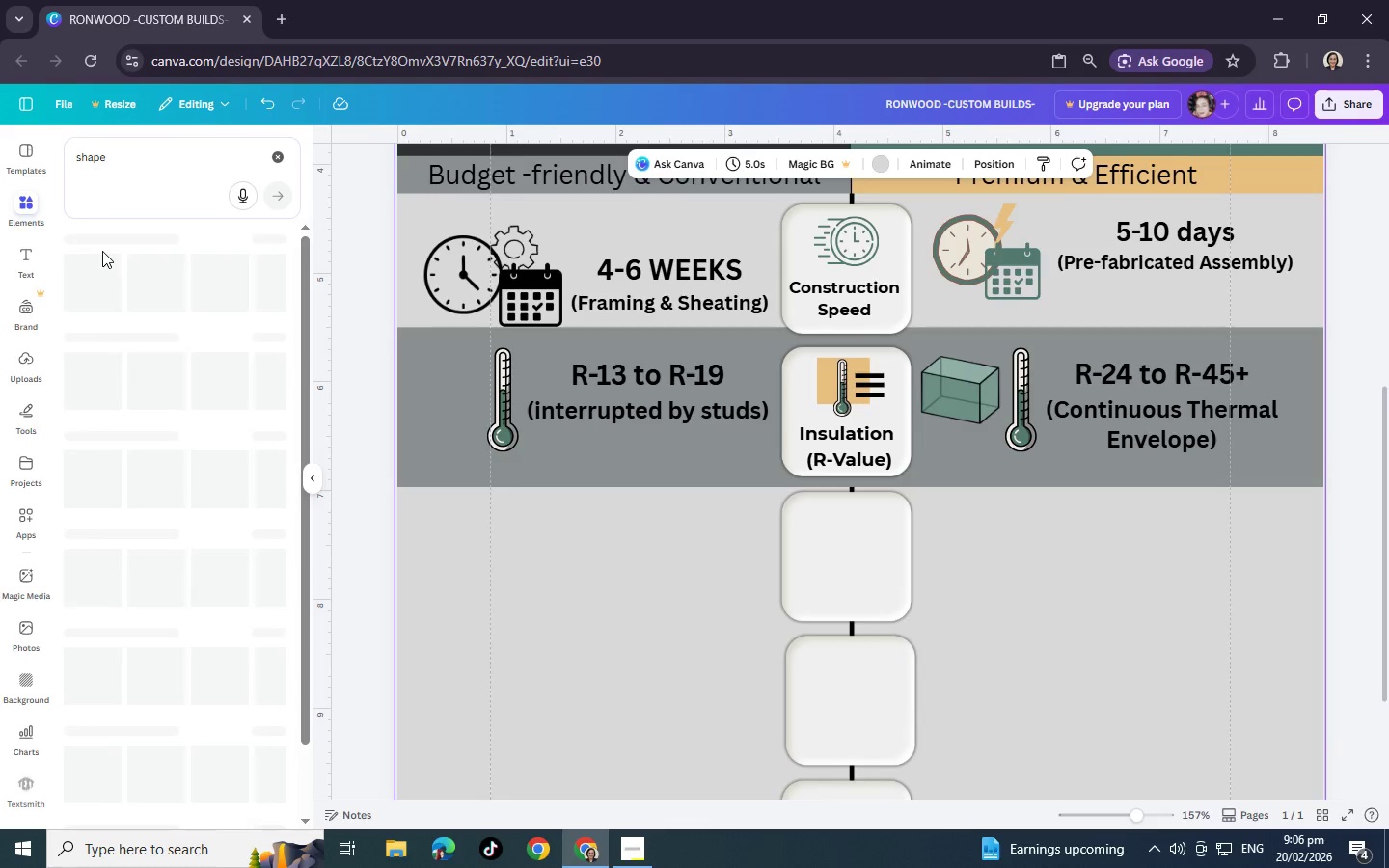 
key(Enter)
 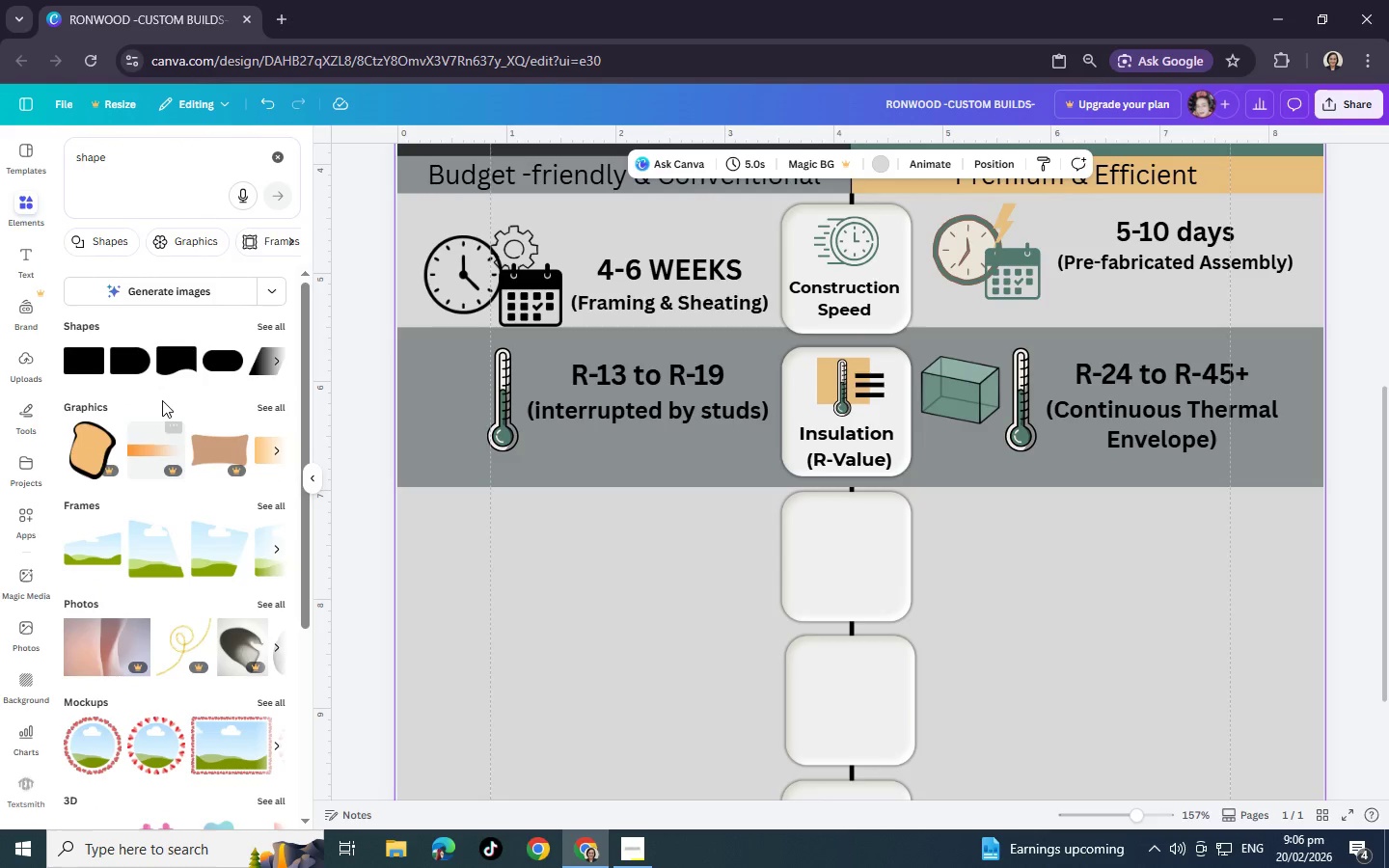 
wait(5.06)
 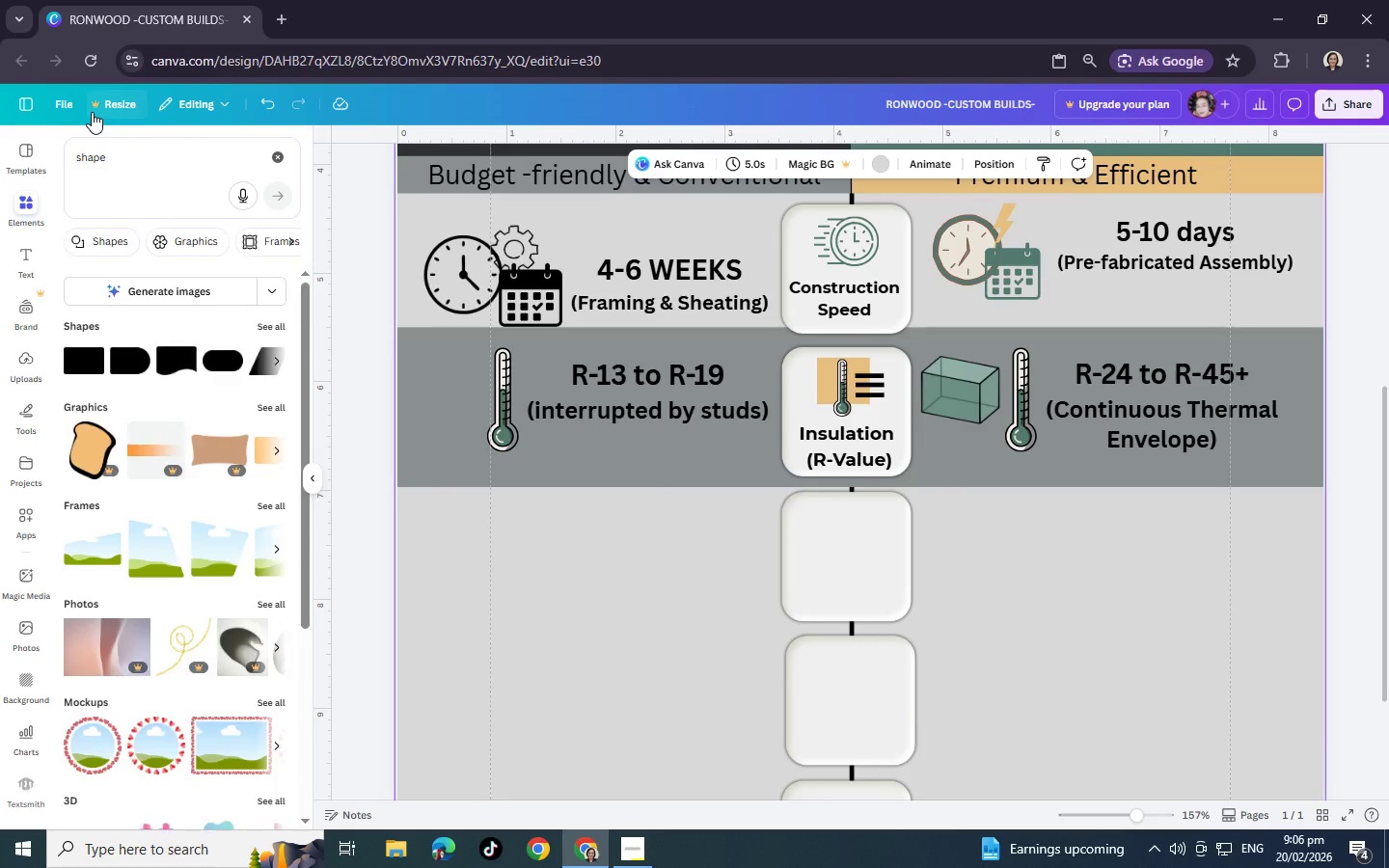 
left_click([264, 326])
 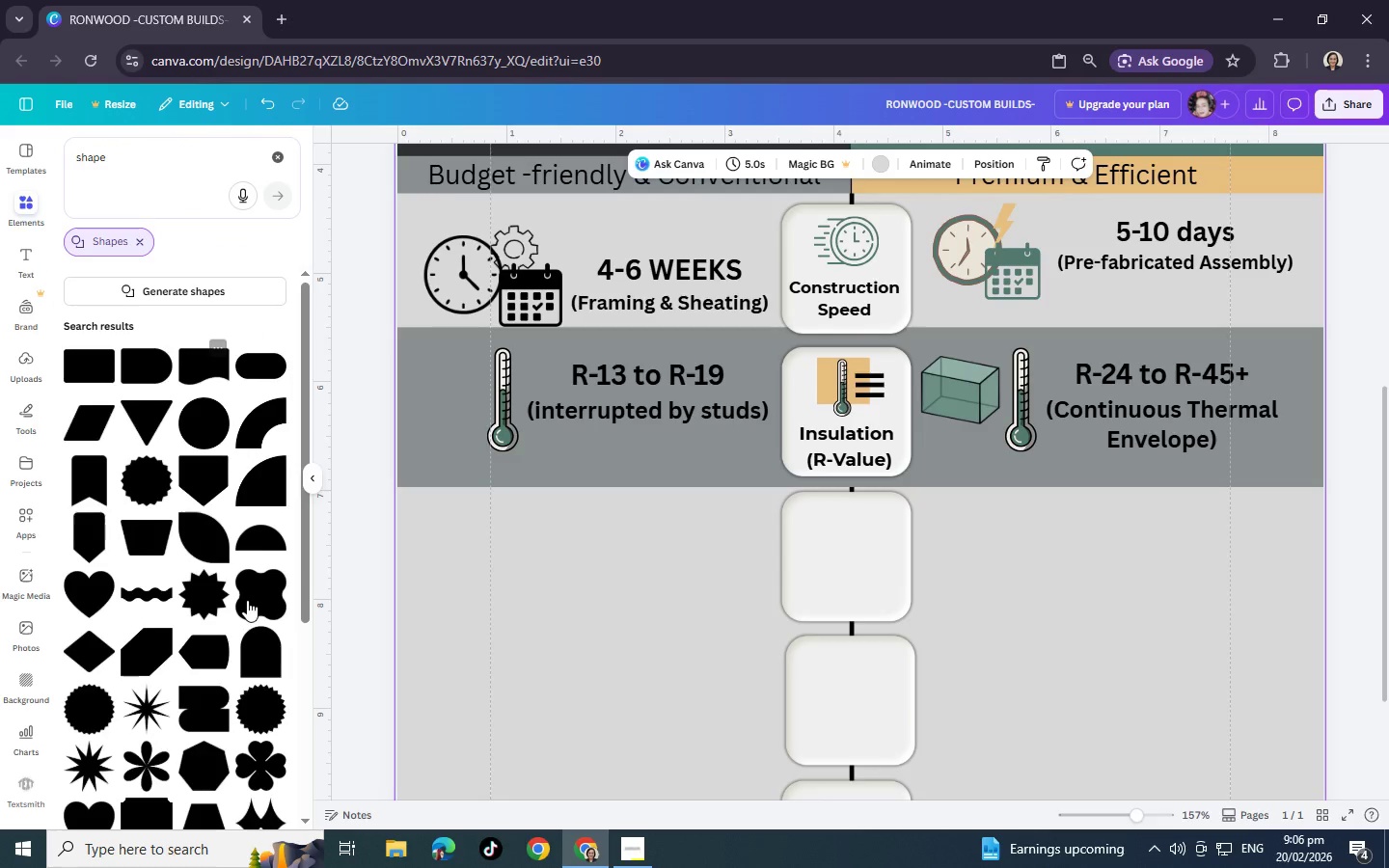 
scroll: coordinate [157, 628], scroll_direction: down, amount: 9.0
 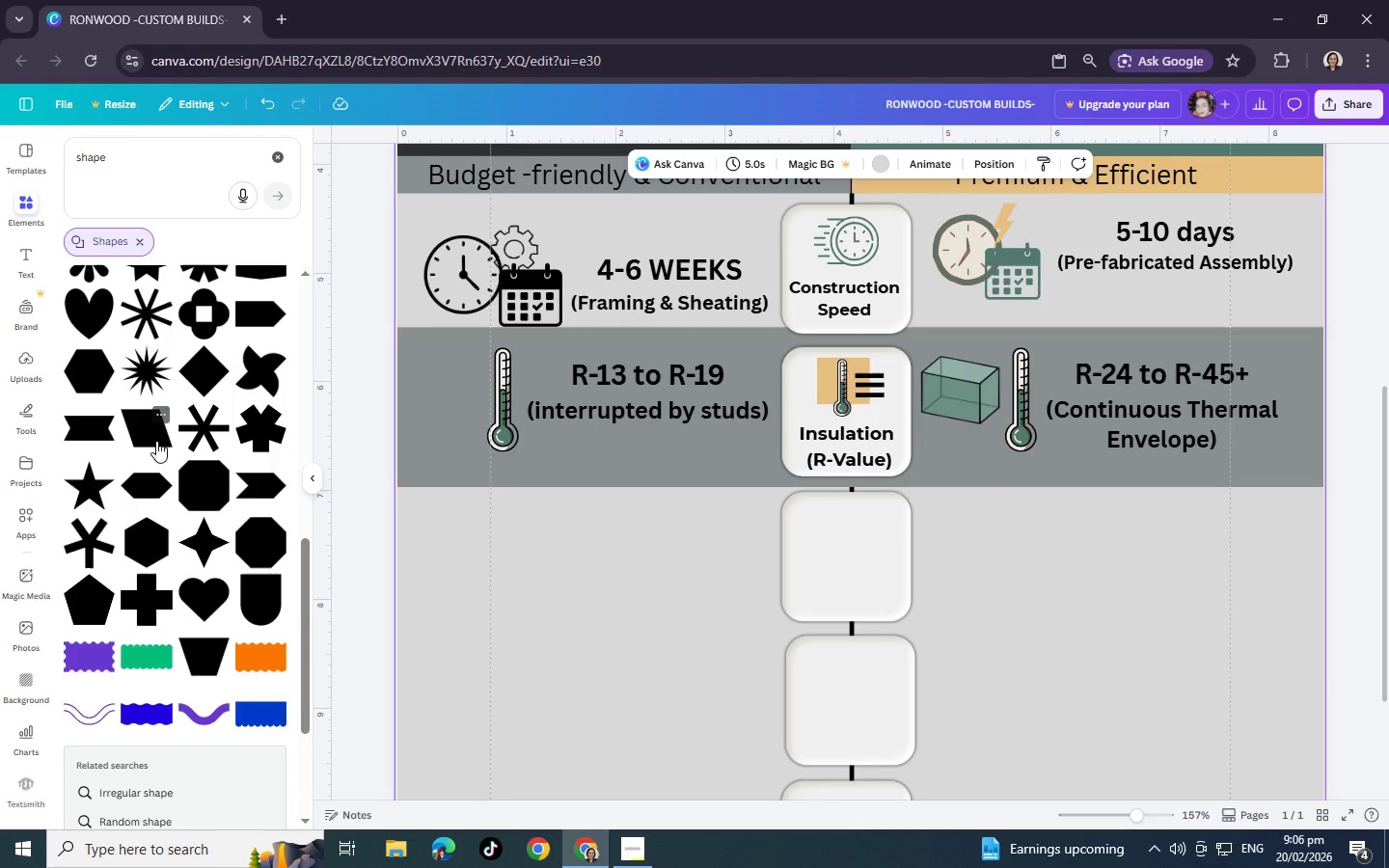 
scroll: coordinate [180, 518], scroll_direction: down, amount: 9.0
 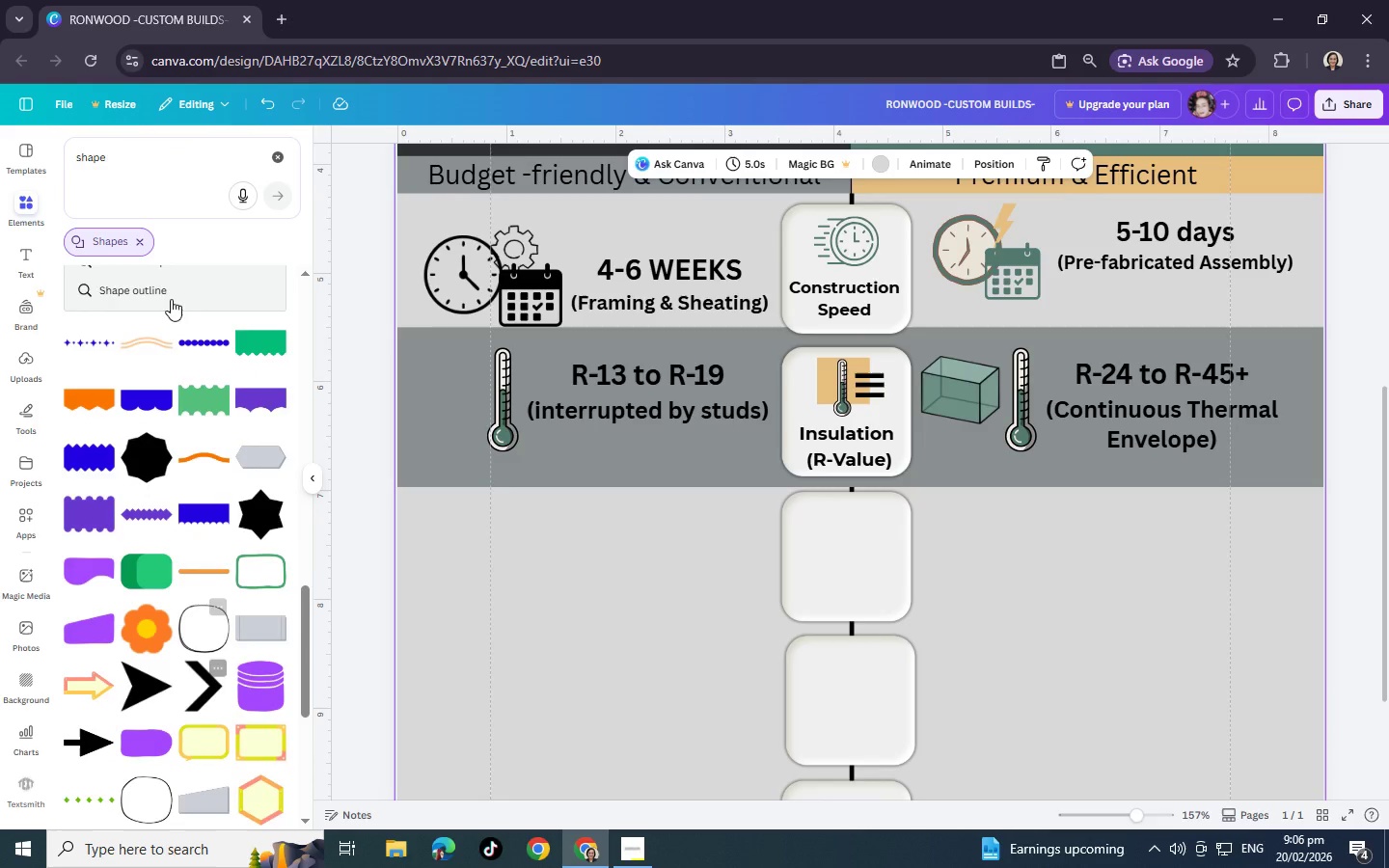 
scroll: coordinate [180, 517], scroll_direction: up, amount: 2.0
 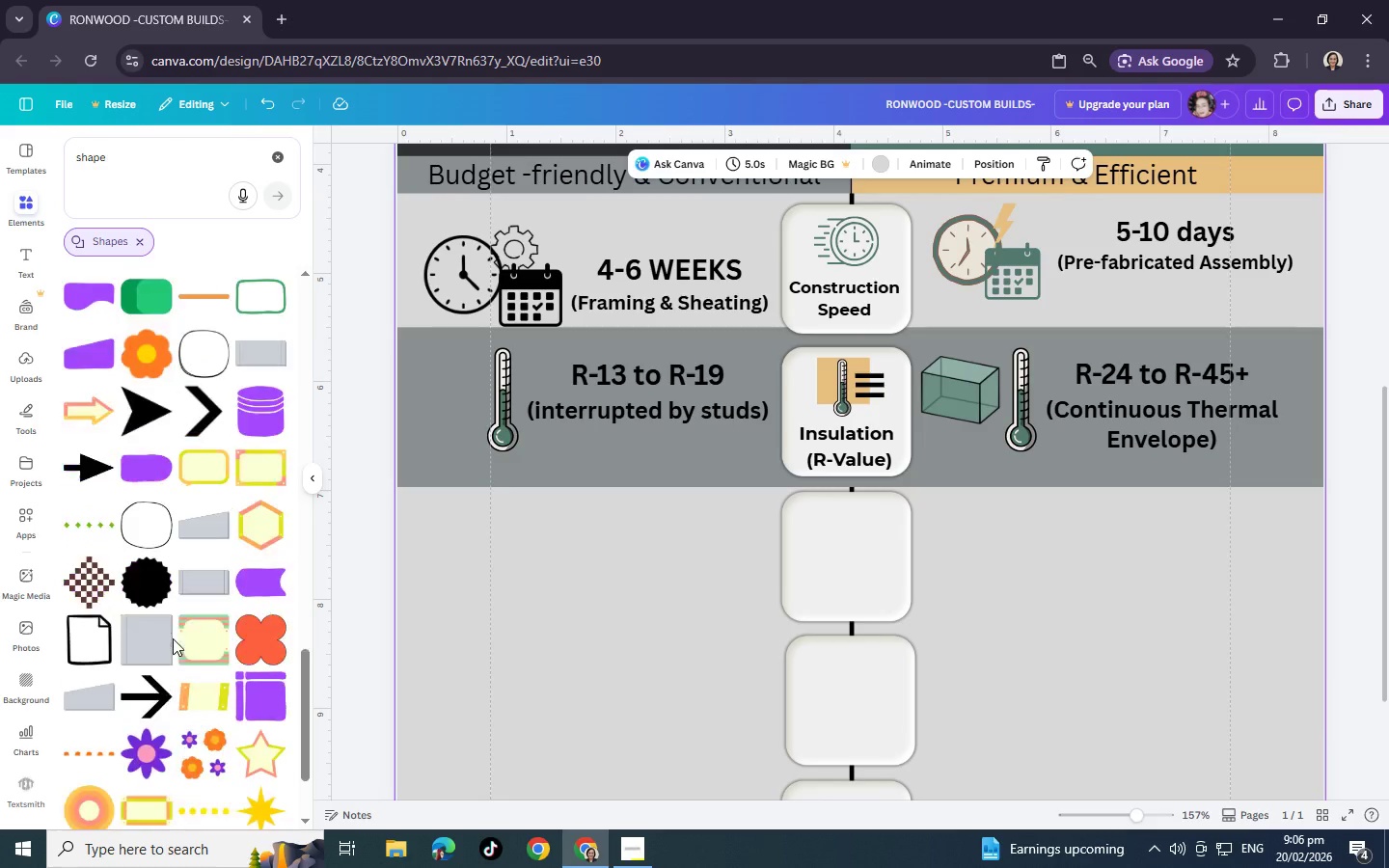 
scroll: coordinate [204, 588], scroll_direction: down, amount: 15.0
 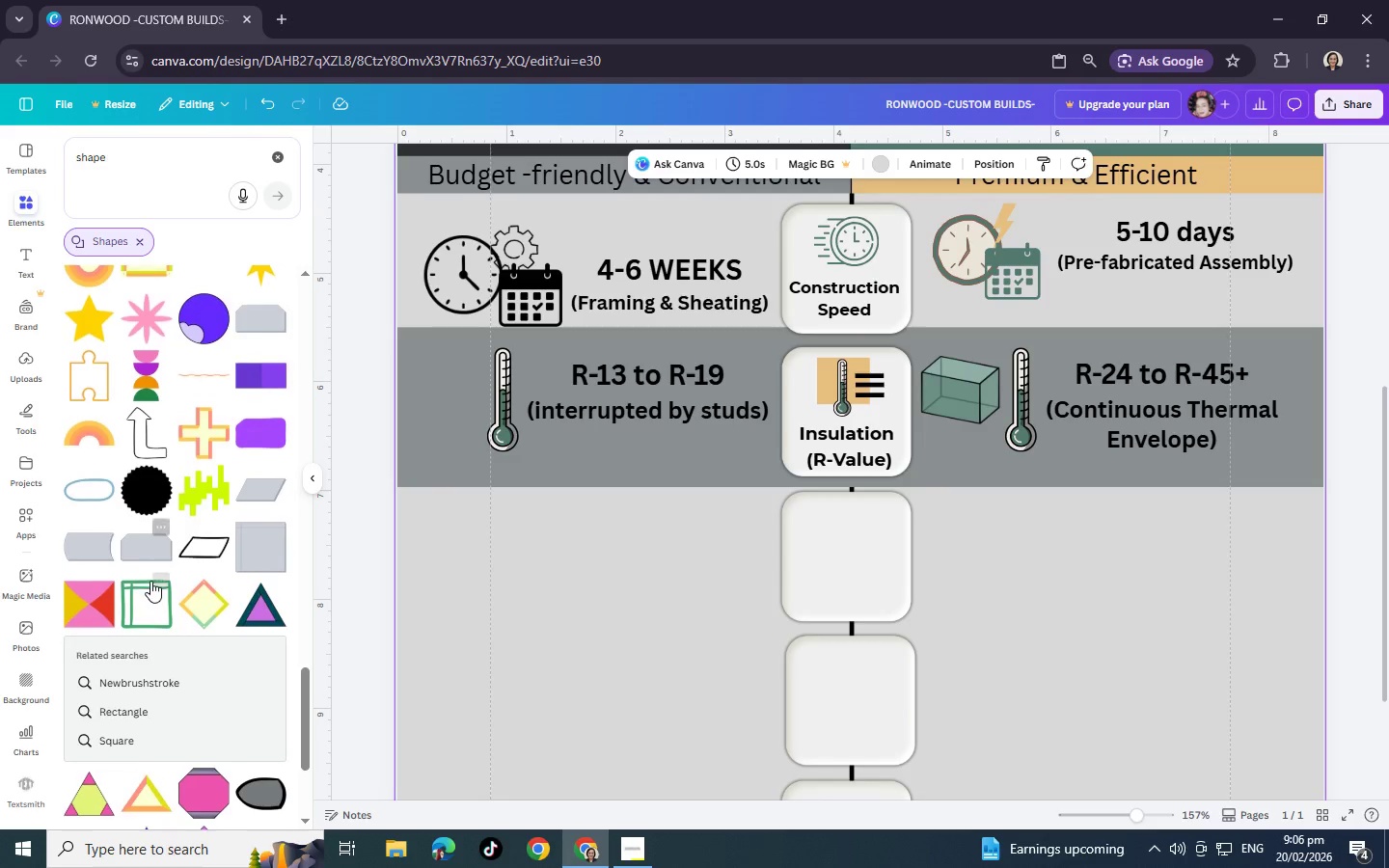 
scroll: coordinate [150, 581], scroll_direction: up, amount: 25.0
 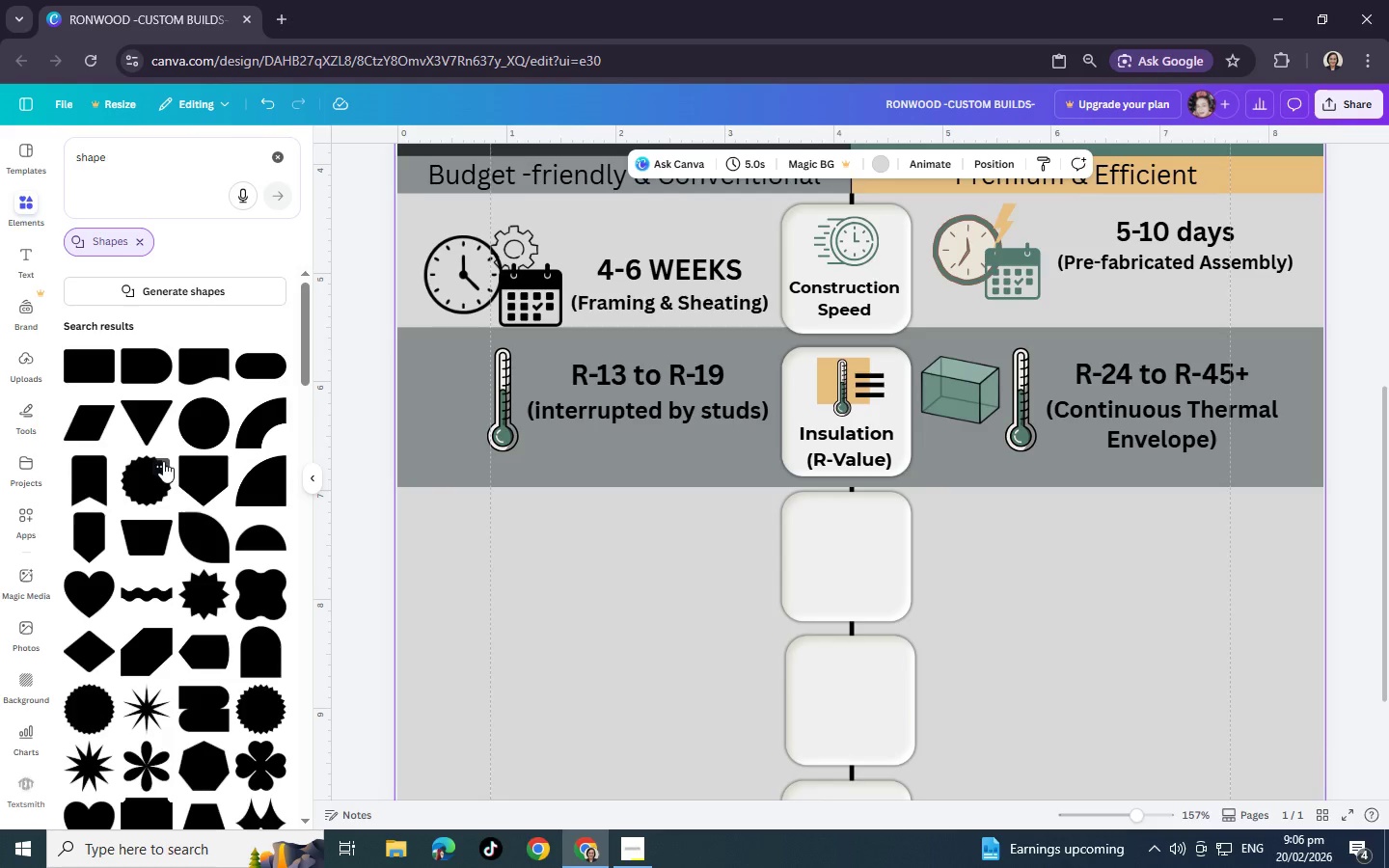 
wait(10.73)
 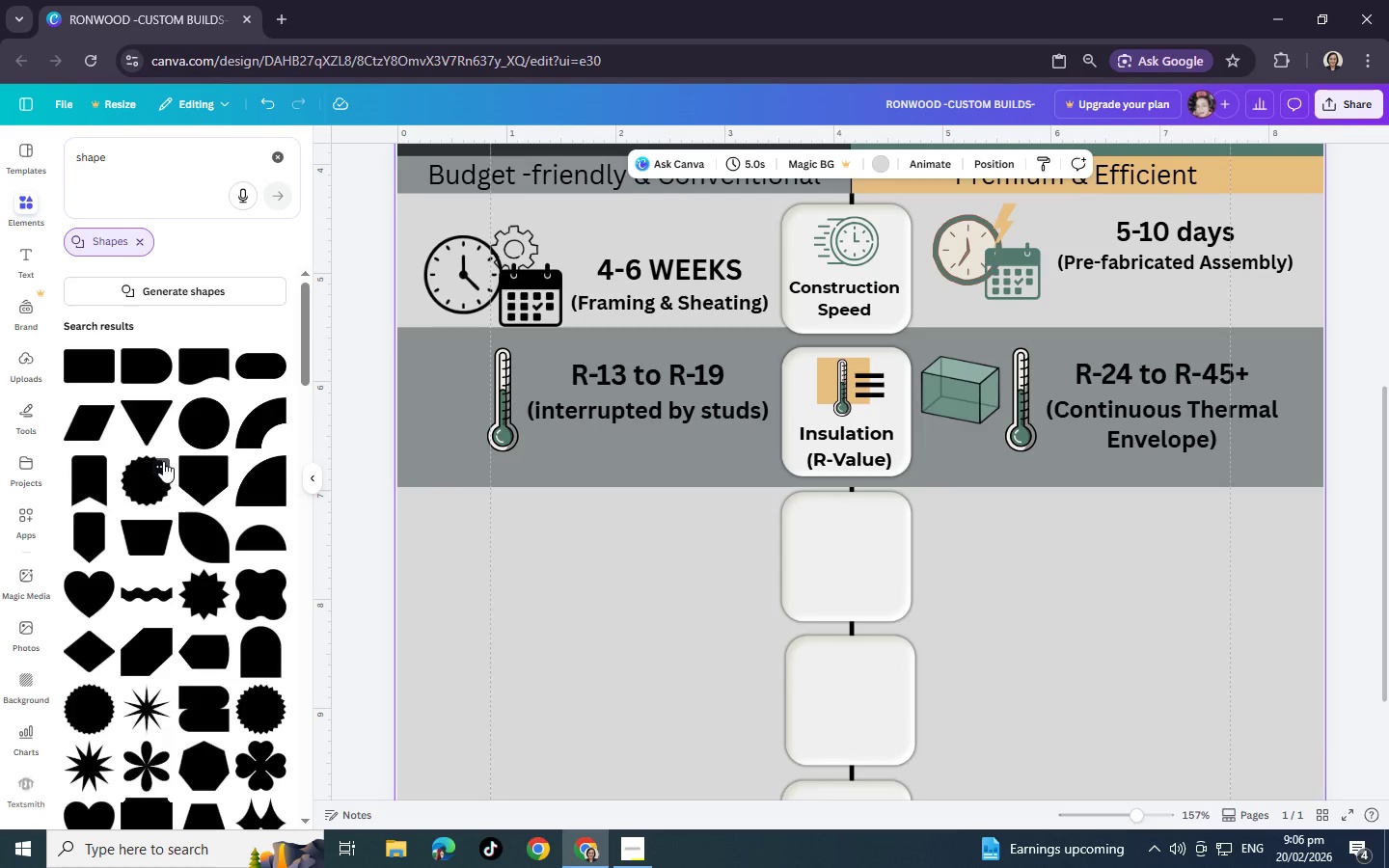 
scroll: coordinate [199, 640], scroll_direction: down, amount: 4.0
 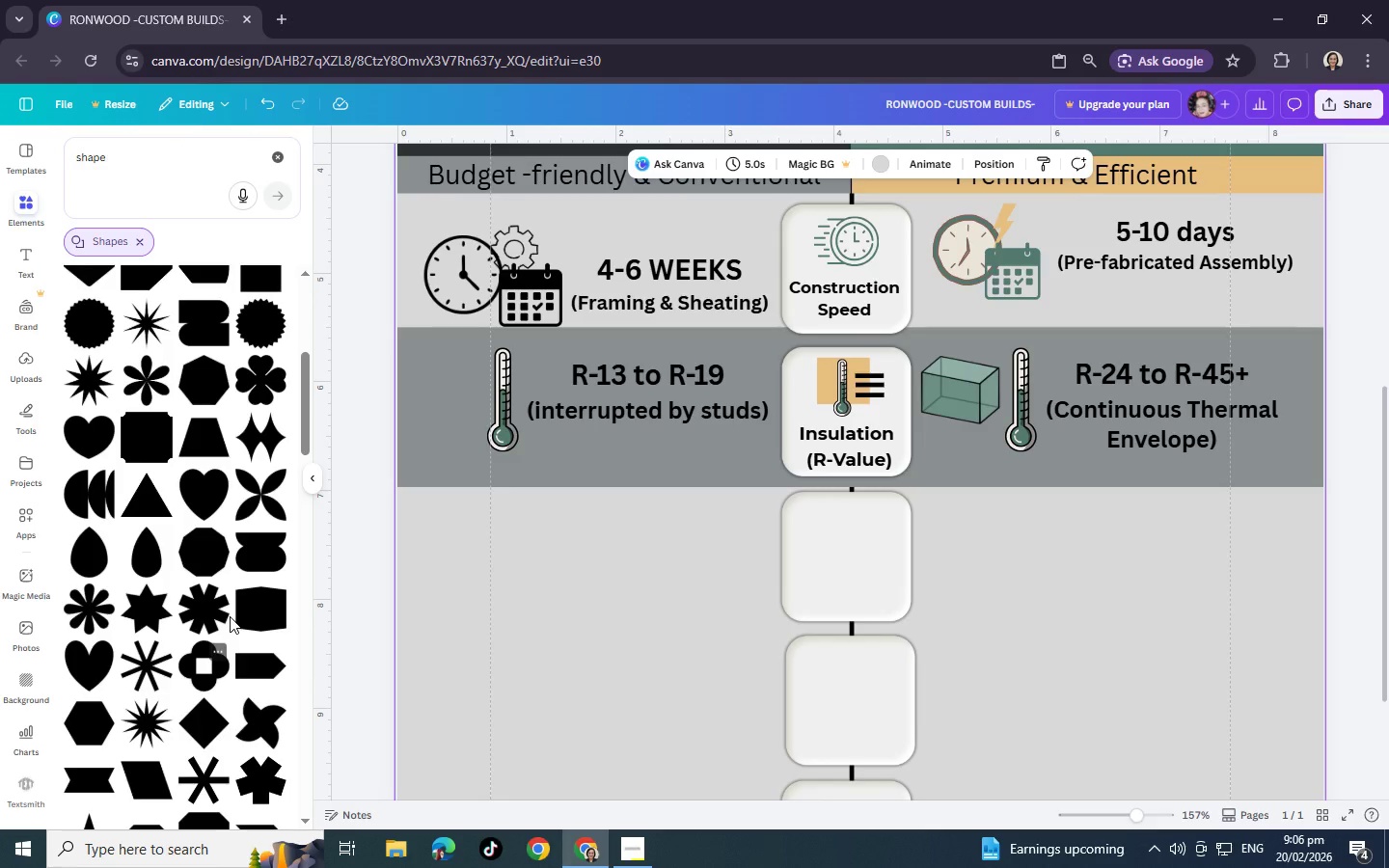 
mouse_move([230, 623])
 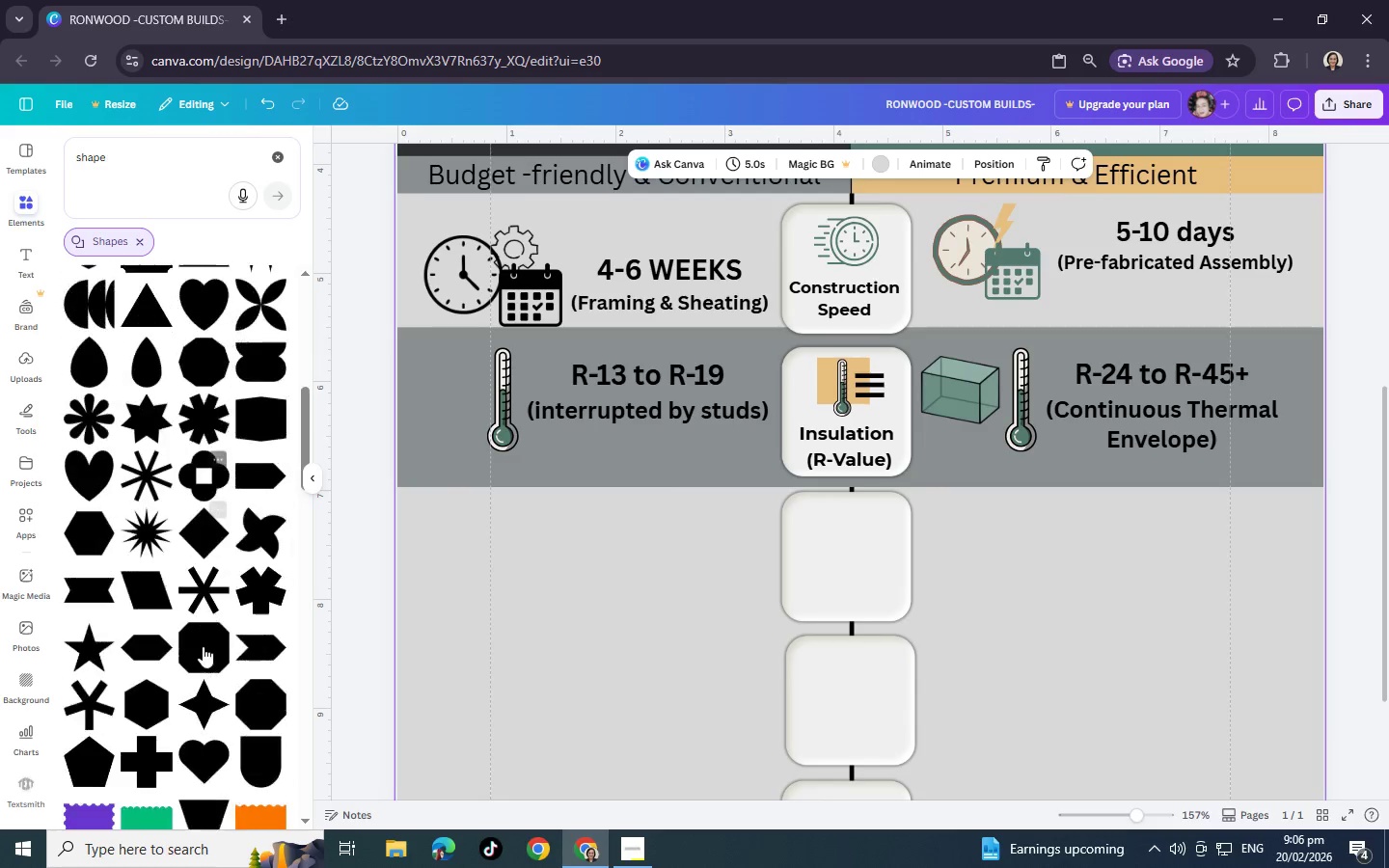 
scroll: coordinate [202, 642], scroll_direction: down, amount: 9.0
 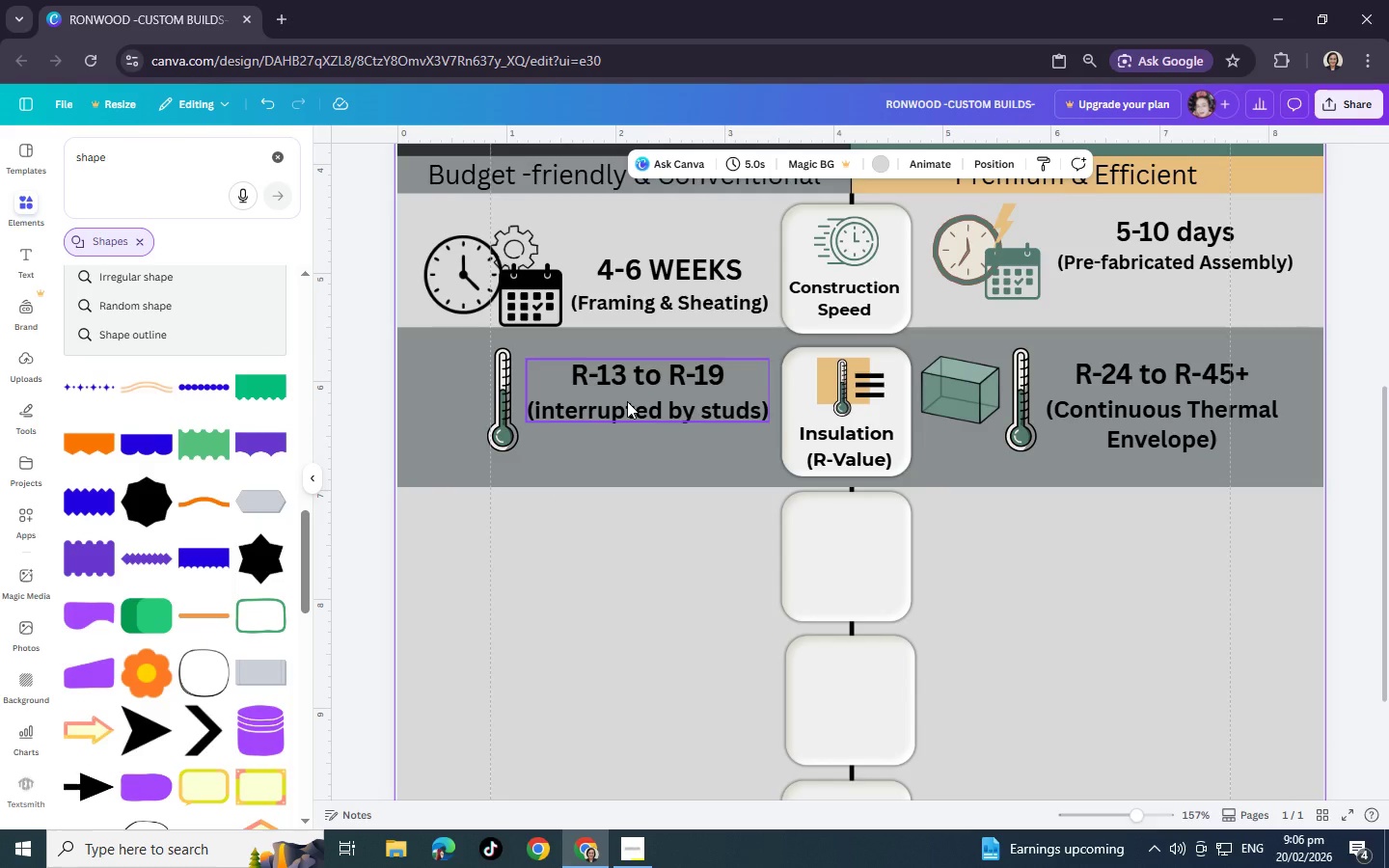 
wait(7.58)
 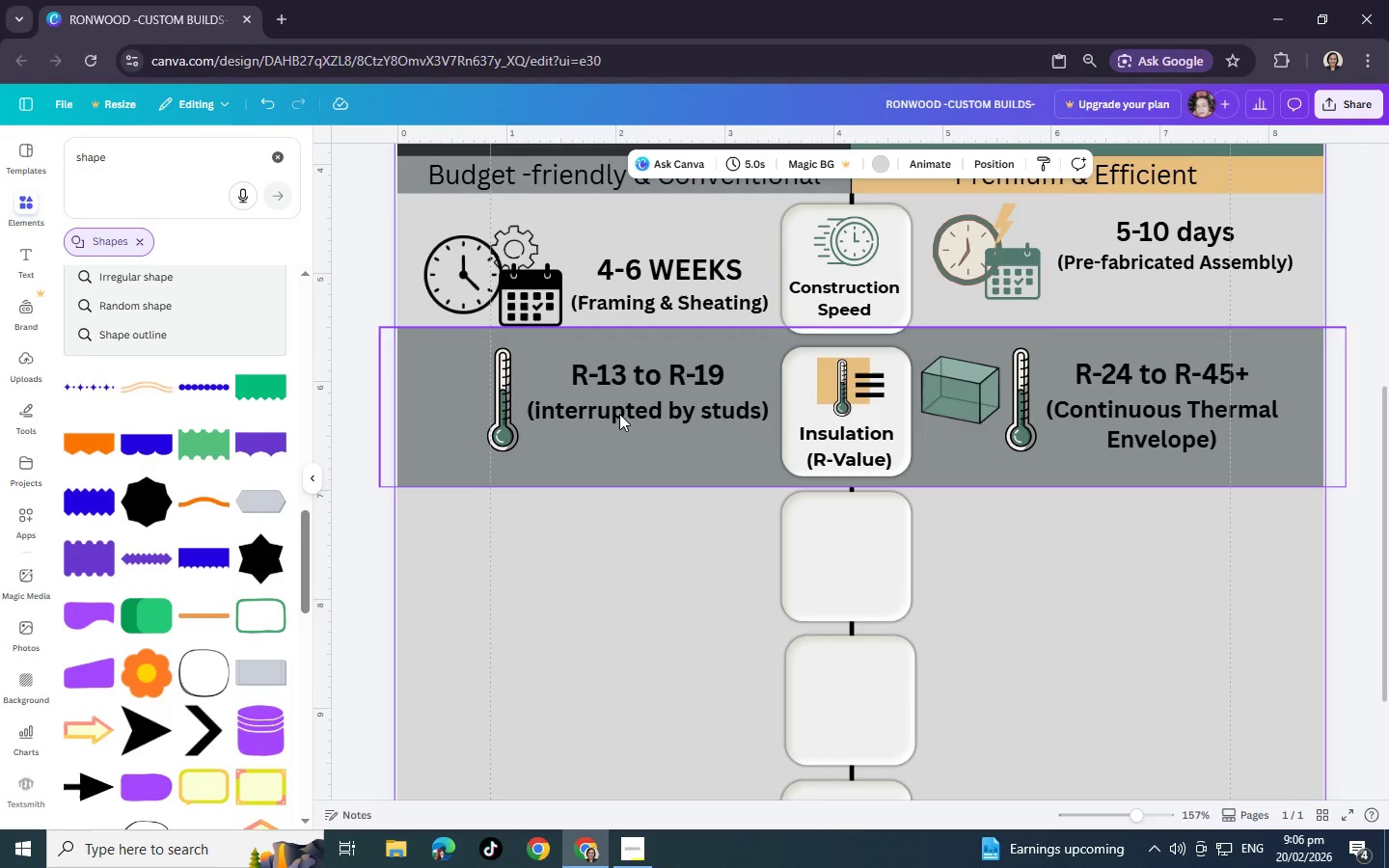 
scroll: coordinate [194, 519], scroll_direction: down, amount: 15.0
 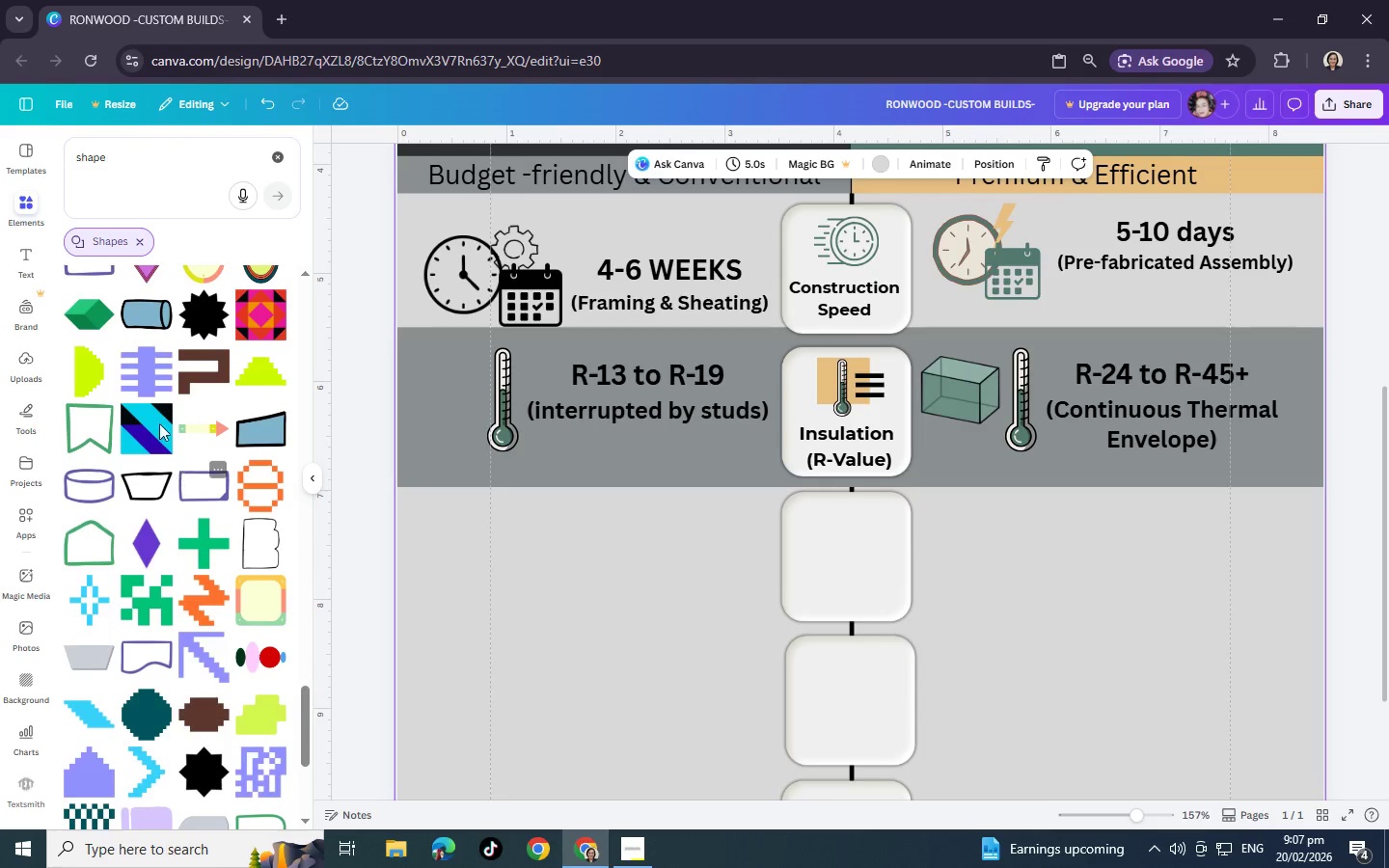 
left_click([19, 208])
 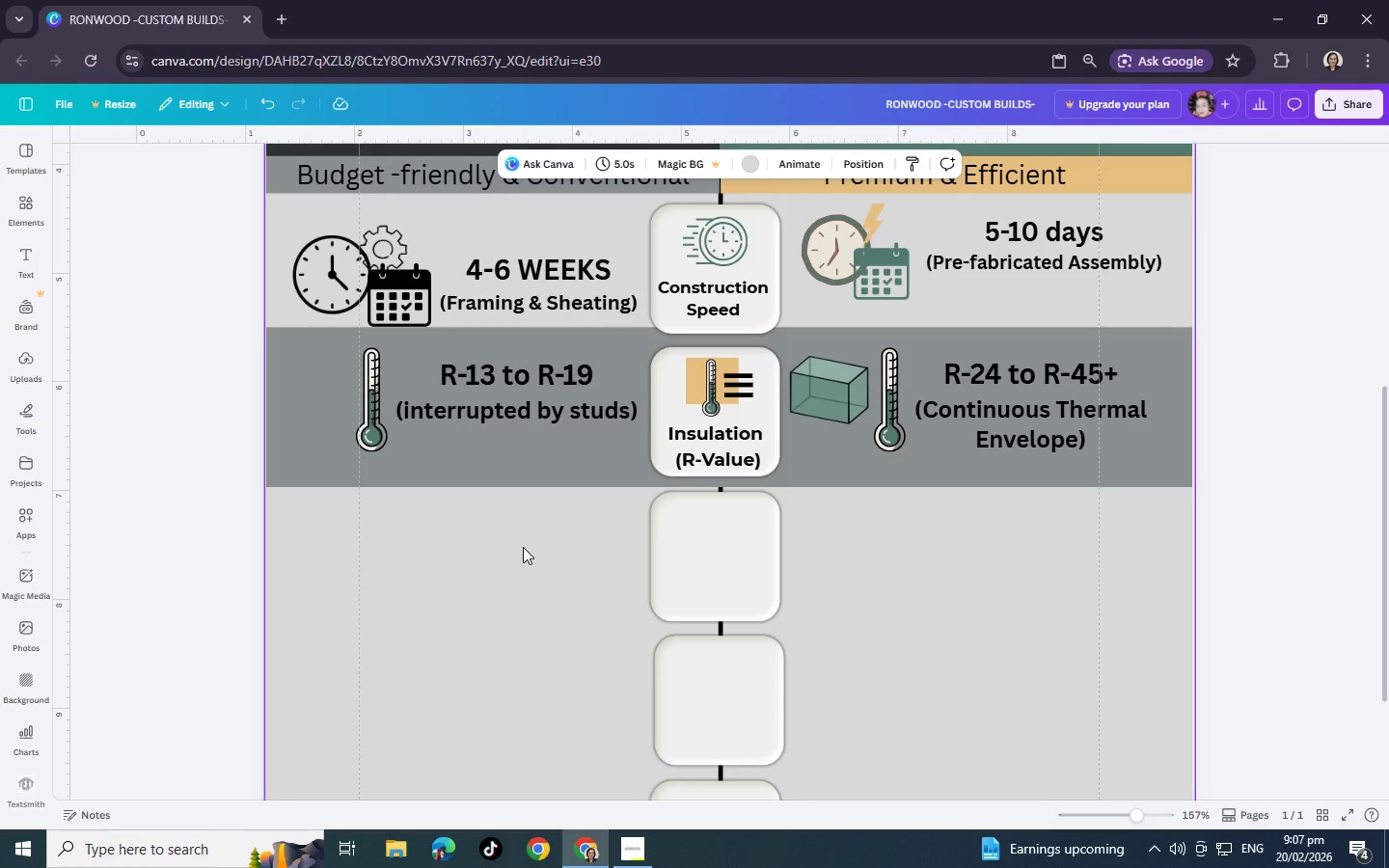 
wait(18.72)
 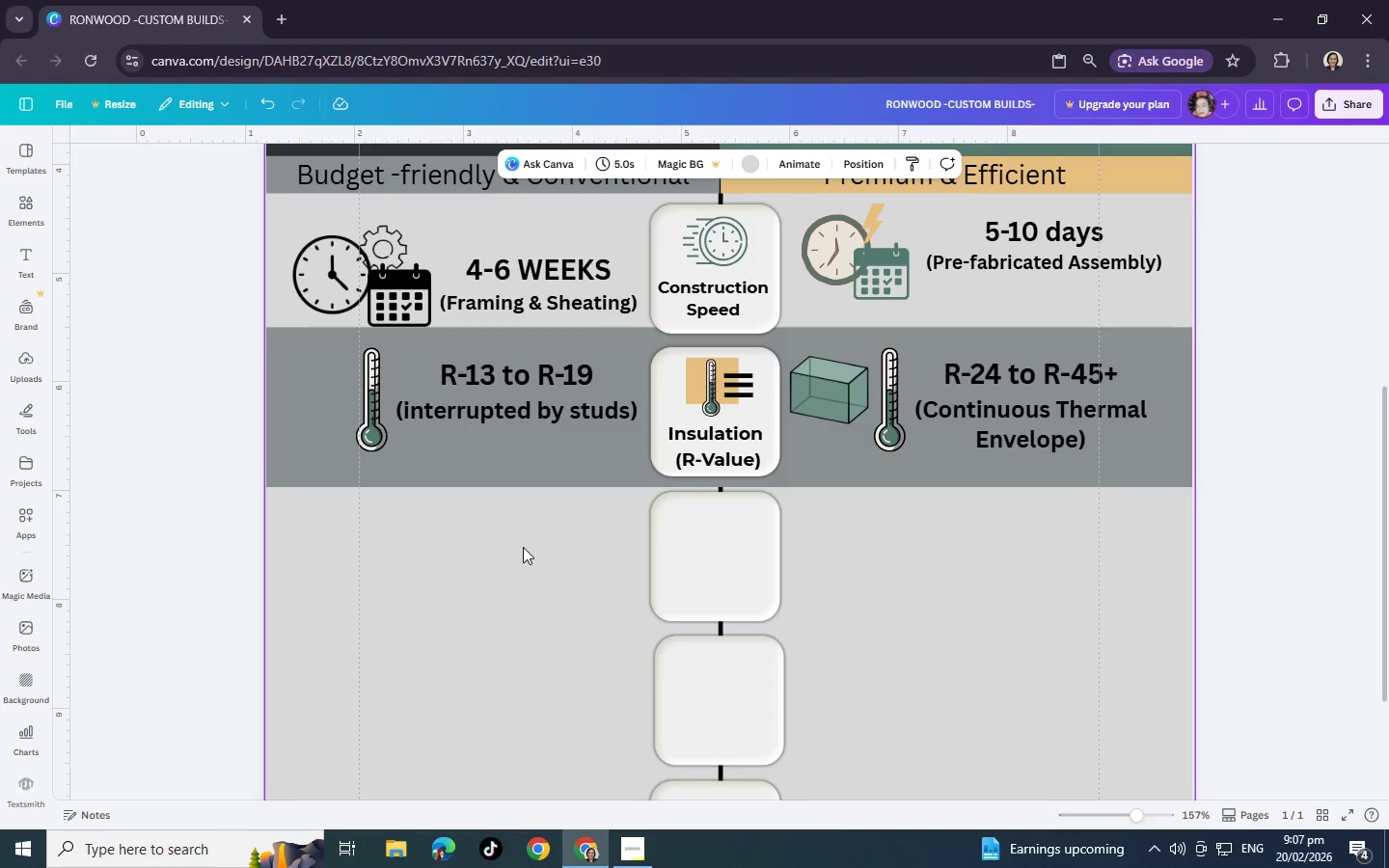 
scroll: coordinate [674, 586], scroll_direction: down, amount: 1.0
 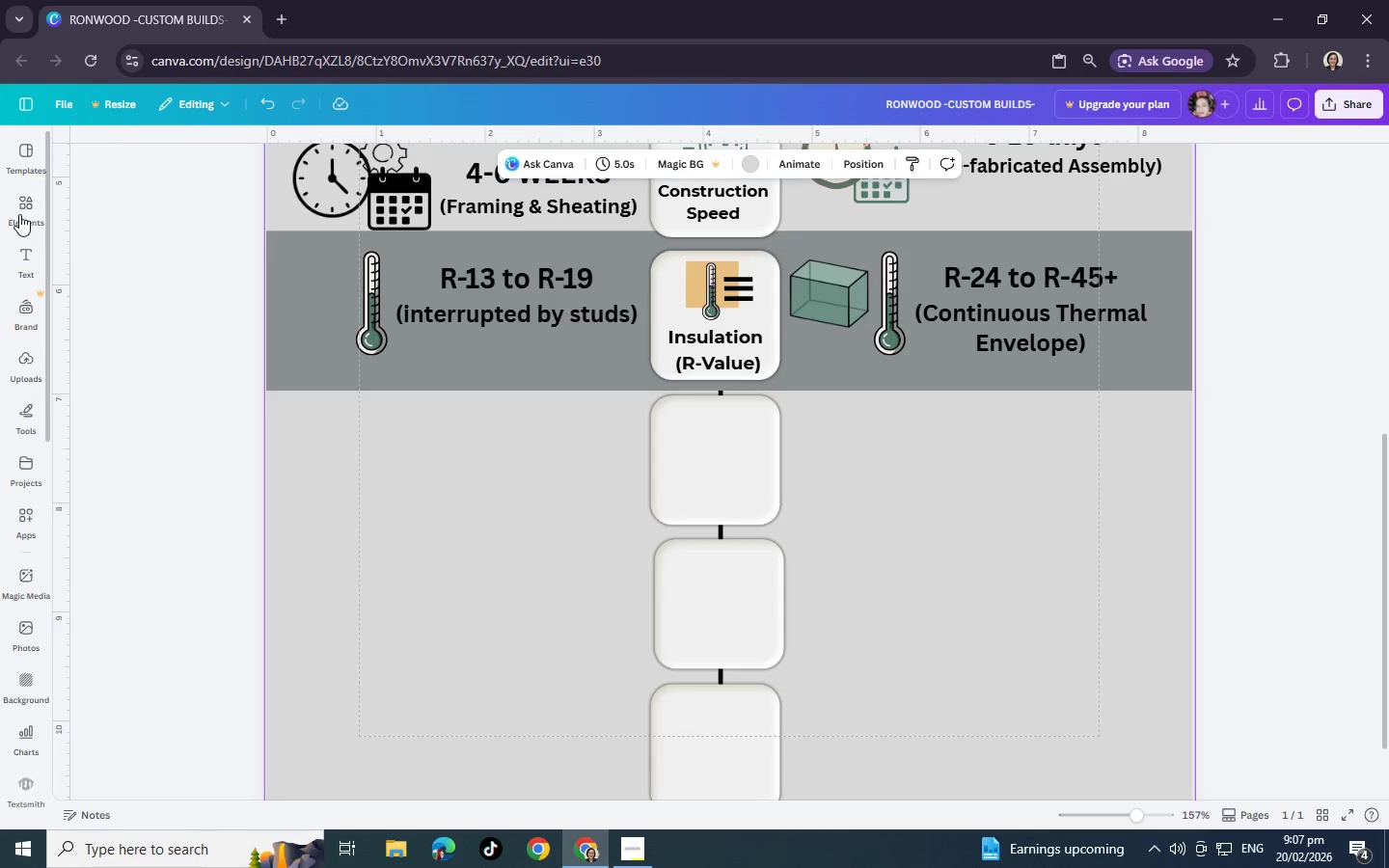 
wait(5.16)
 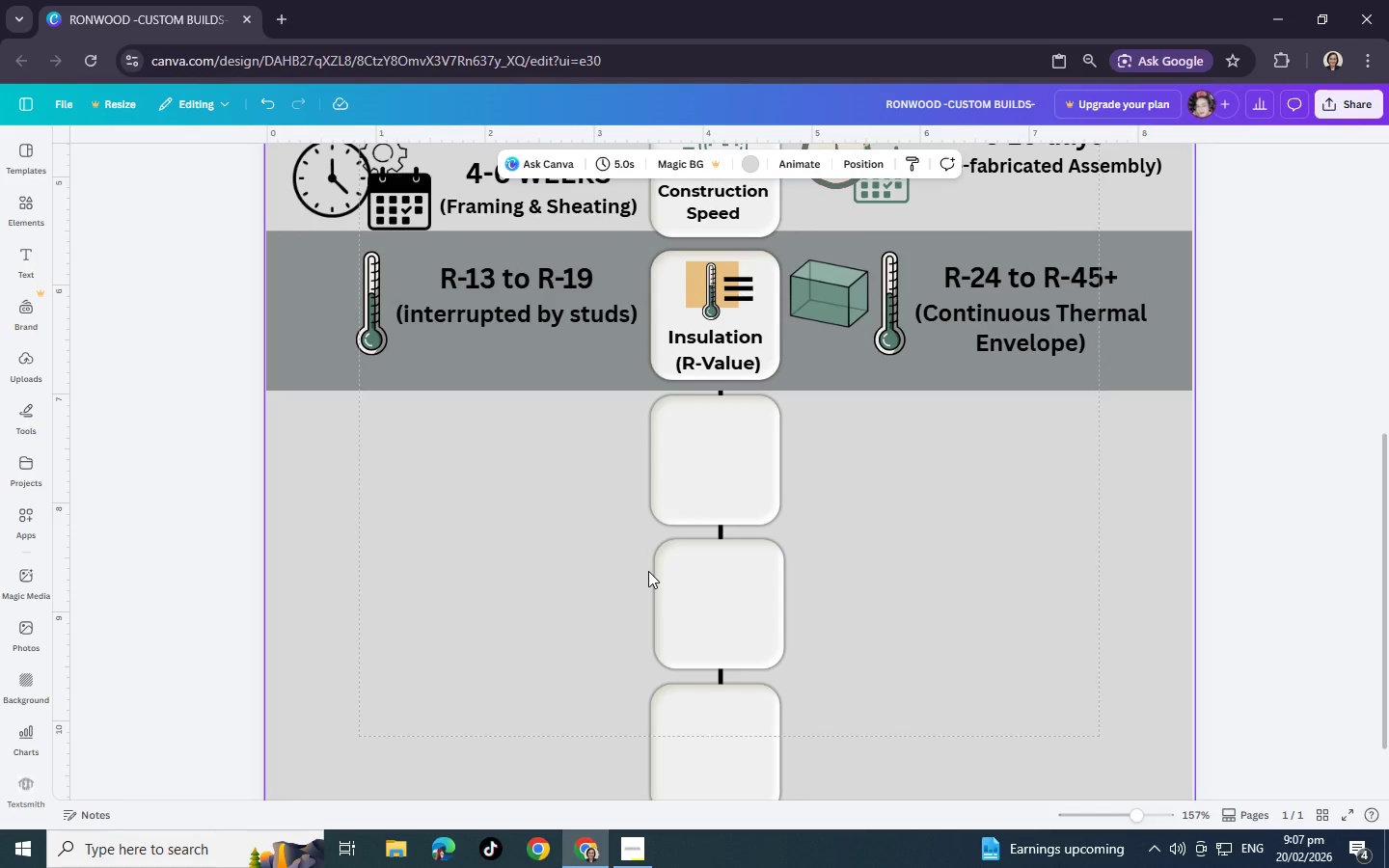 
left_click_drag(start_coordinate=[161, 162], to_coordinate=[0, 83])
 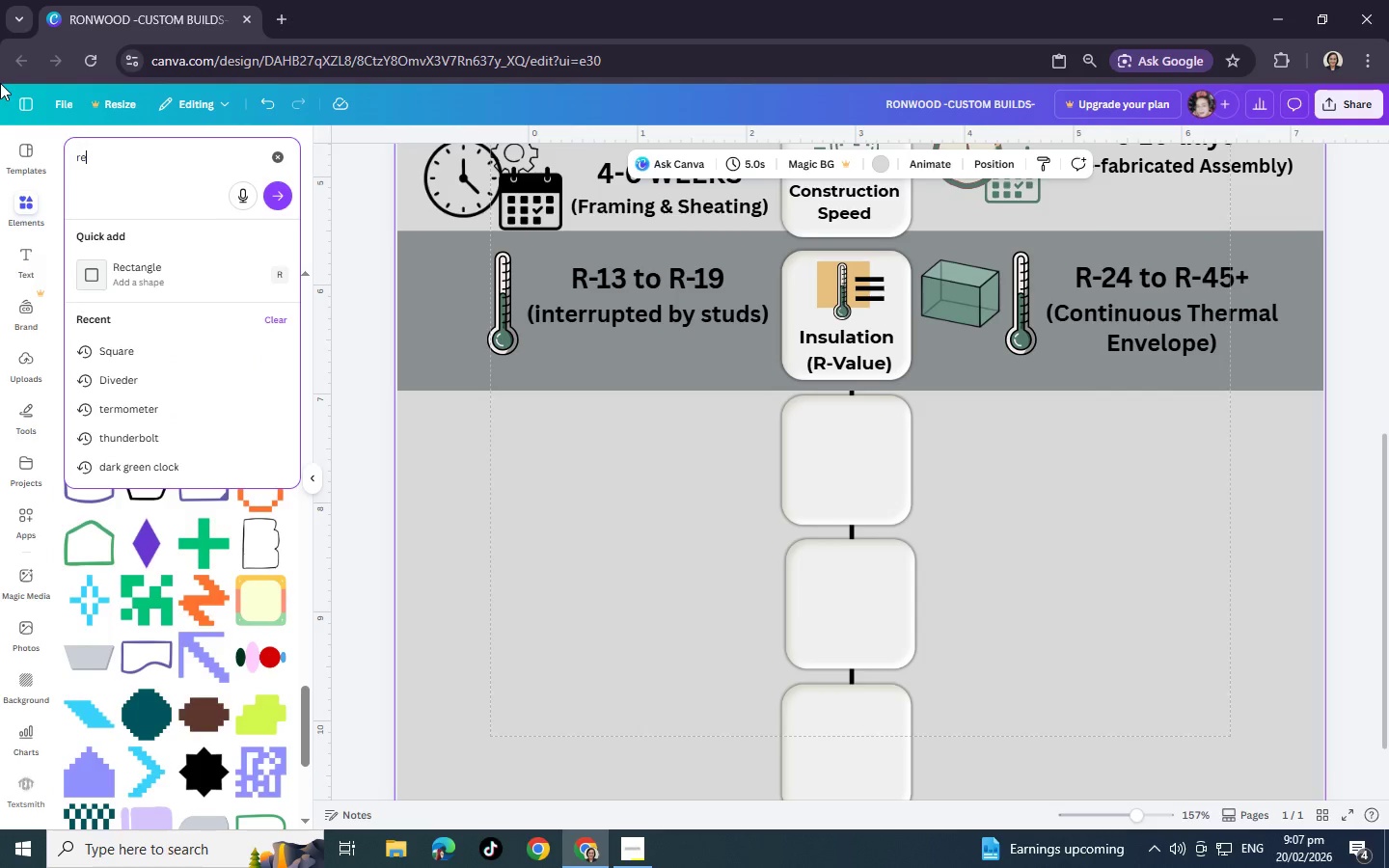 
type(recyv)
key(Backspace)
type(cle bi)
key(Backspace)
type(o)
key(Backspace)
type(in)
 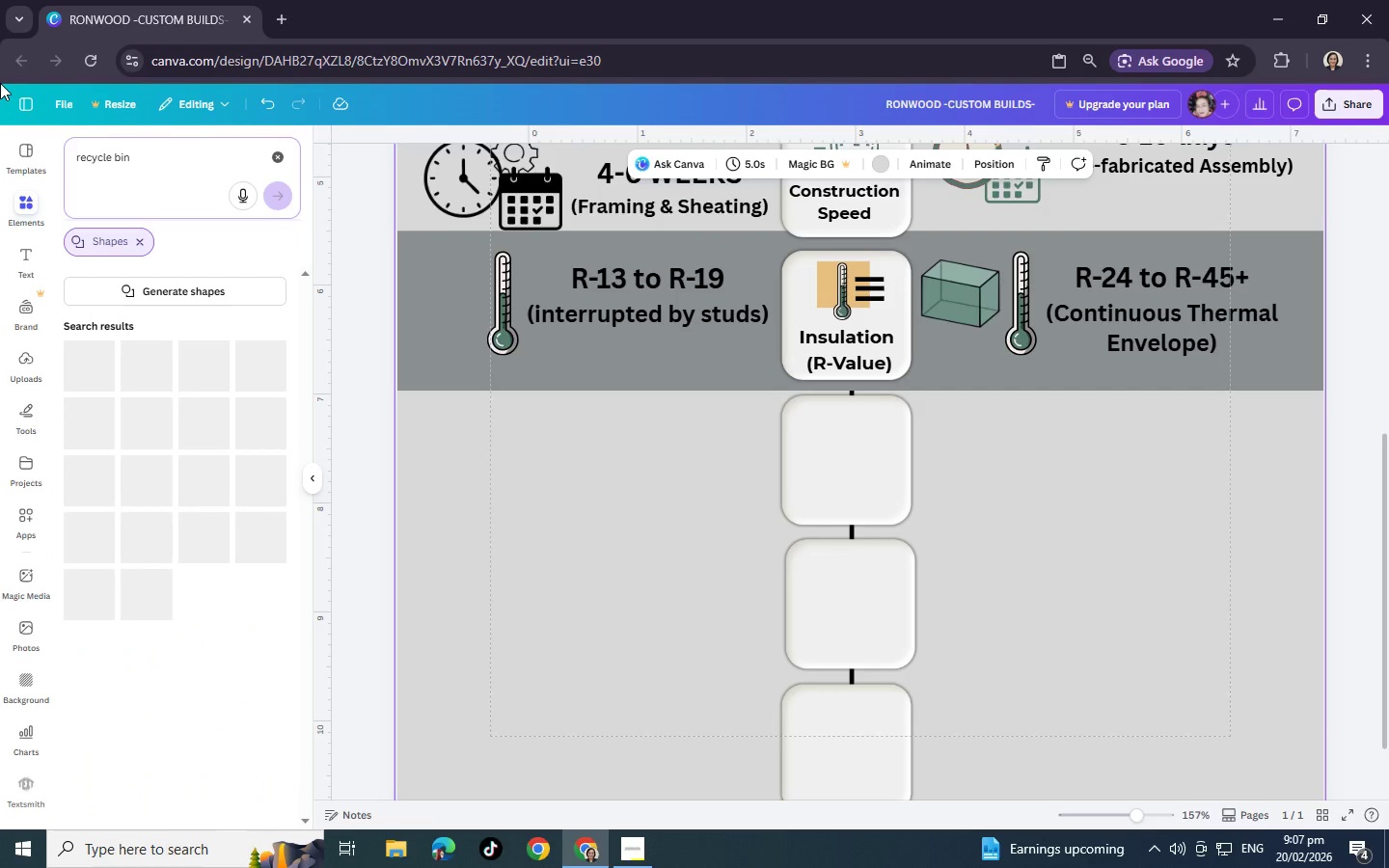 
key(Enter)
 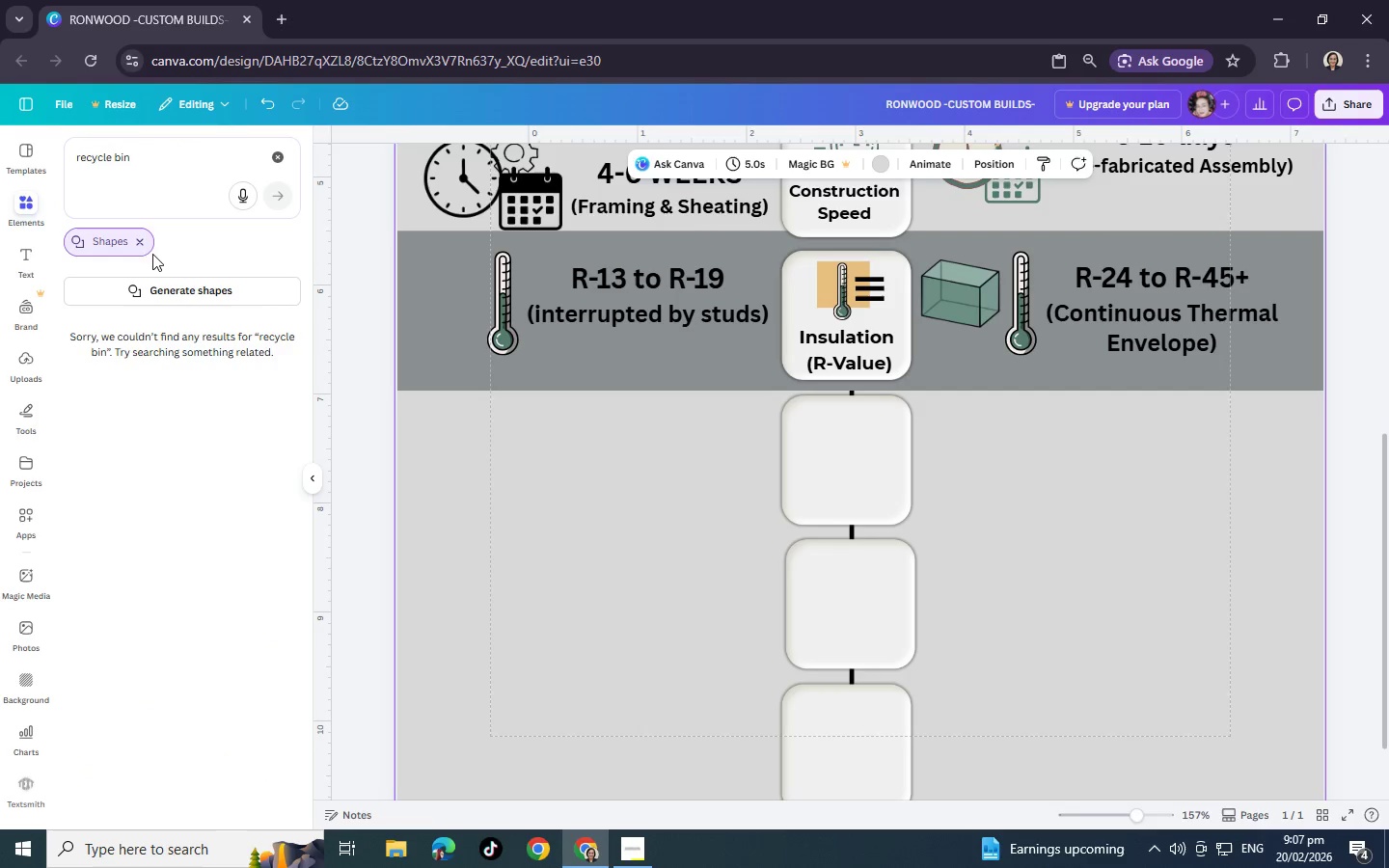 
left_click([143, 241])
 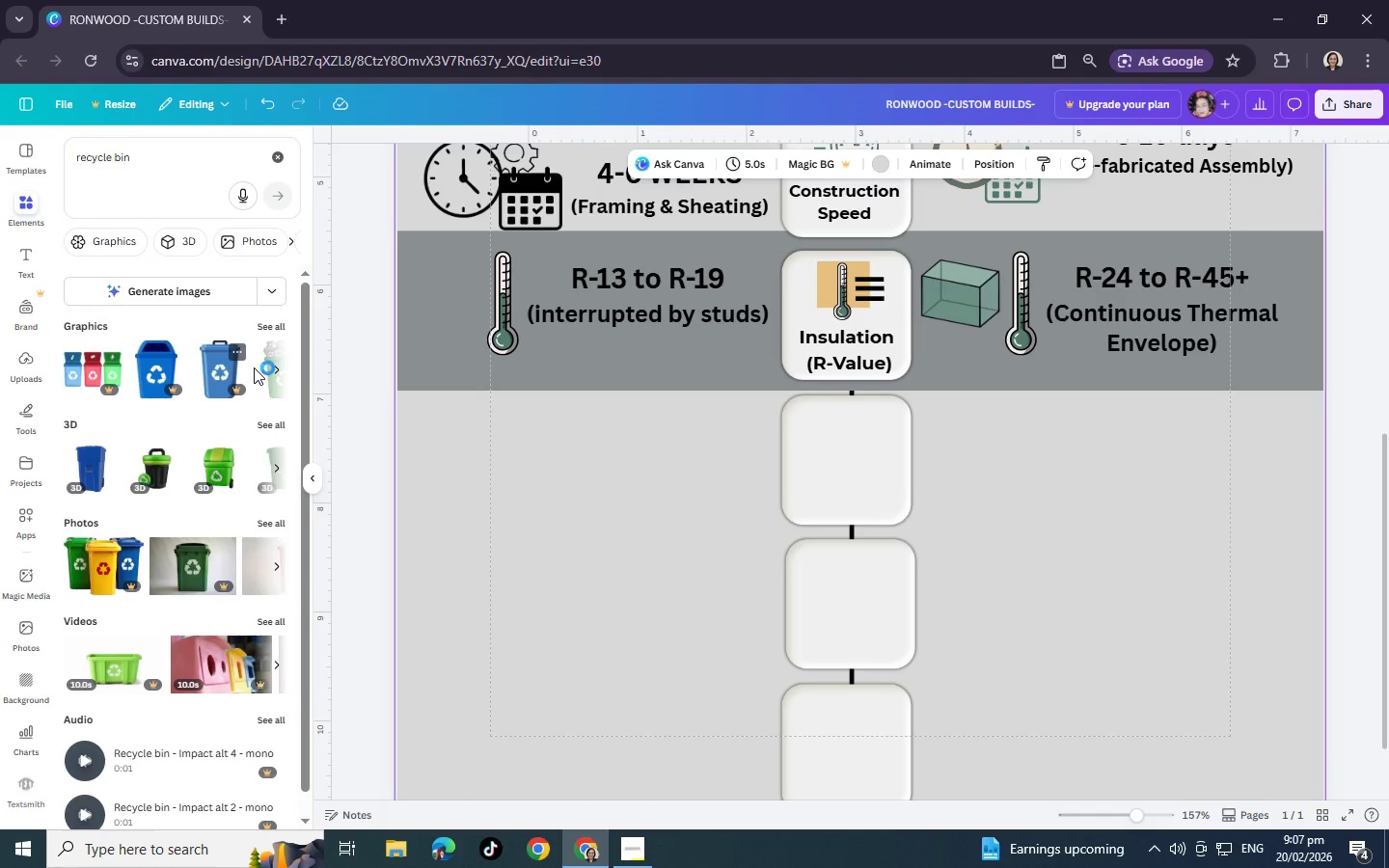 
wait(7.33)
 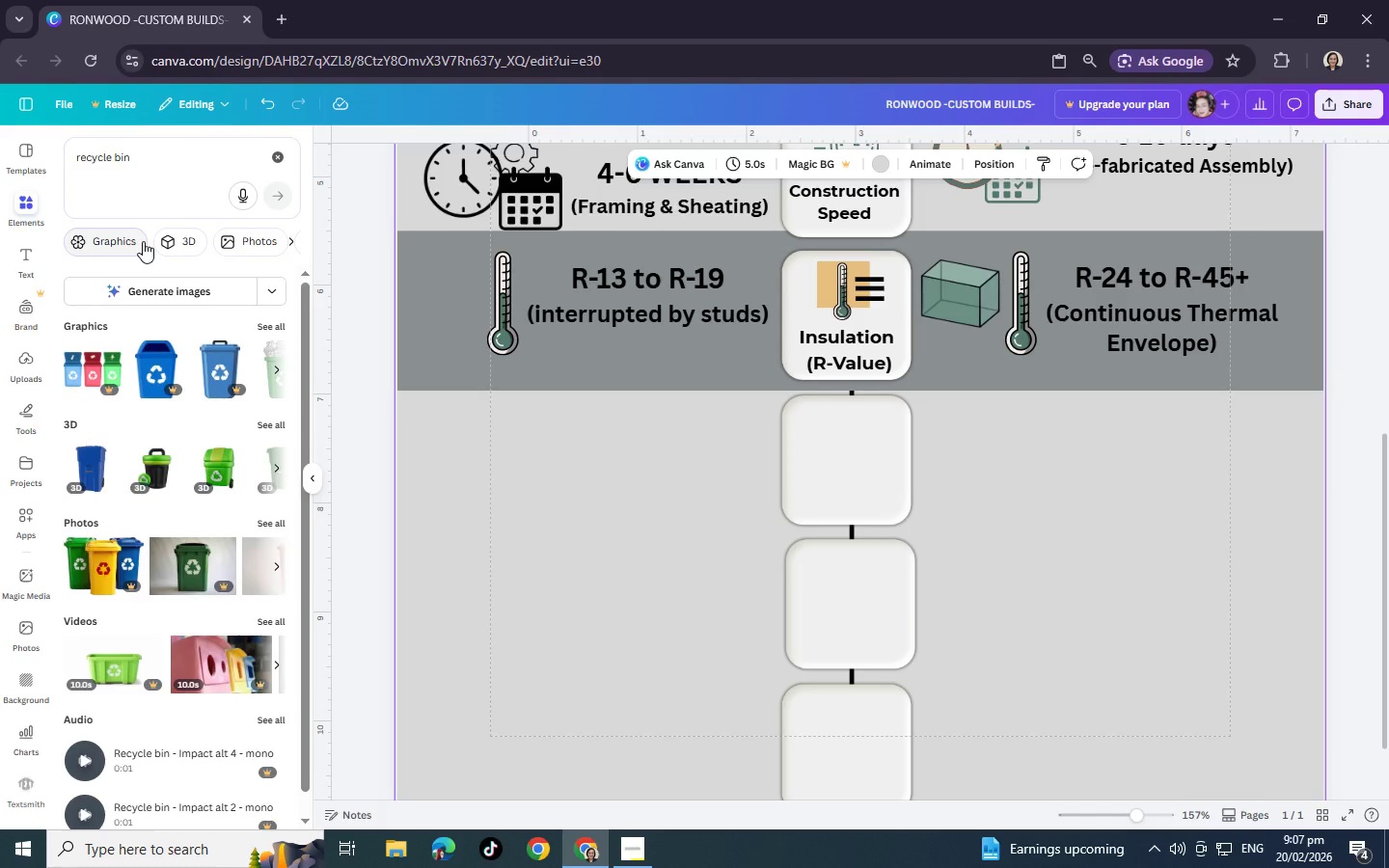 
left_click([268, 328])
 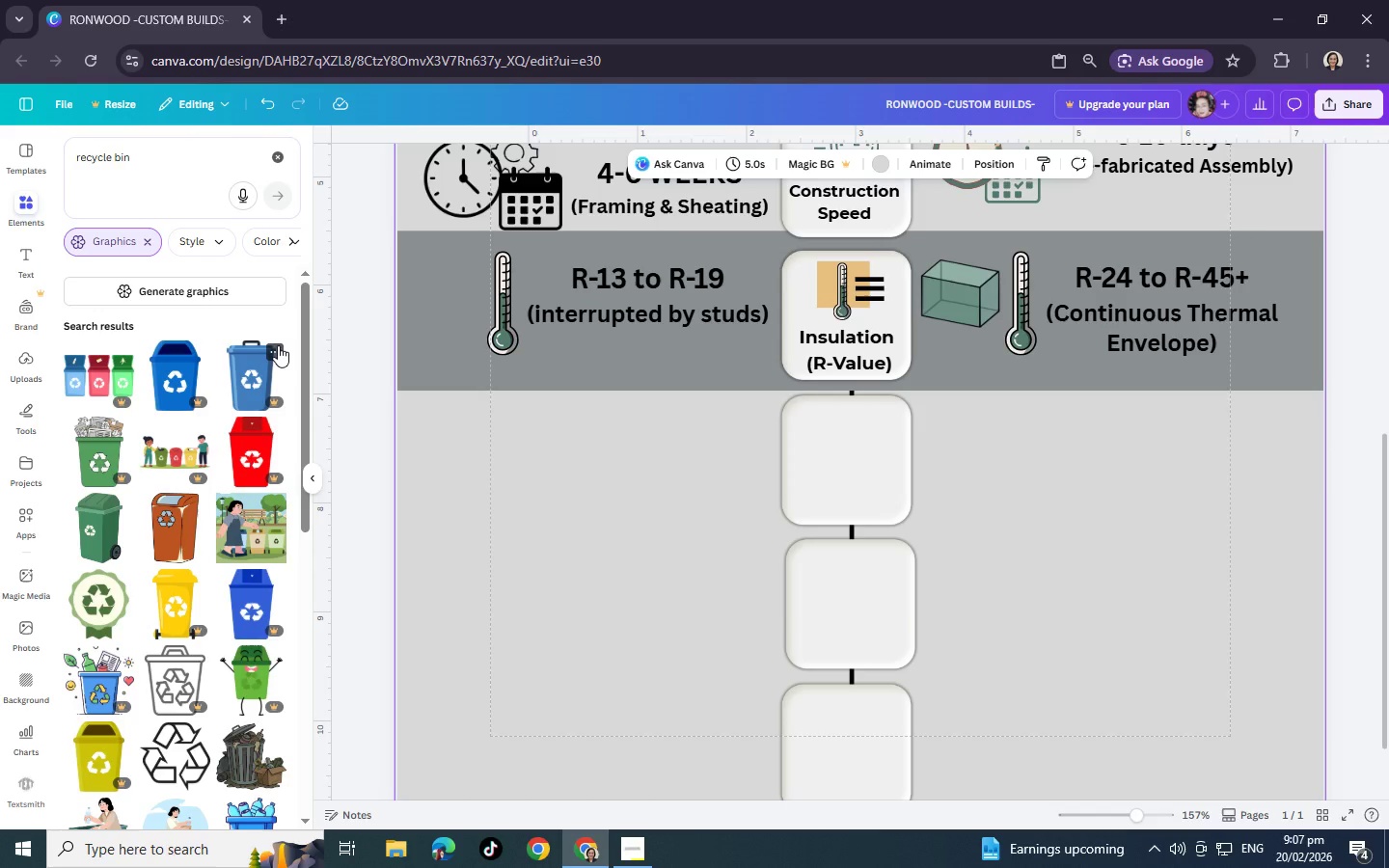 
wait(14.7)
 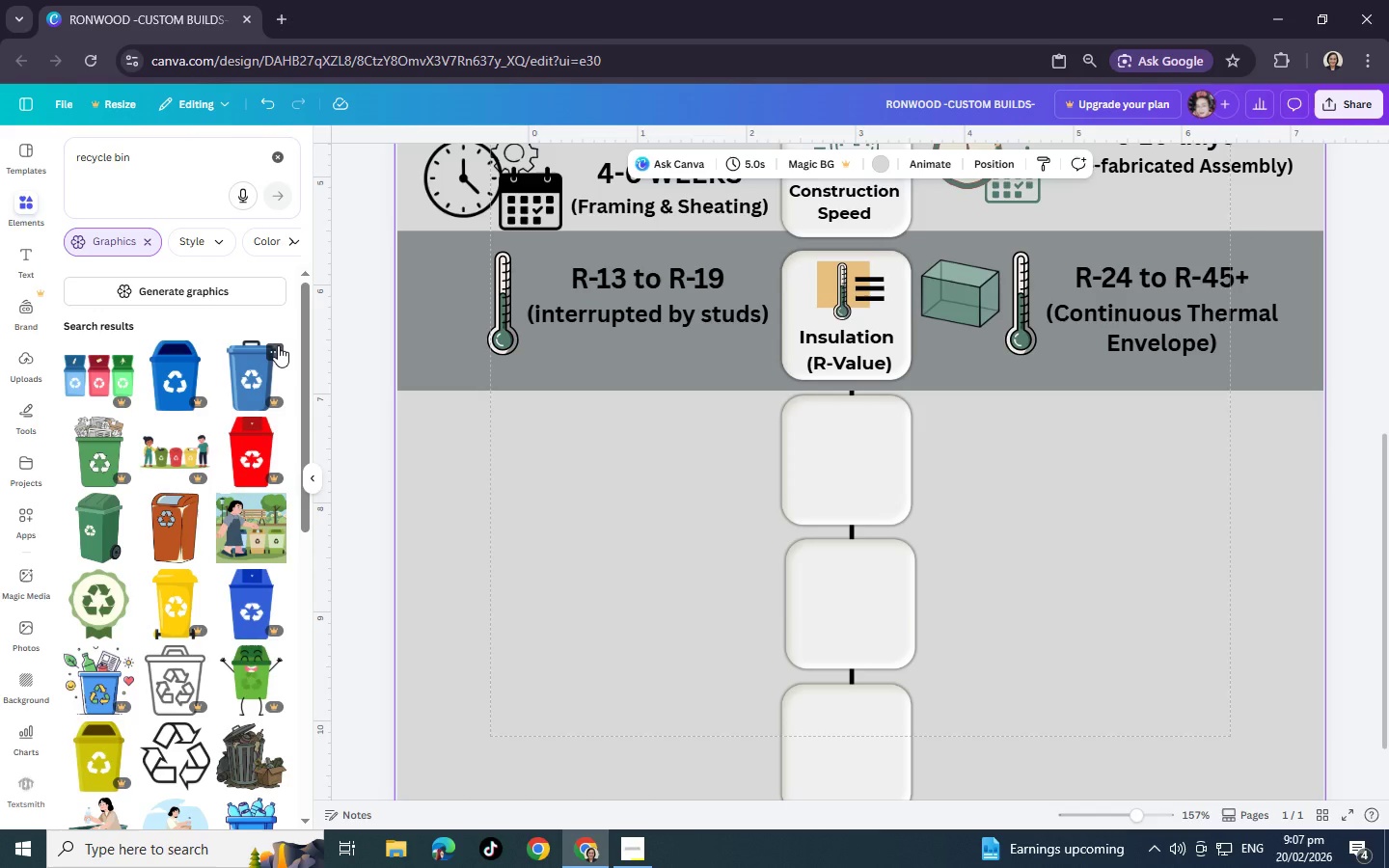 
scroll: coordinate [283, 523], scroll_direction: down, amount: 12.0
 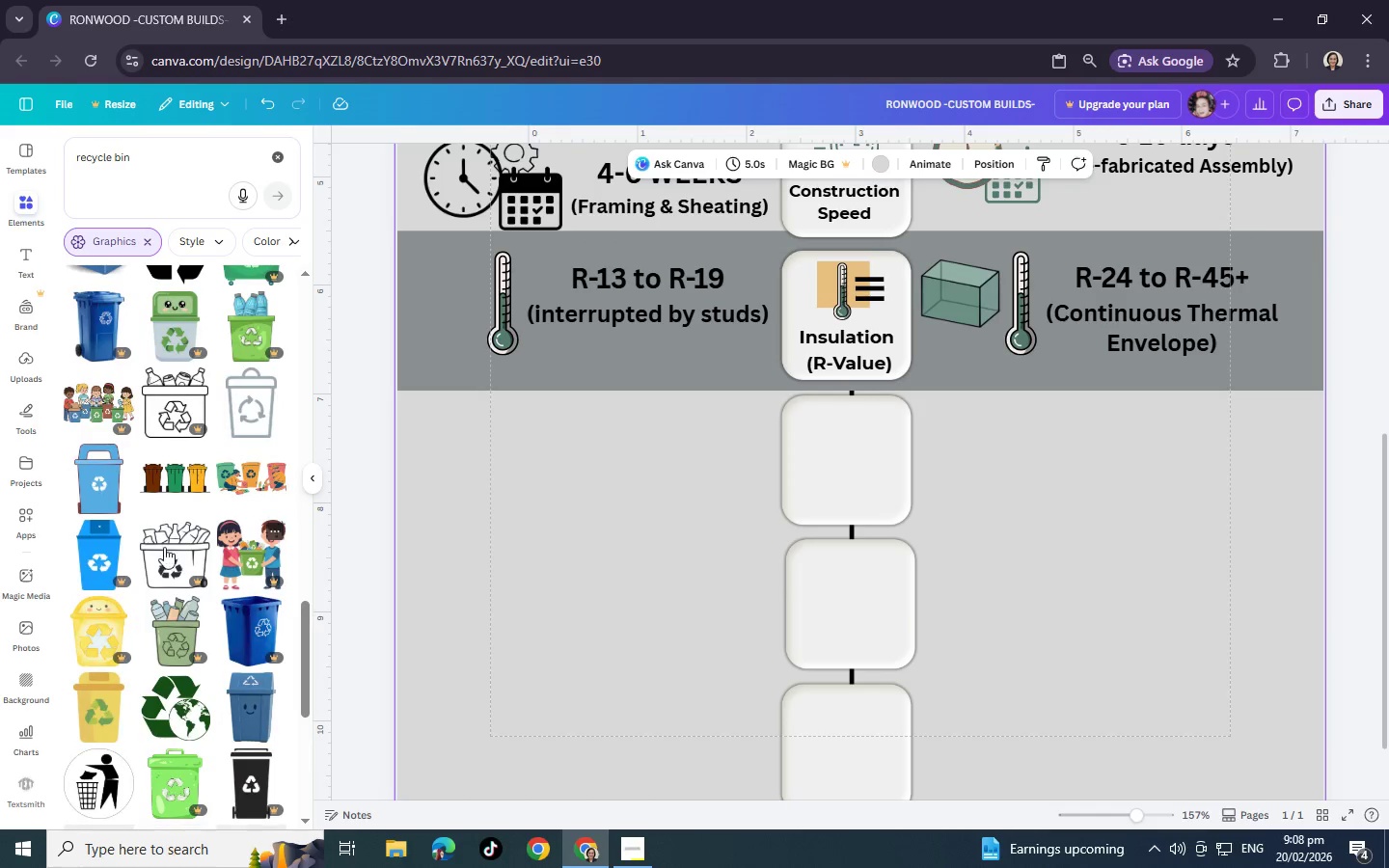 
scroll: coordinate [521, 211], scroll_direction: up, amount: 18.0
 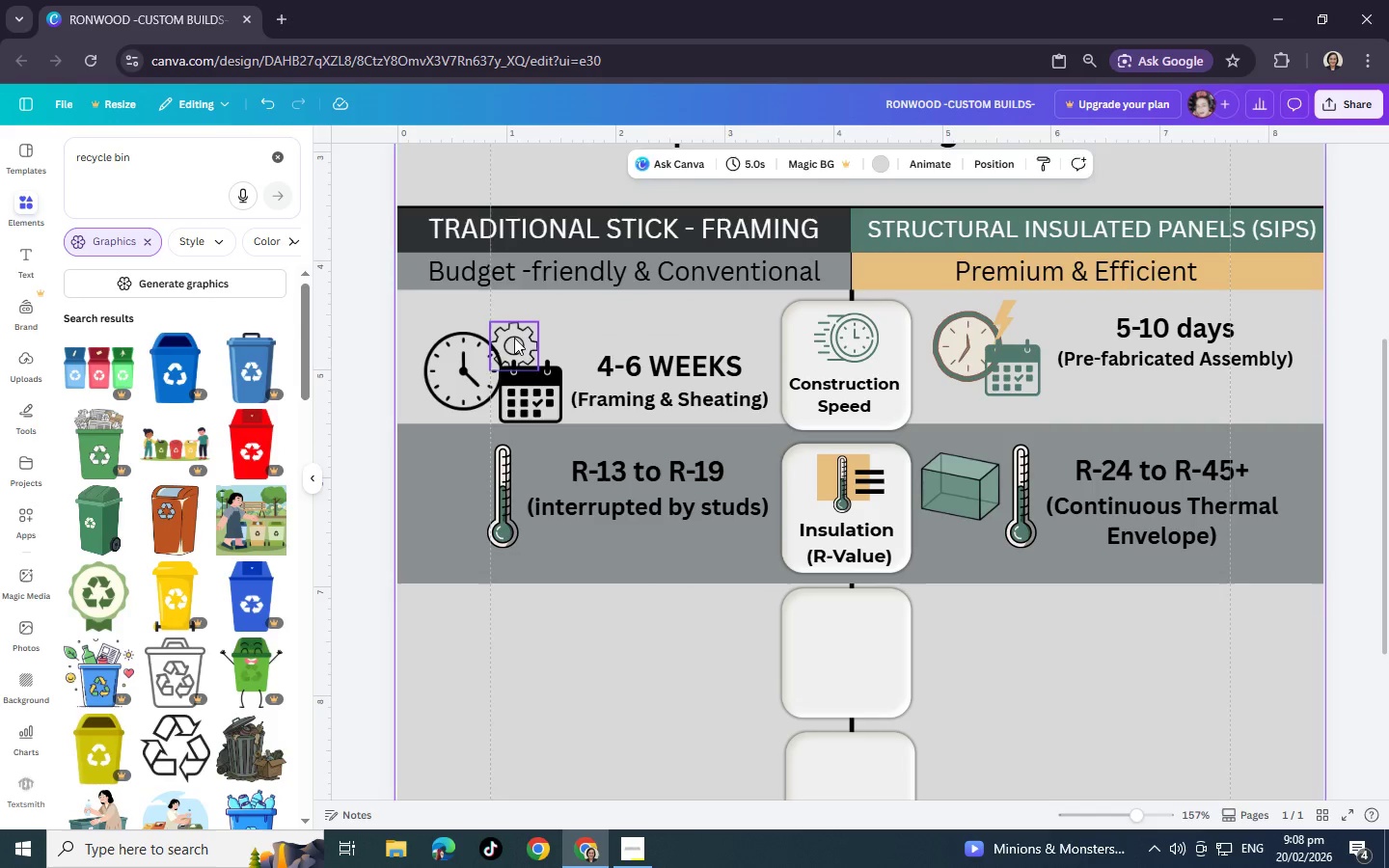 
left_click_drag(start_coordinate=[513, 339], to_coordinate=[528, 326])
 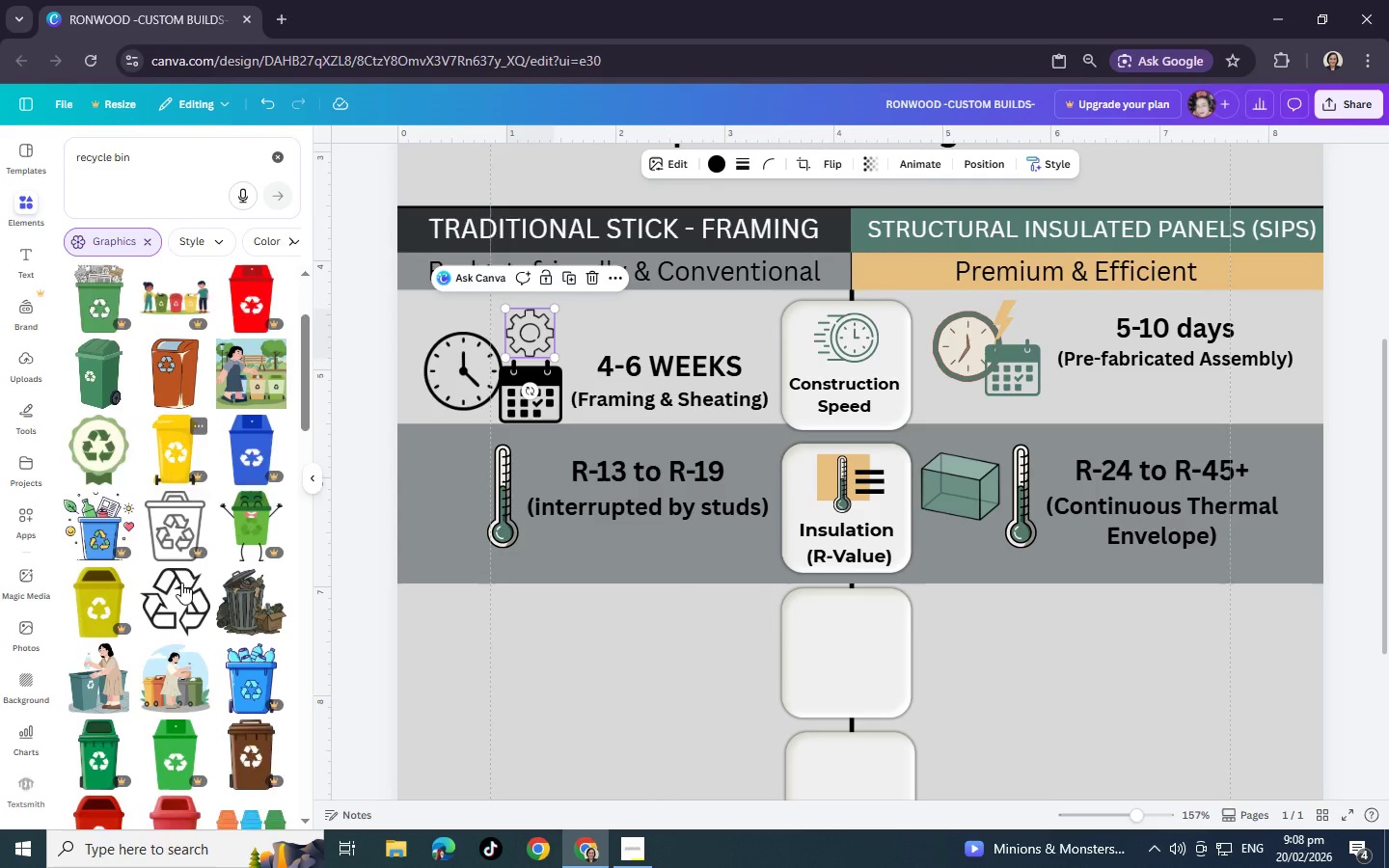 
scroll: coordinate [153, 527], scroll_direction: down, amount: 5.0
 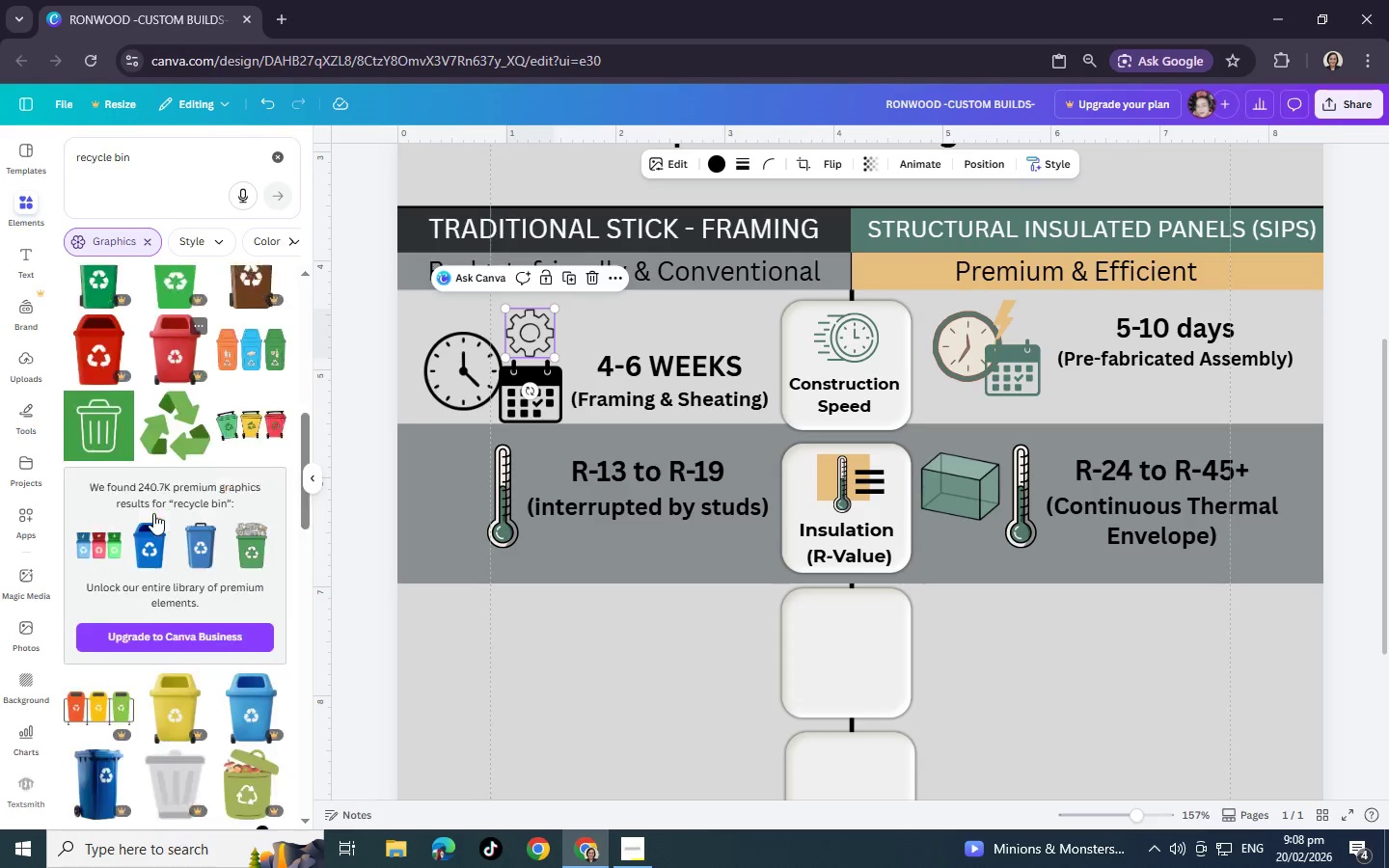 
scroll: coordinate [153, 513], scroll_direction: up, amount: 5.0
 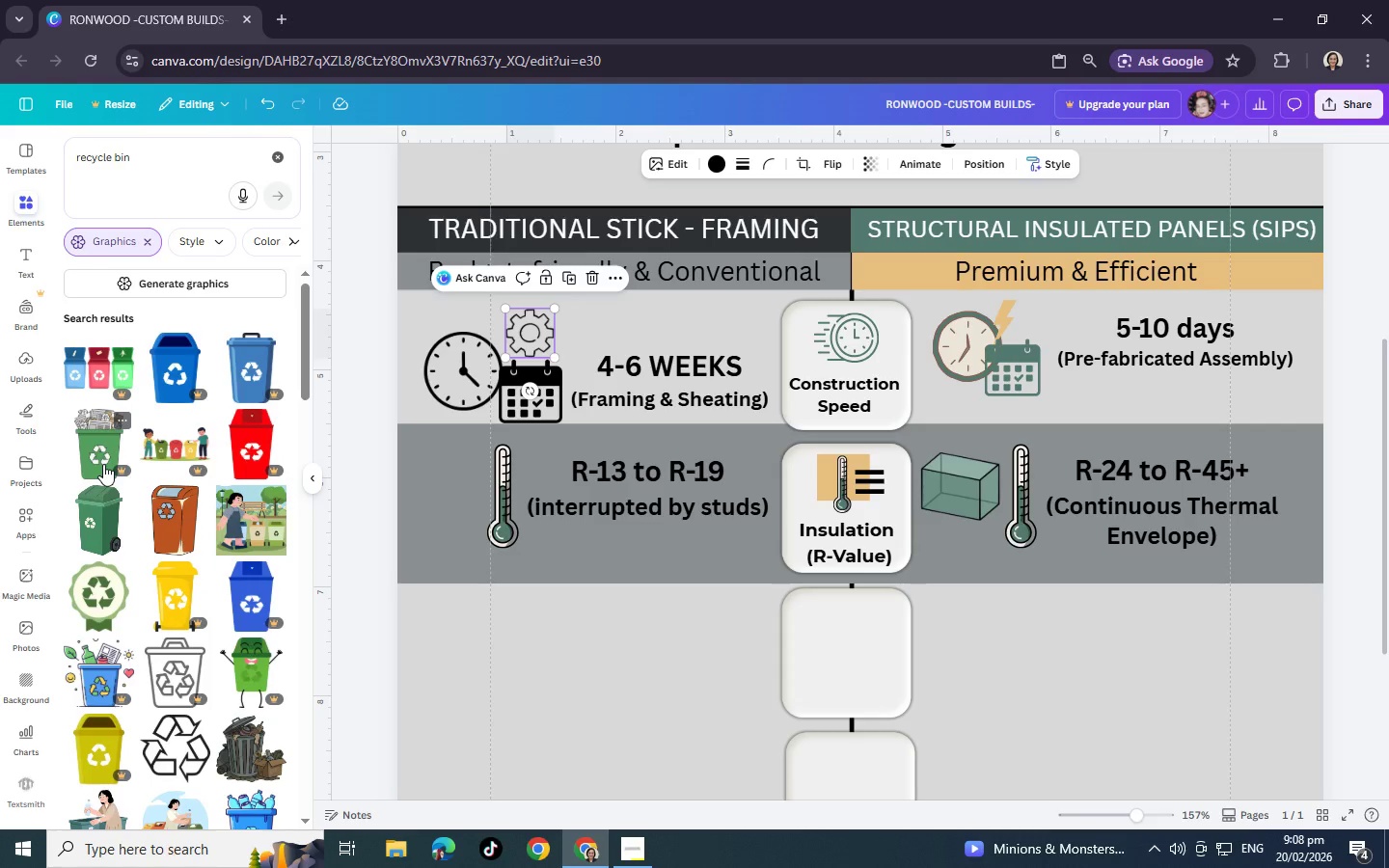 
scroll: coordinate [103, 464], scroll_direction: down, amount: 7.0
 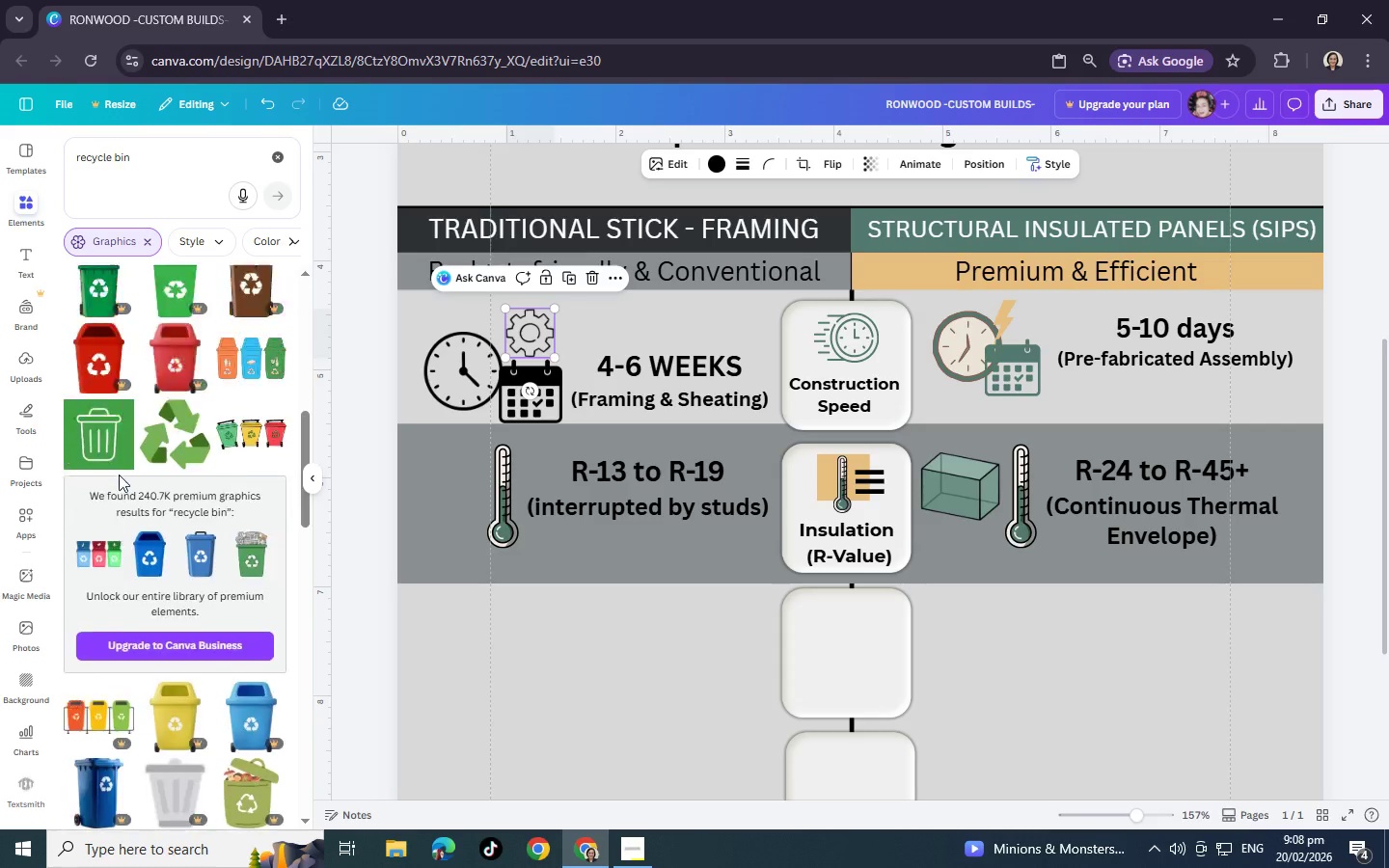 
scroll: coordinate [250, 524], scroll_direction: up, amount: 7.0
 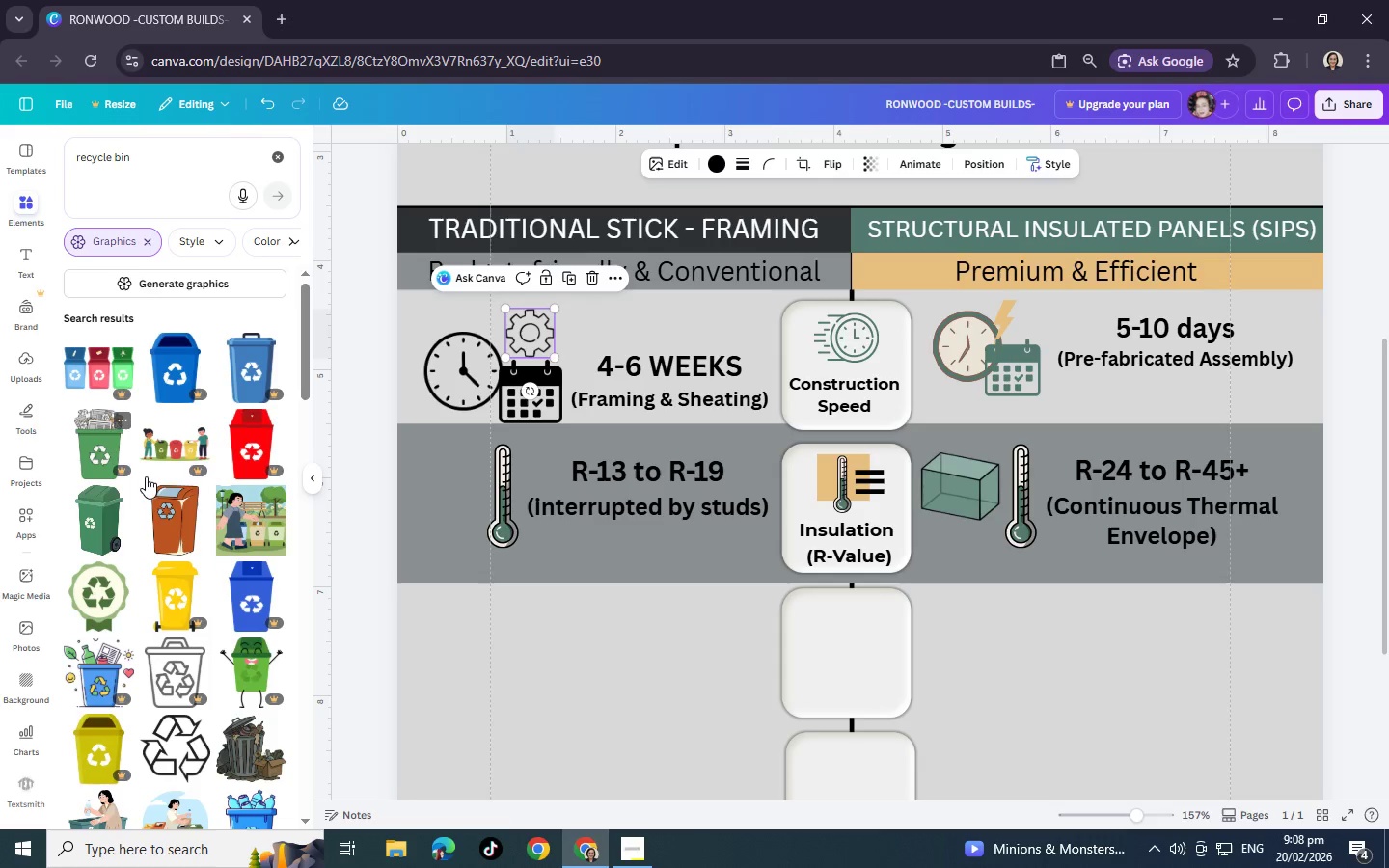 
scroll: coordinate [251, 588], scroll_direction: down, amount: 13.0
 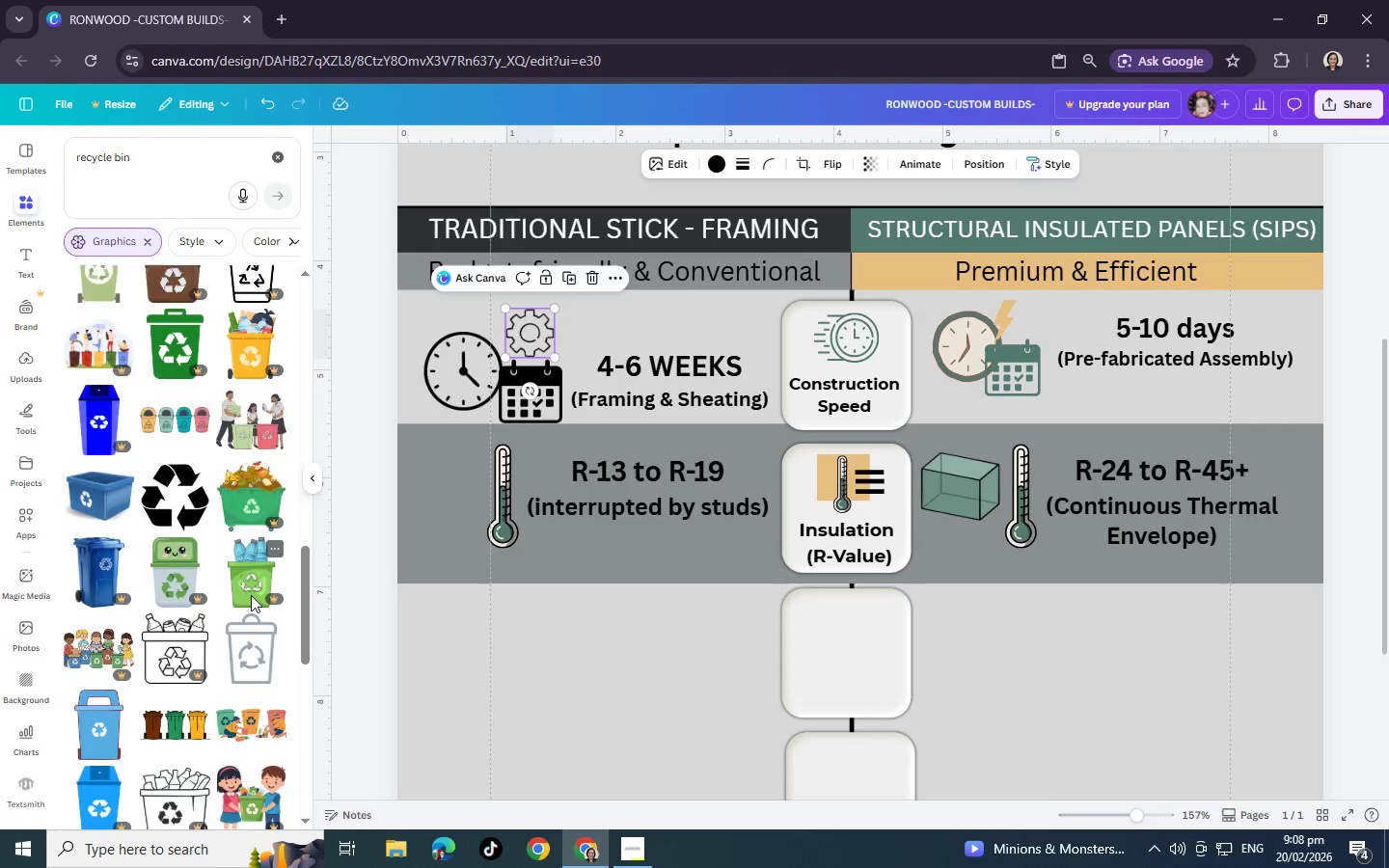 
scroll: coordinate [244, 593], scroll_direction: down, amount: 6.0
 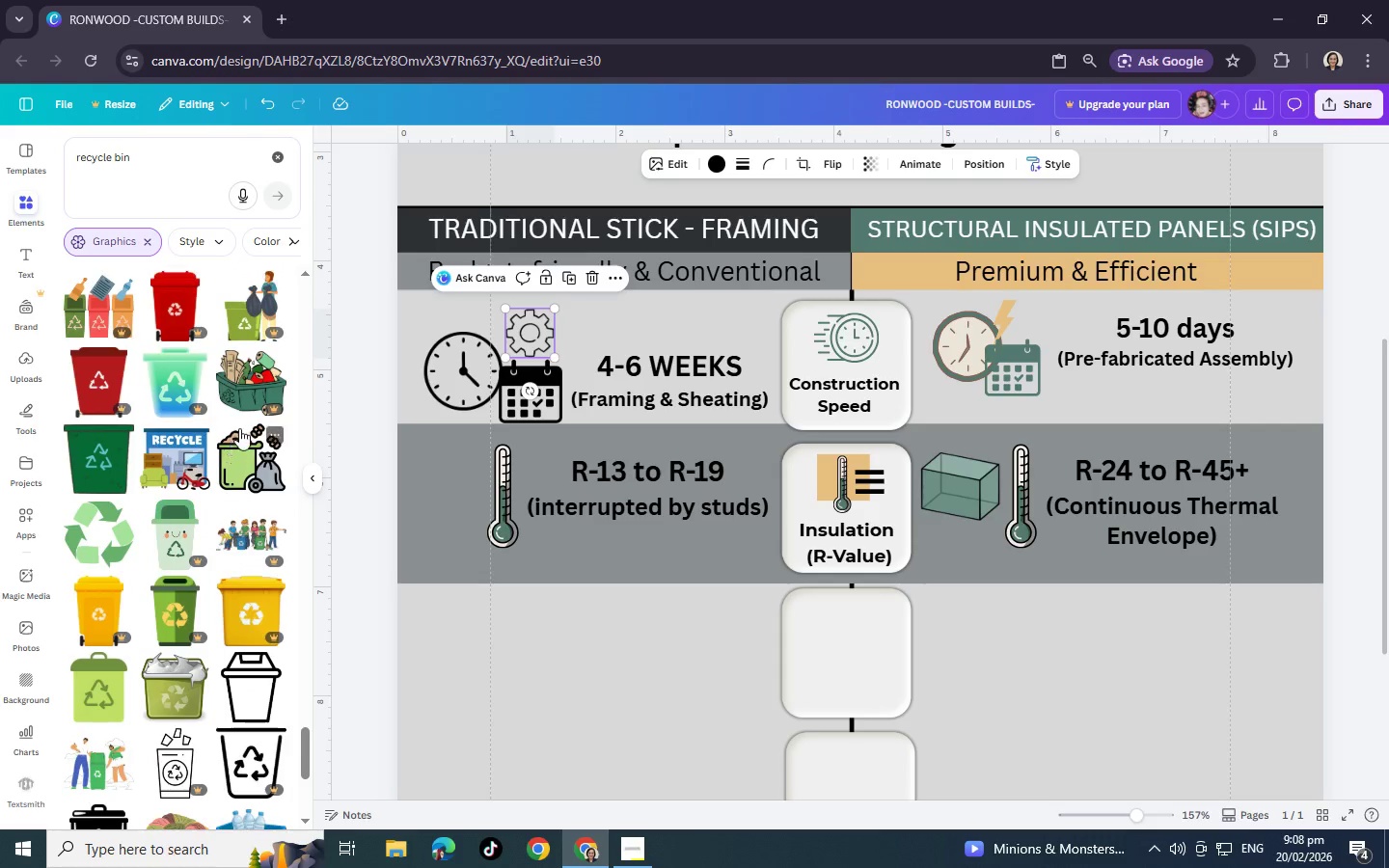 
left_click([244, 439])
 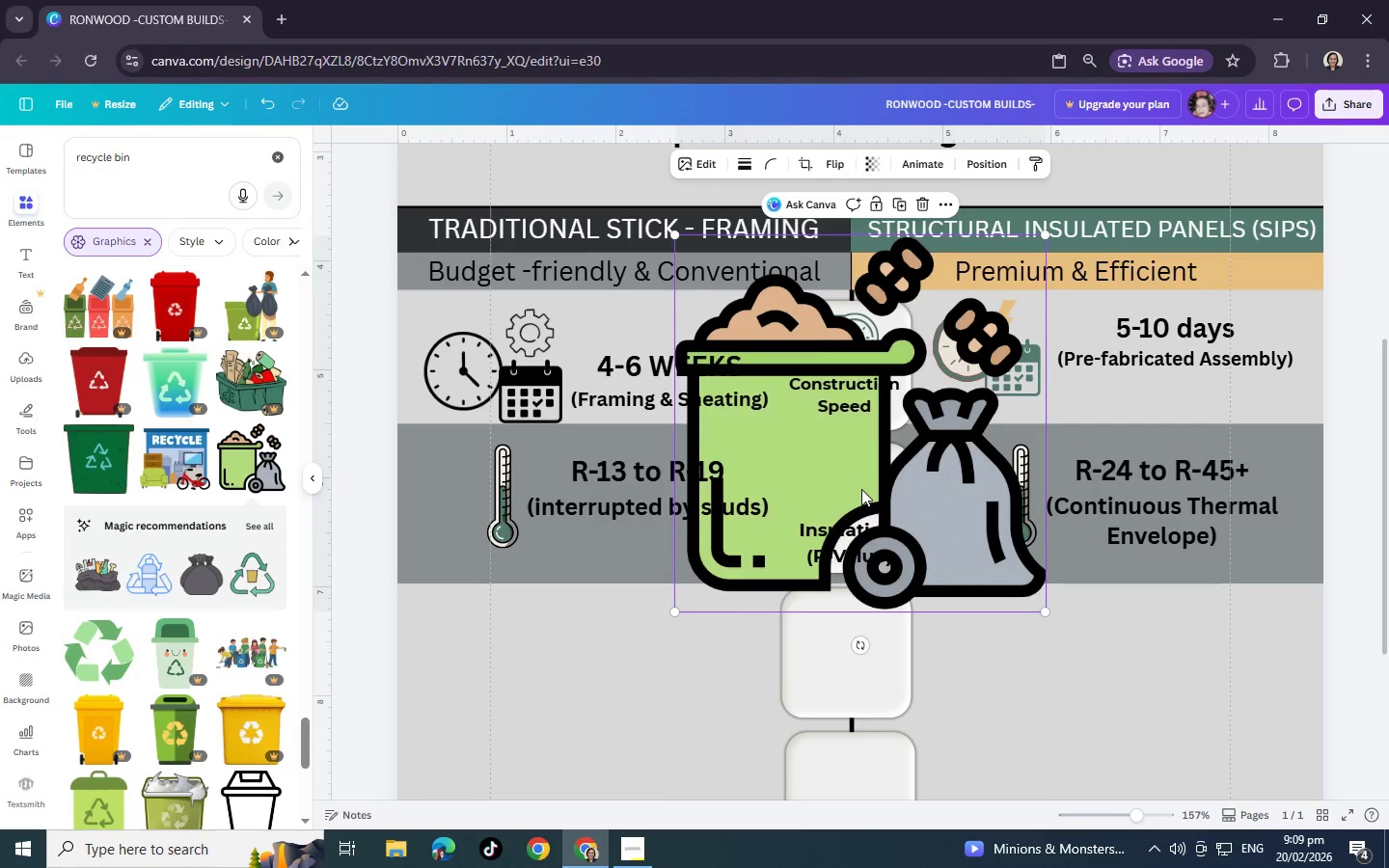 
left_click_drag(start_coordinate=[881, 464], to_coordinate=[607, 732])
 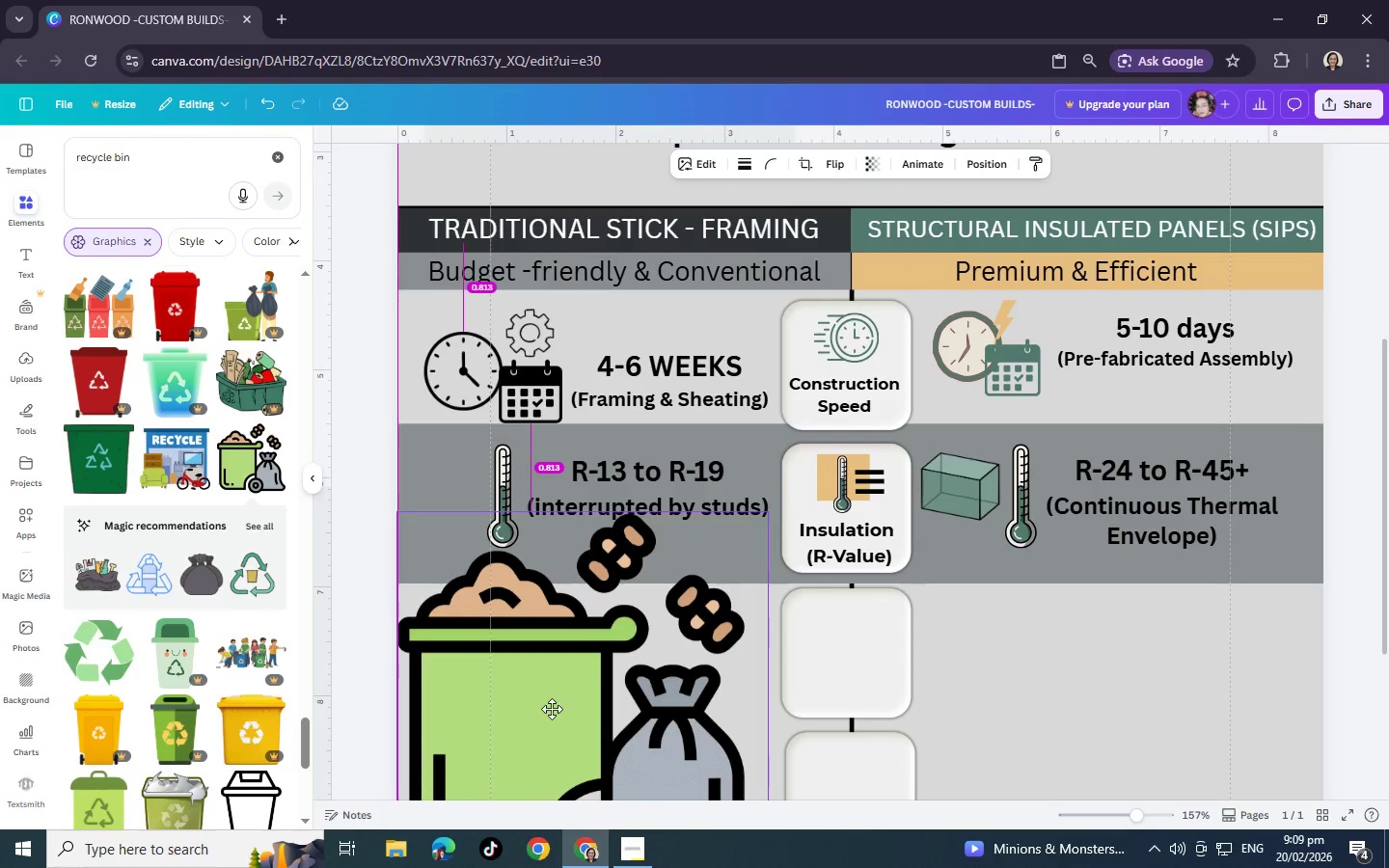 
left_click_drag(start_coordinate=[557, 708], to_coordinate=[714, 672])
 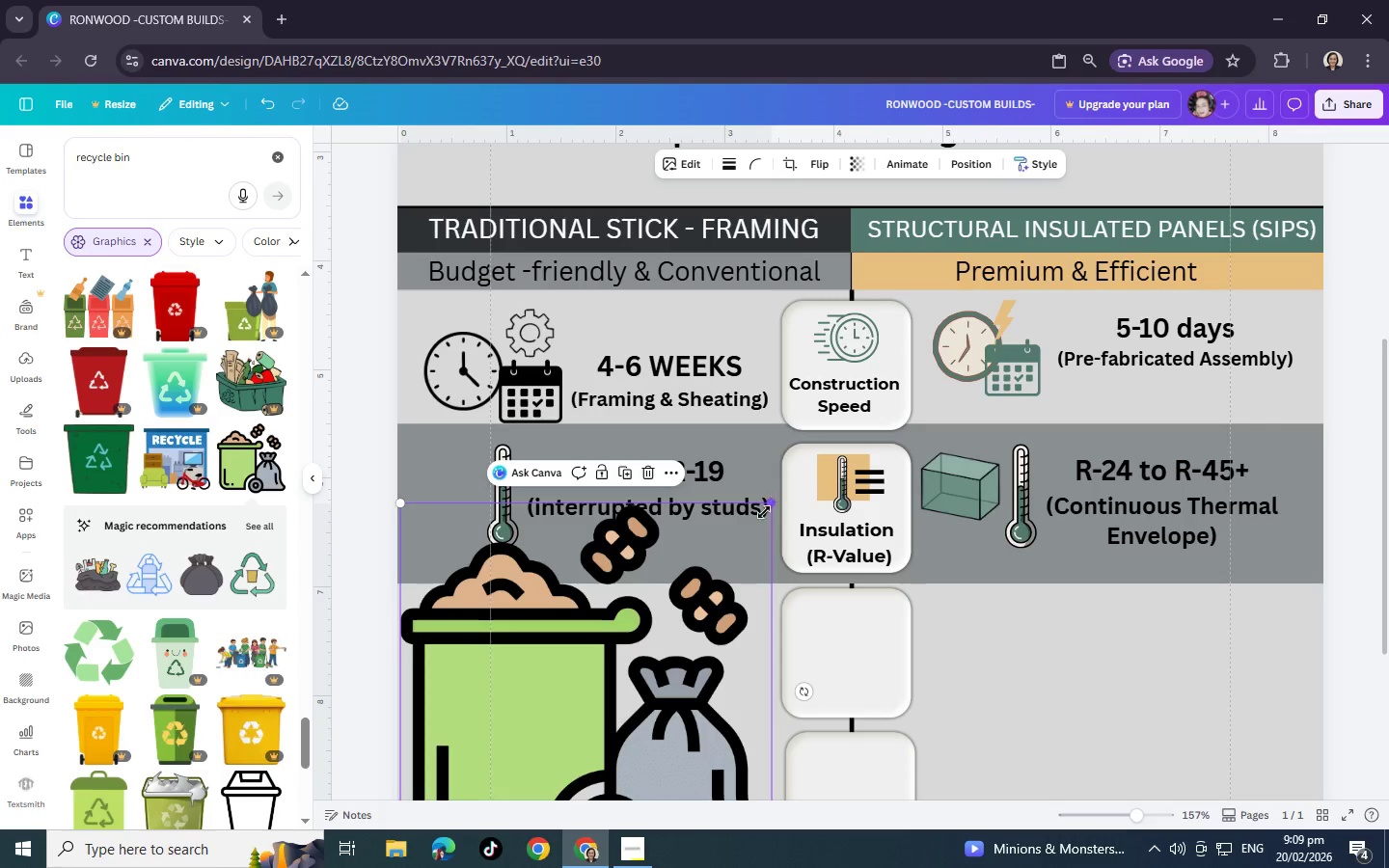 
left_click_drag(start_coordinate=[771, 502], to_coordinate=[668, 500])
 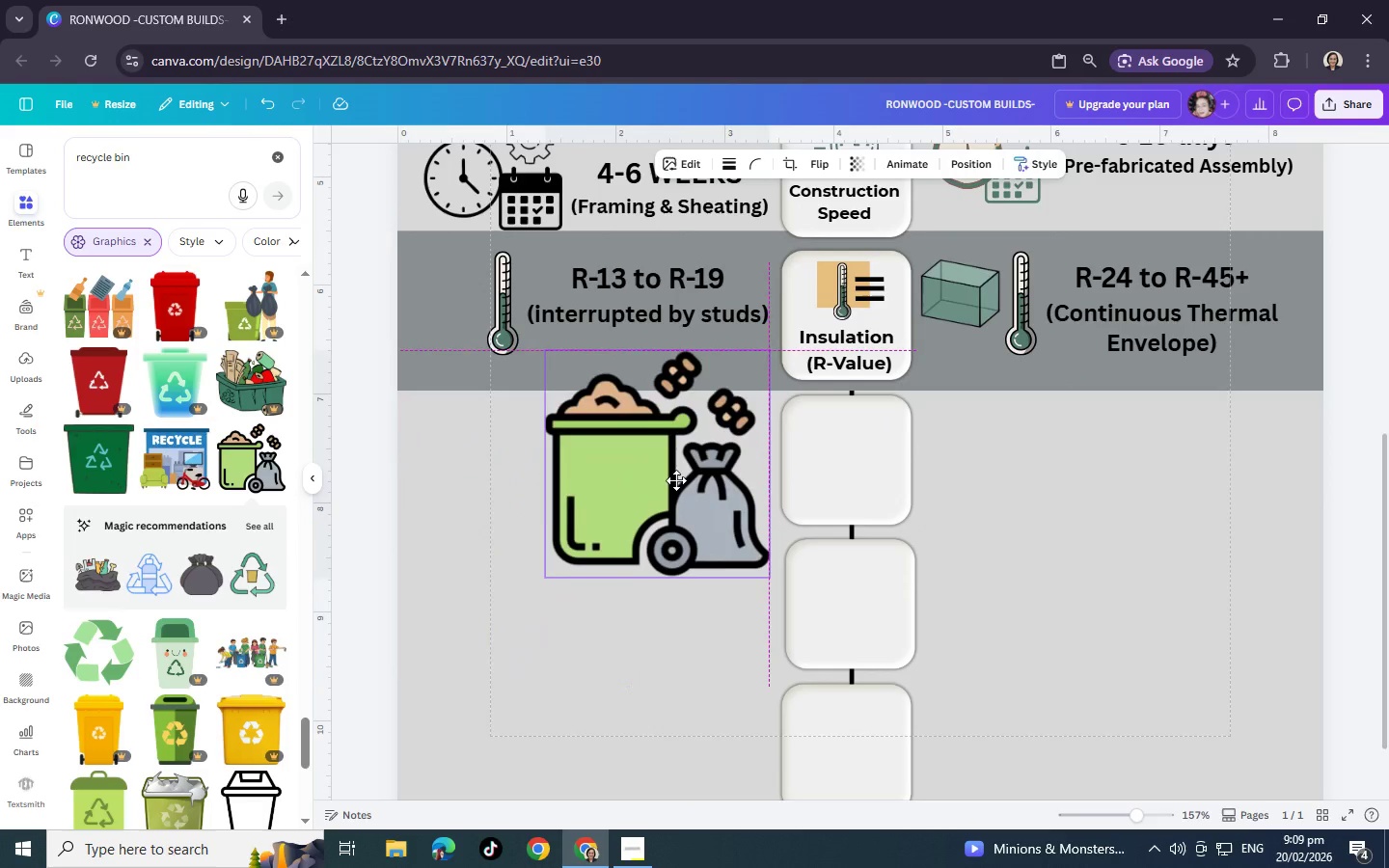 
scroll: coordinate [646, 639], scroll_direction: down, amount: 2.0
 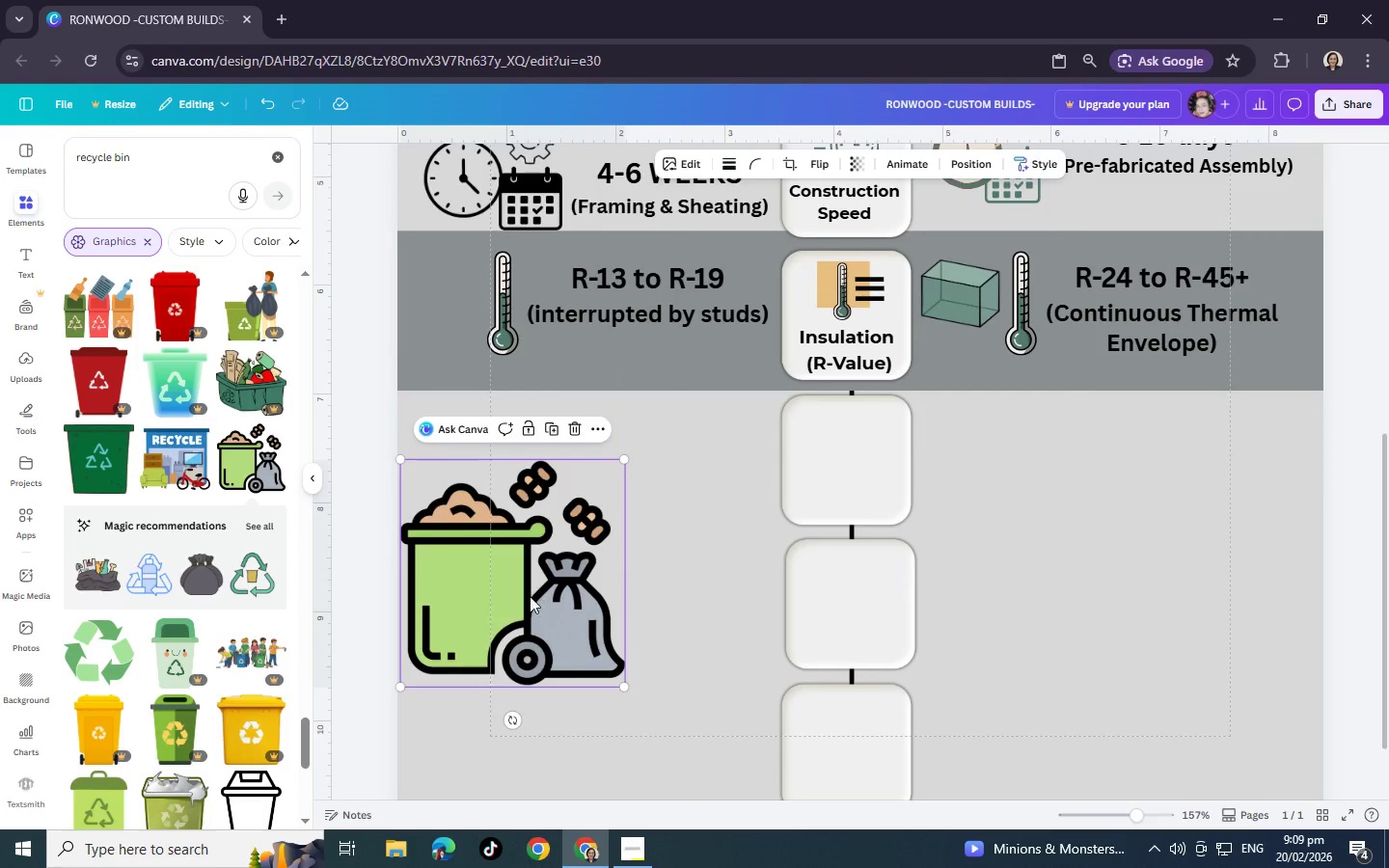 
left_click_drag(start_coordinate=[530, 596], to_coordinate=[642, 520])
 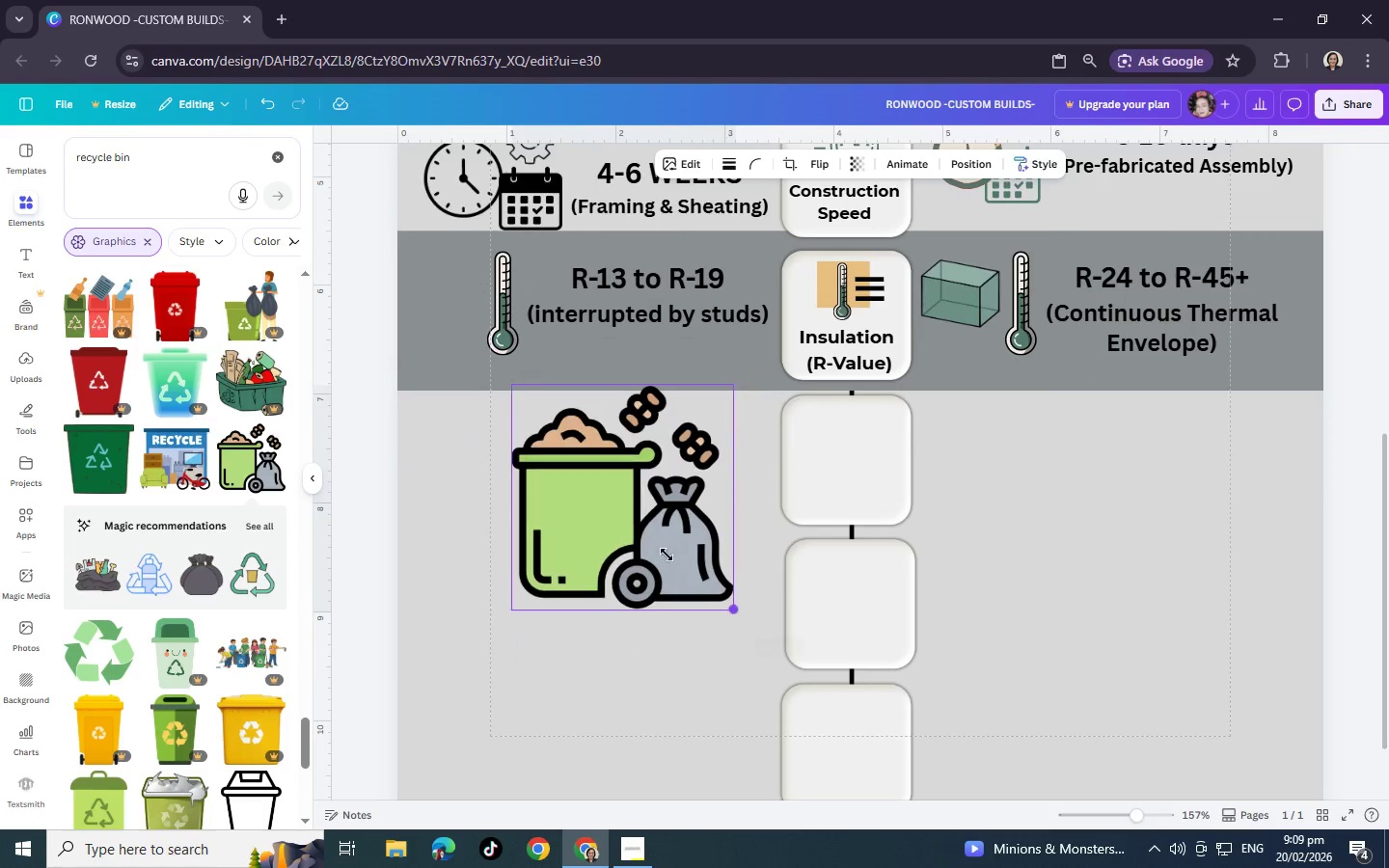 
left_click_drag(start_coordinate=[736, 611], to_coordinate=[626, 520])
 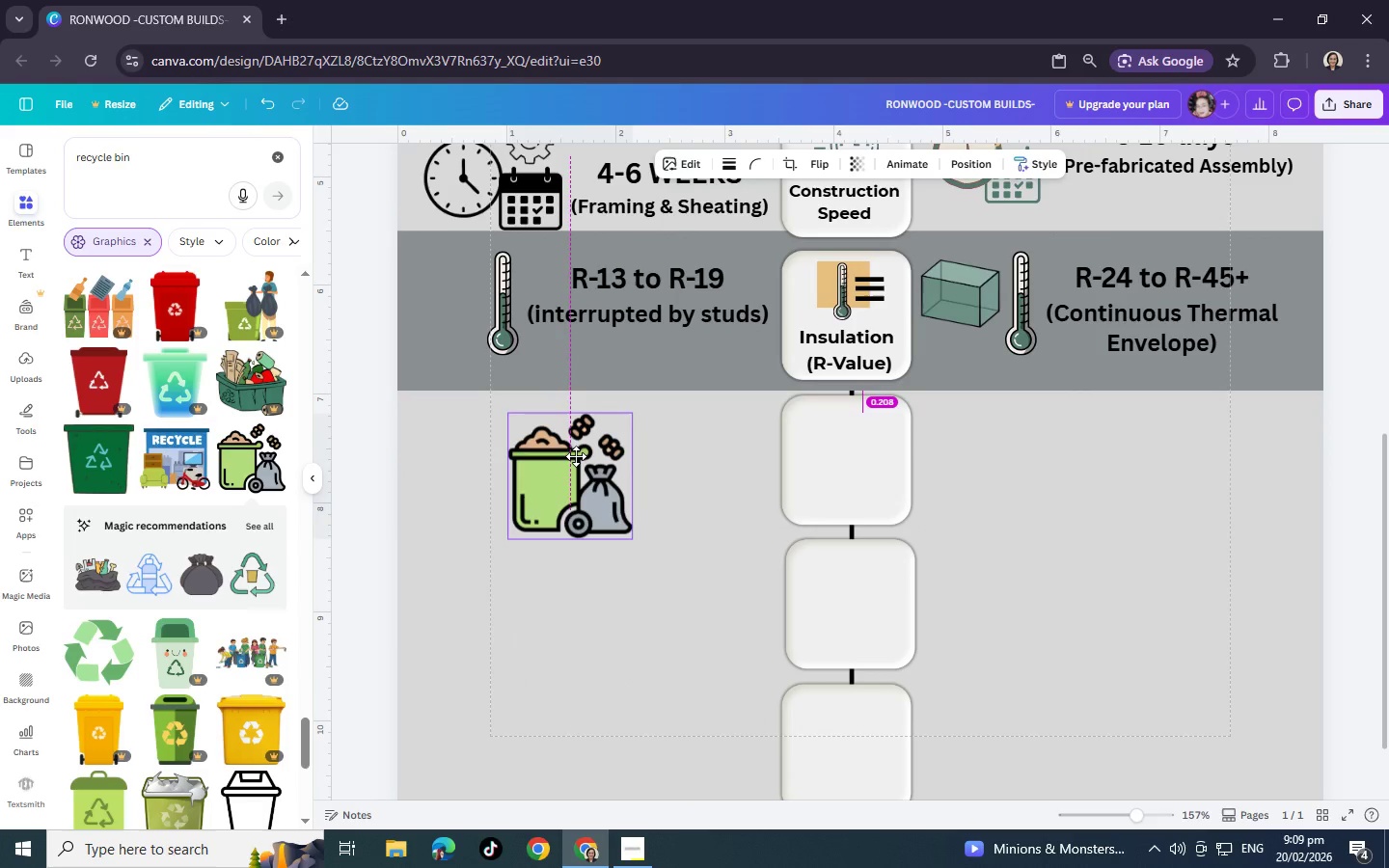 
left_click_drag(start_coordinate=[577, 428], to_coordinate=[570, 447])
 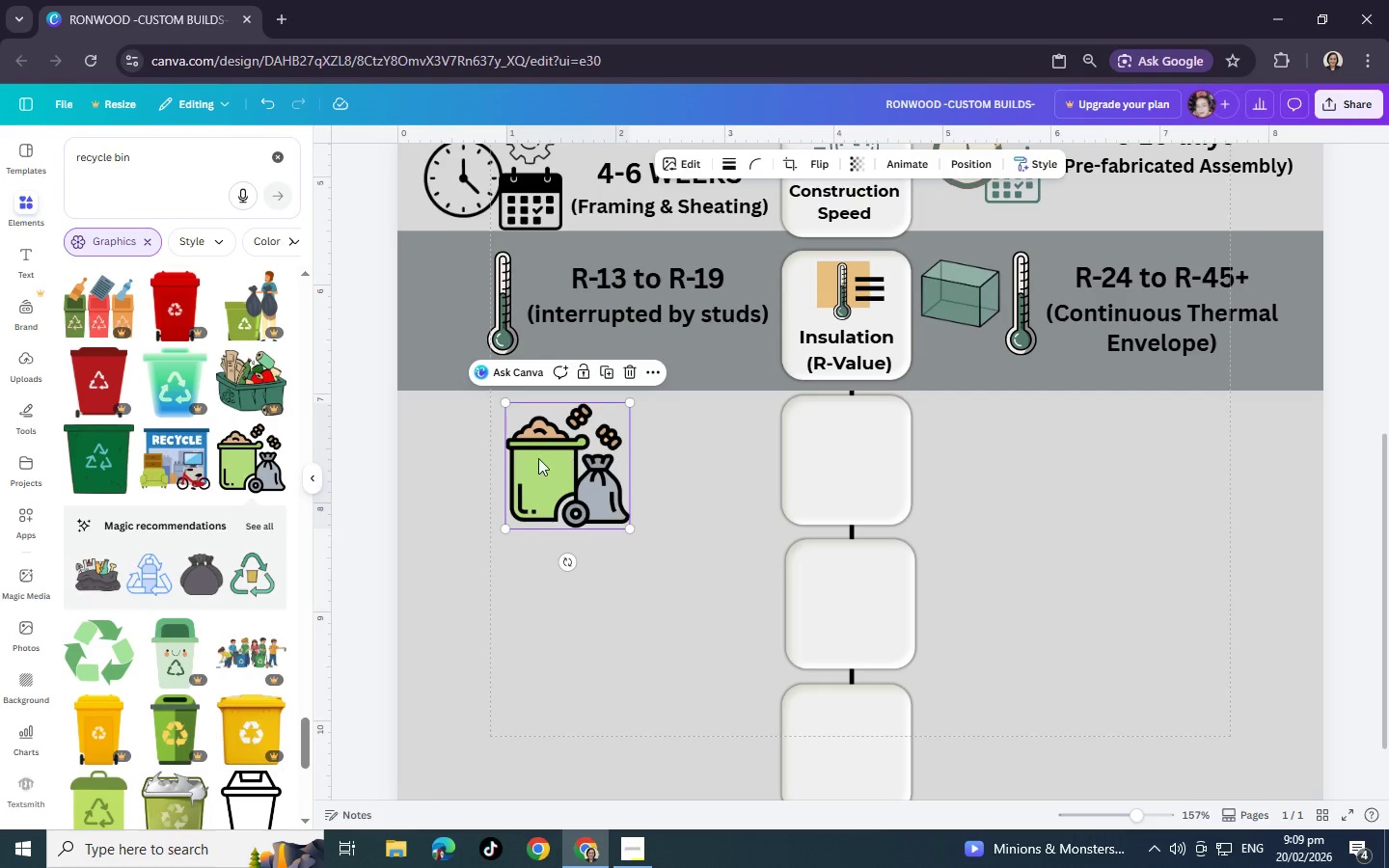 
left_click_drag(start_coordinate=[580, 458], to_coordinate=[496, 450])
 